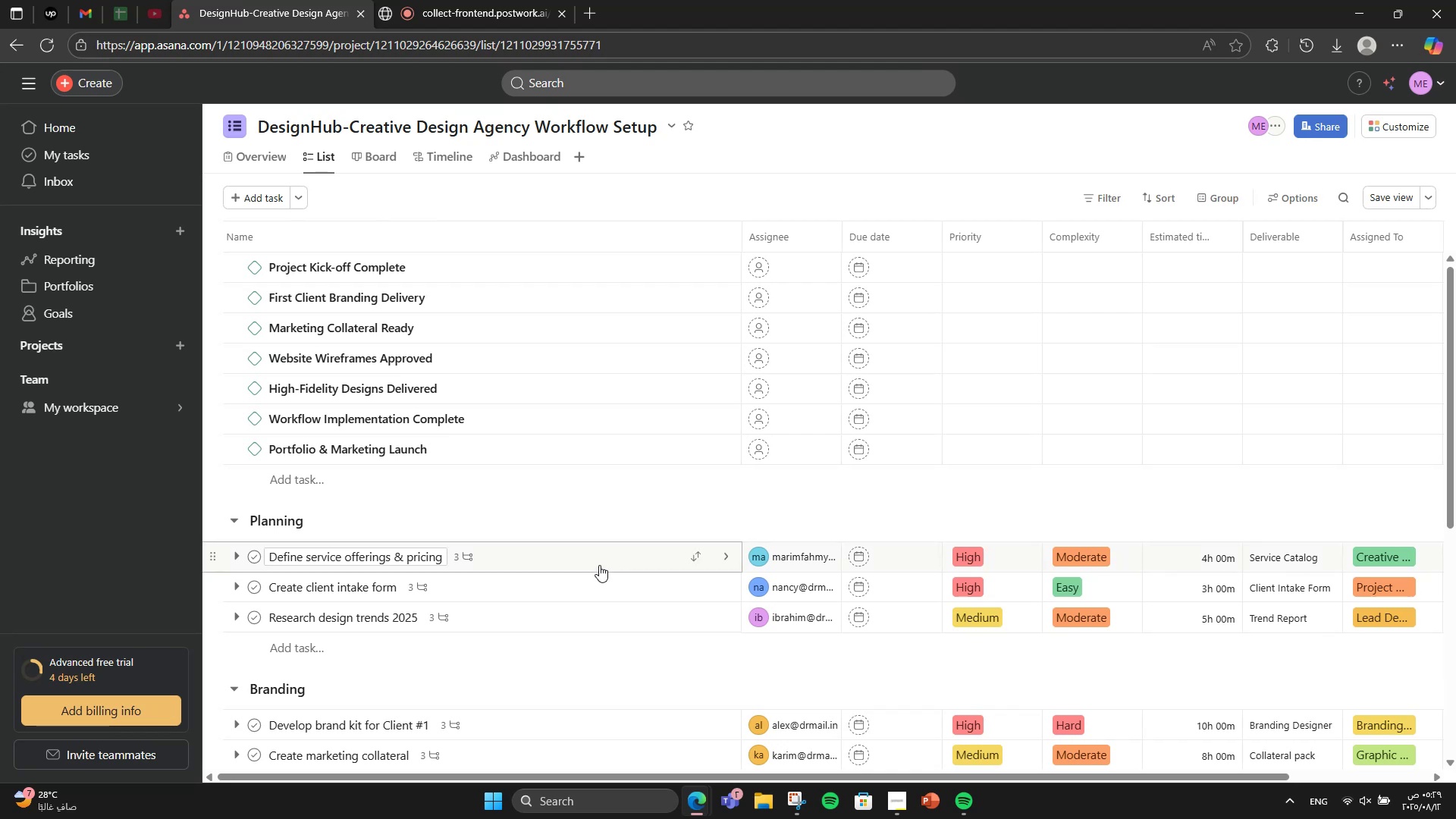 
wait(9.68)
 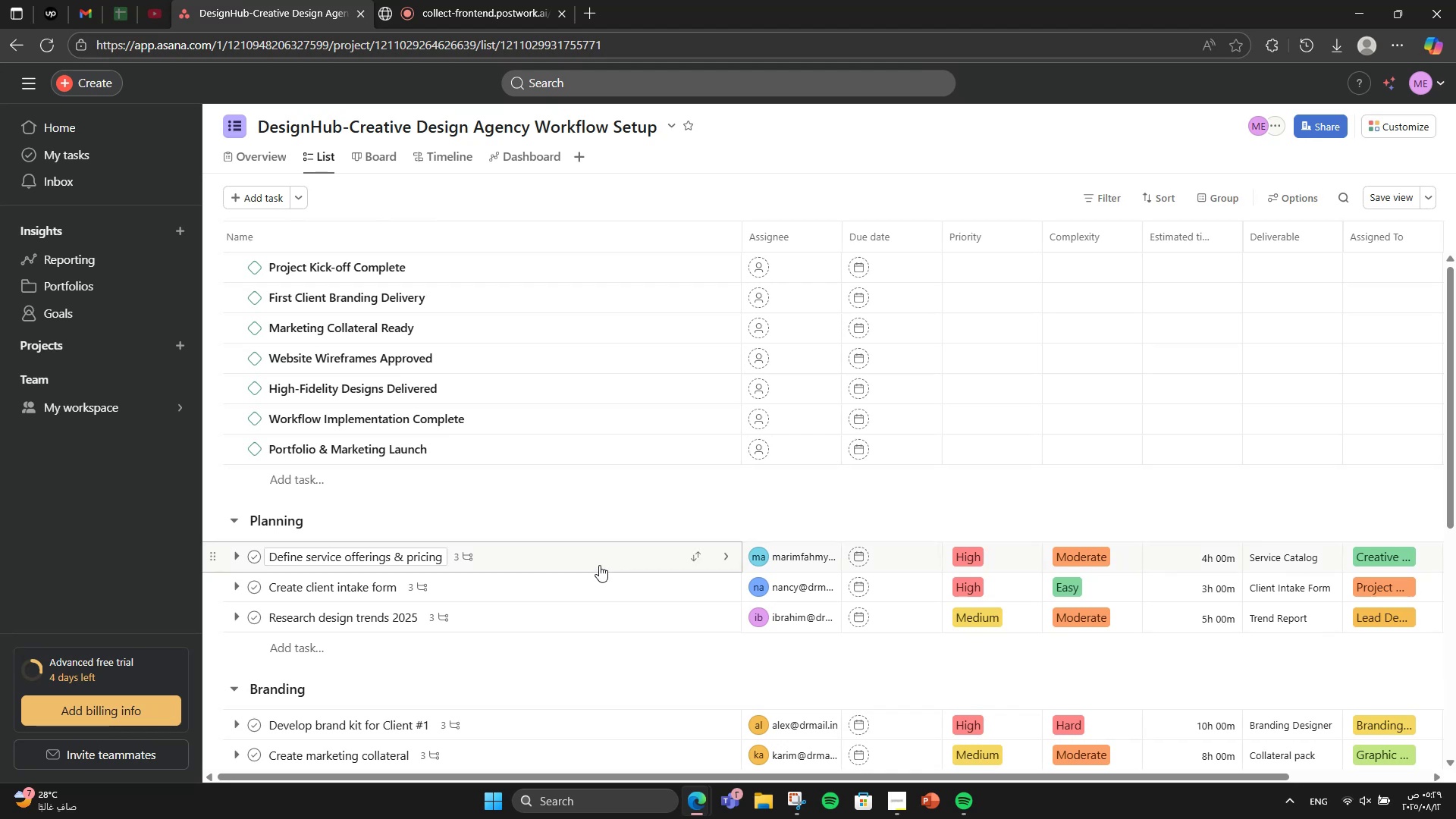 
scroll: coordinate [598, 562], scroll_direction: down, amount: 4.0
 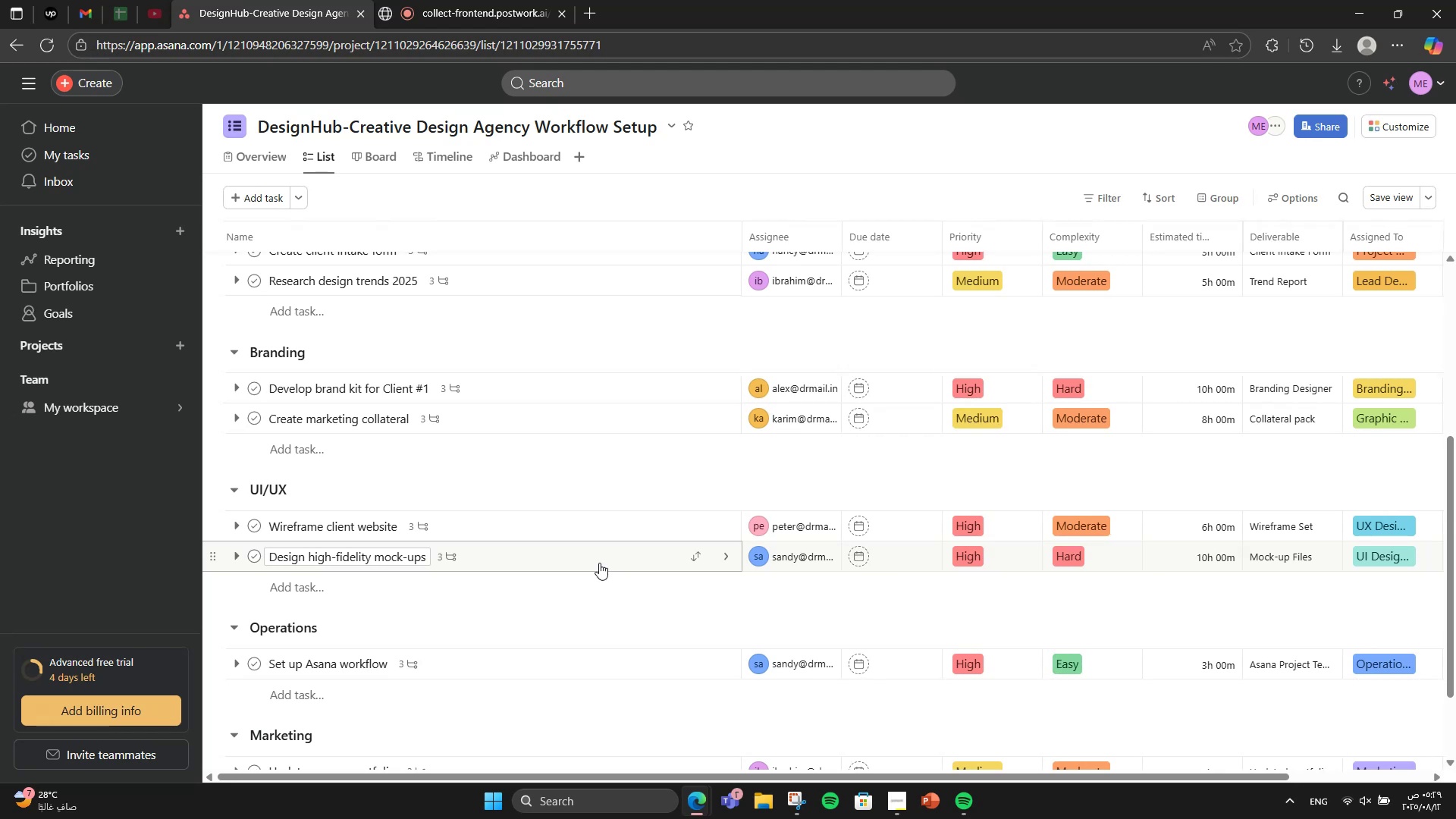 
wait(15.94)
 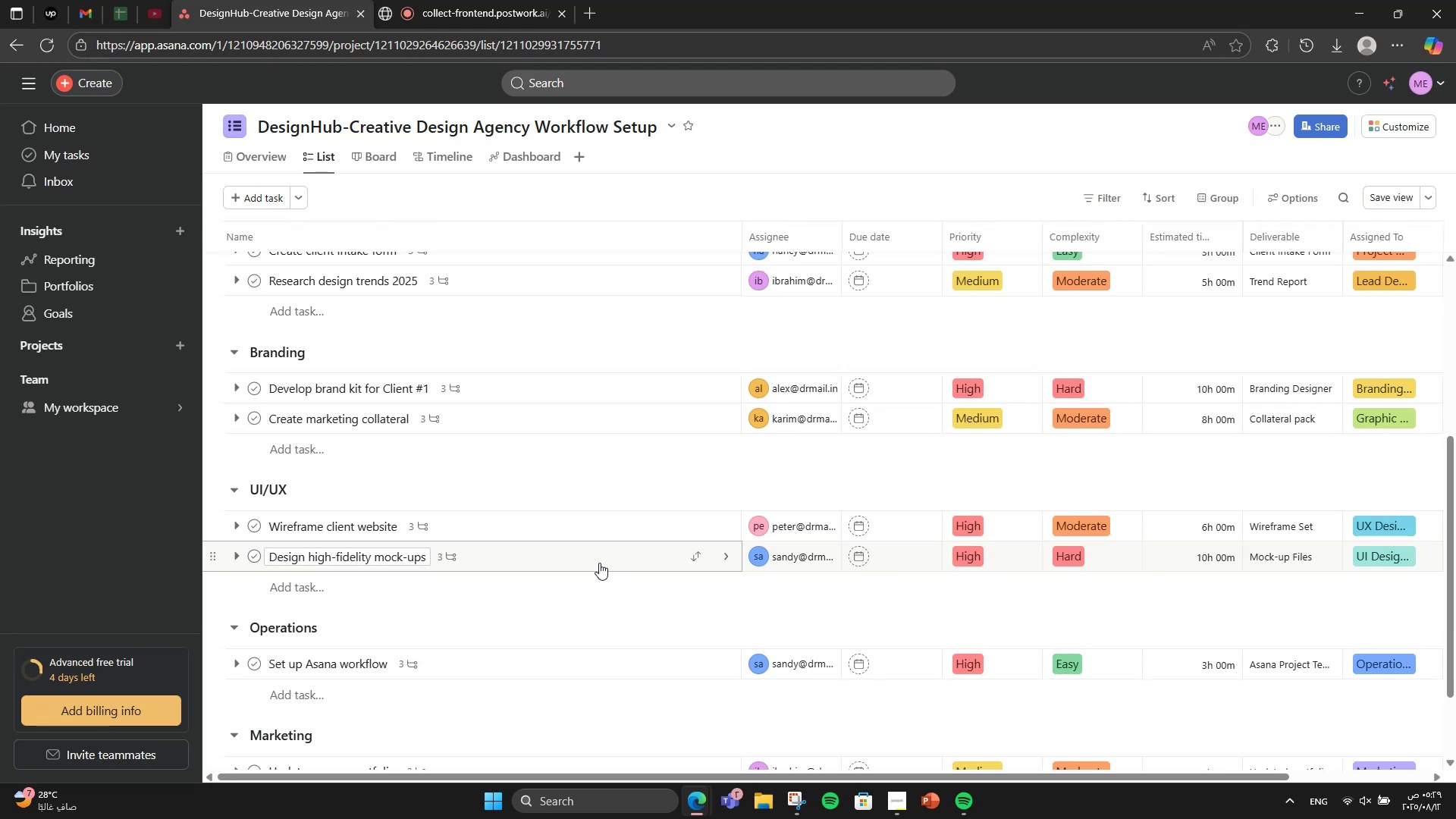 
scroll: coordinate [604, 460], scroll_direction: up, amount: 3.0
 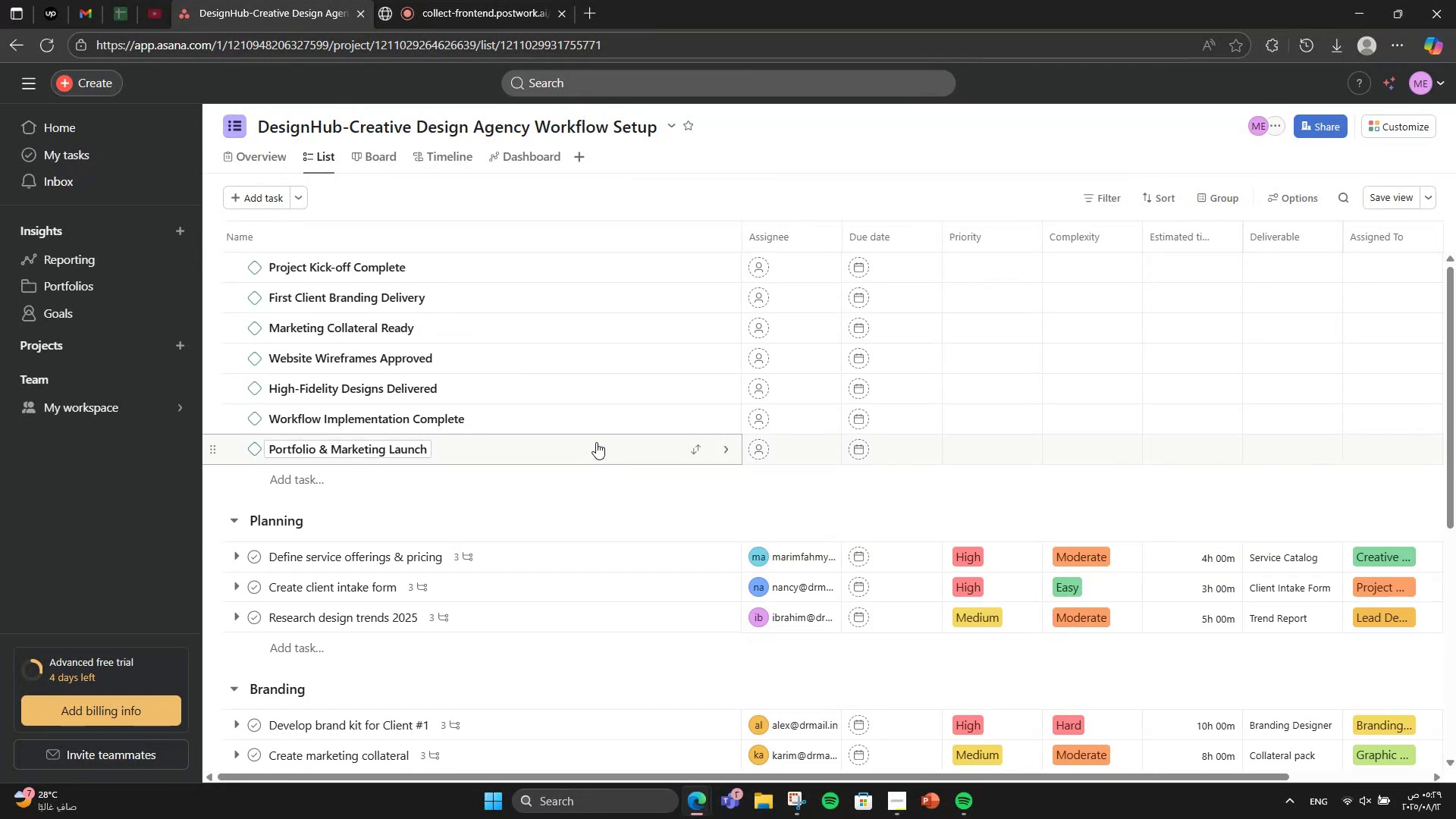 
scroll: coordinate [569, 444], scroll_direction: down, amount: 3.0
 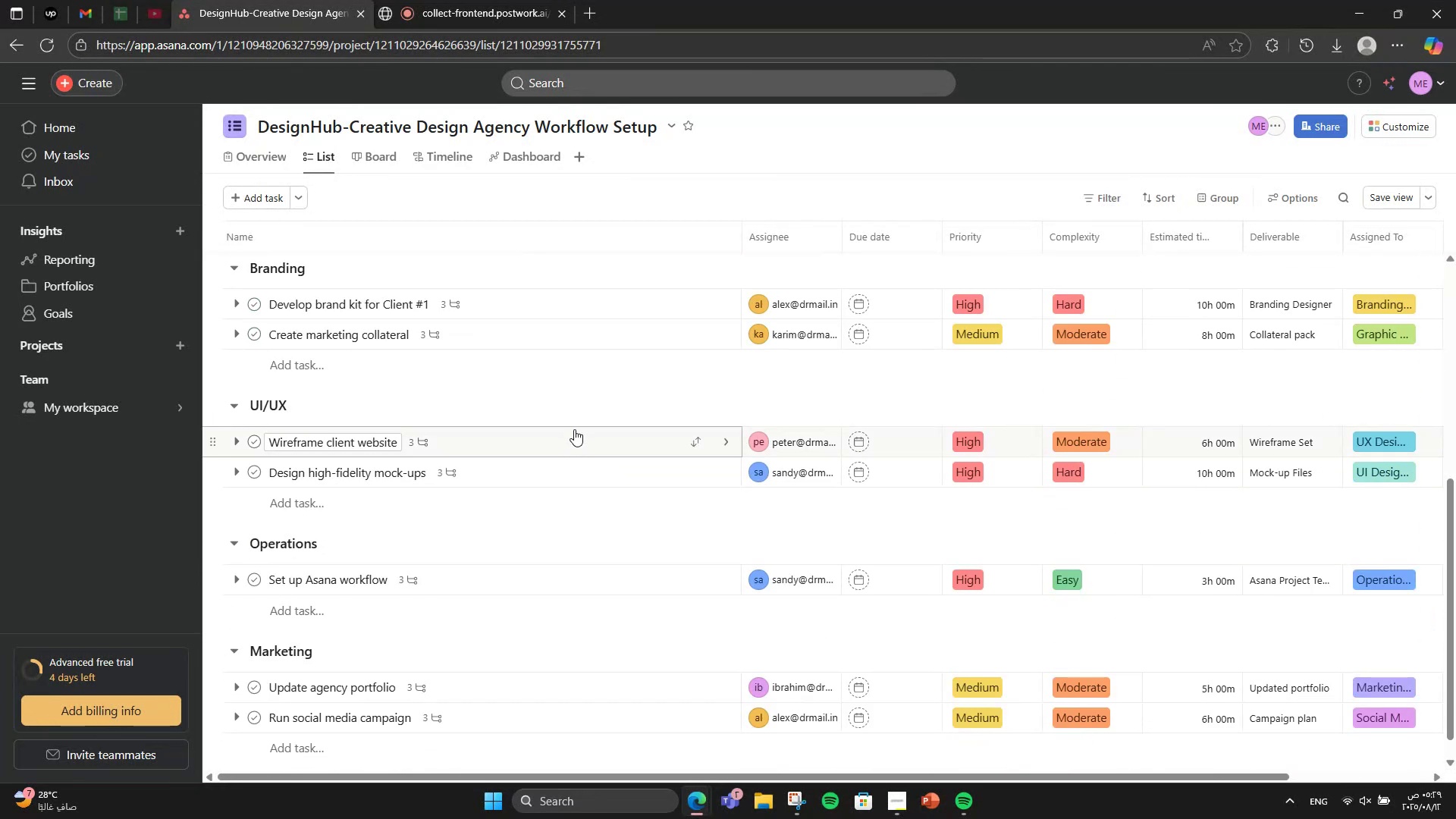 
wait(6.26)
 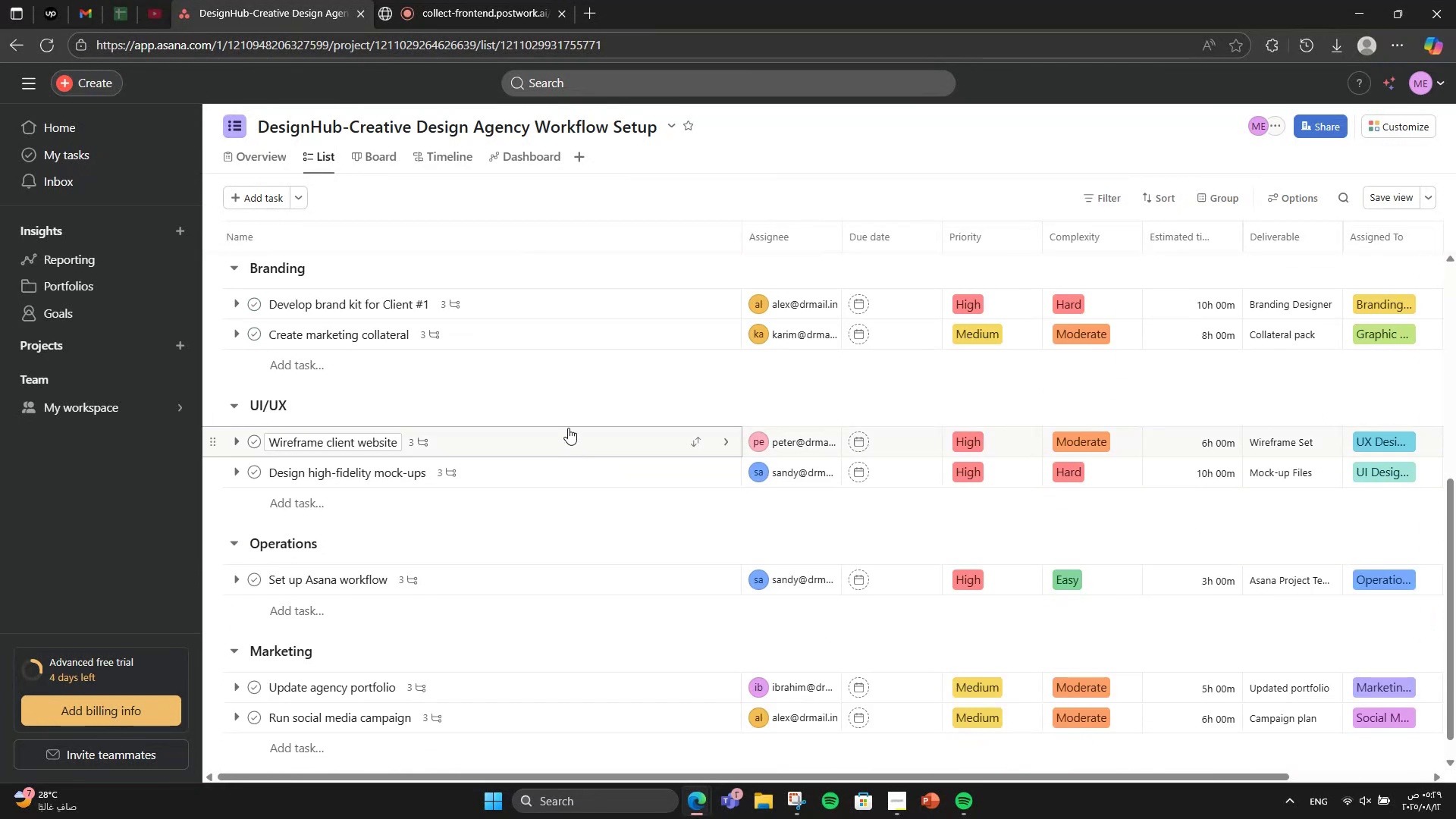 
scroll: coordinate [596, 410], scroll_direction: down, amount: 4.0
 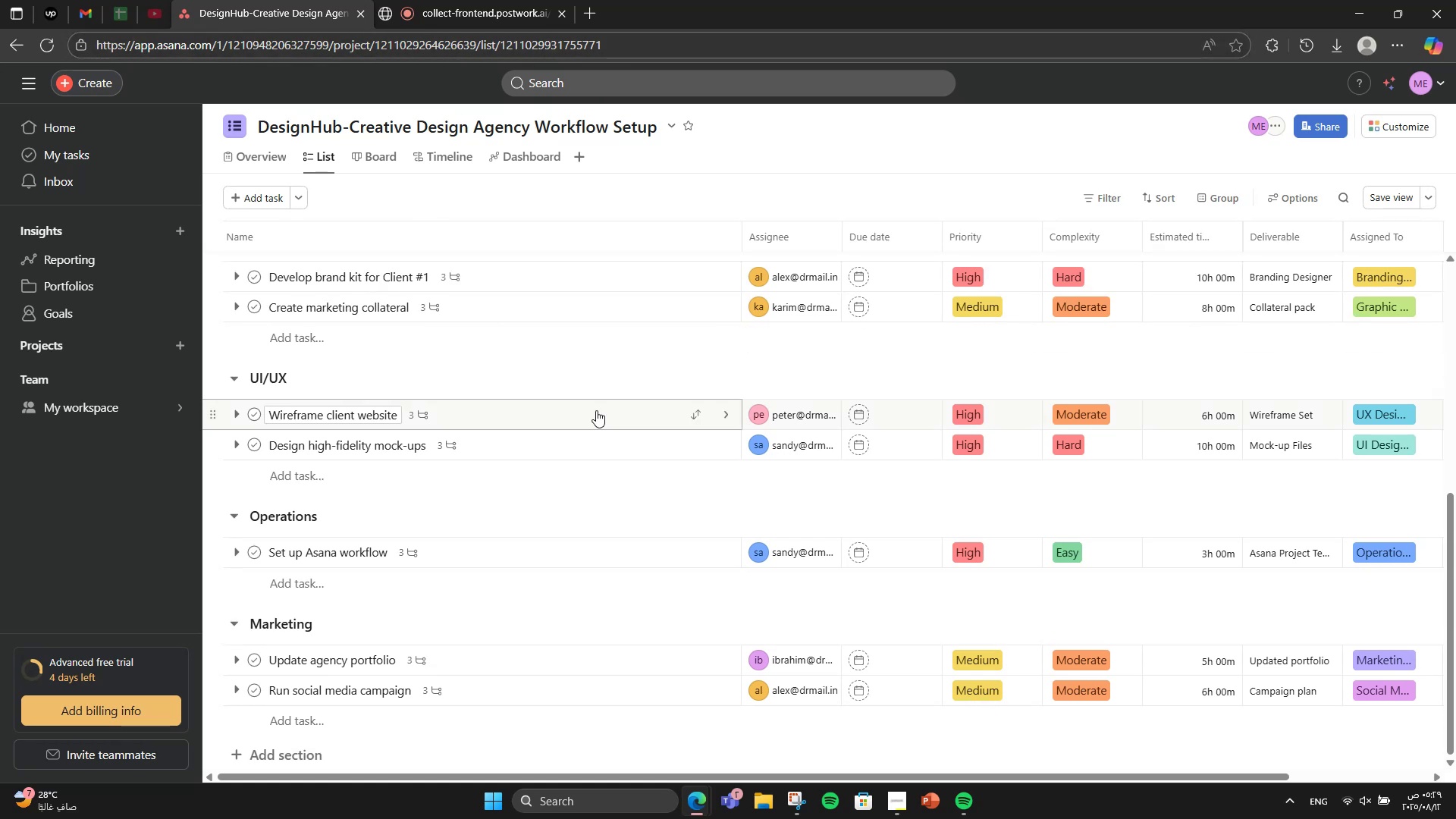 
scroll: coordinate [596, 410], scroll_direction: up, amount: 2.0
 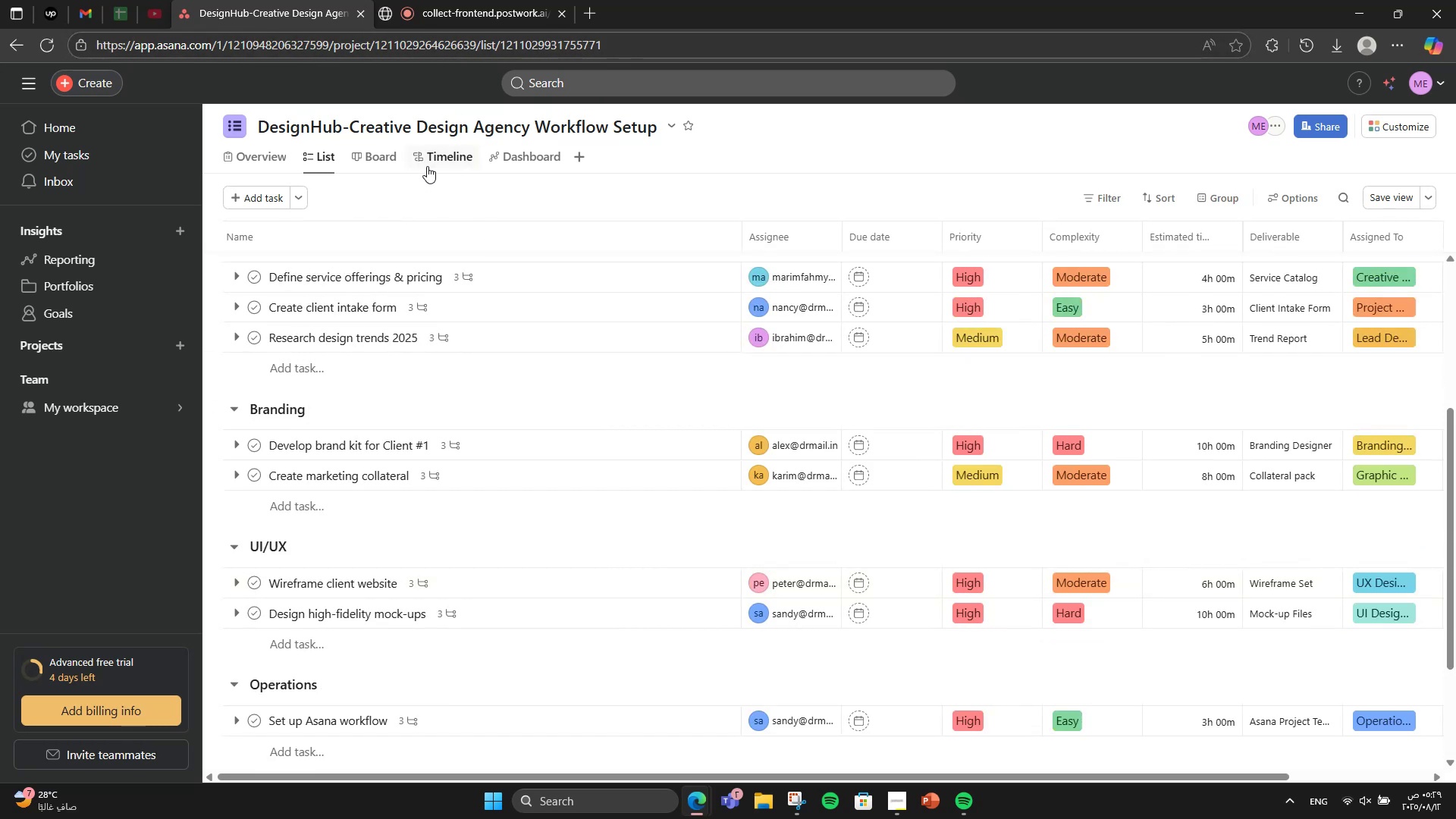 
left_click([388, 149])
 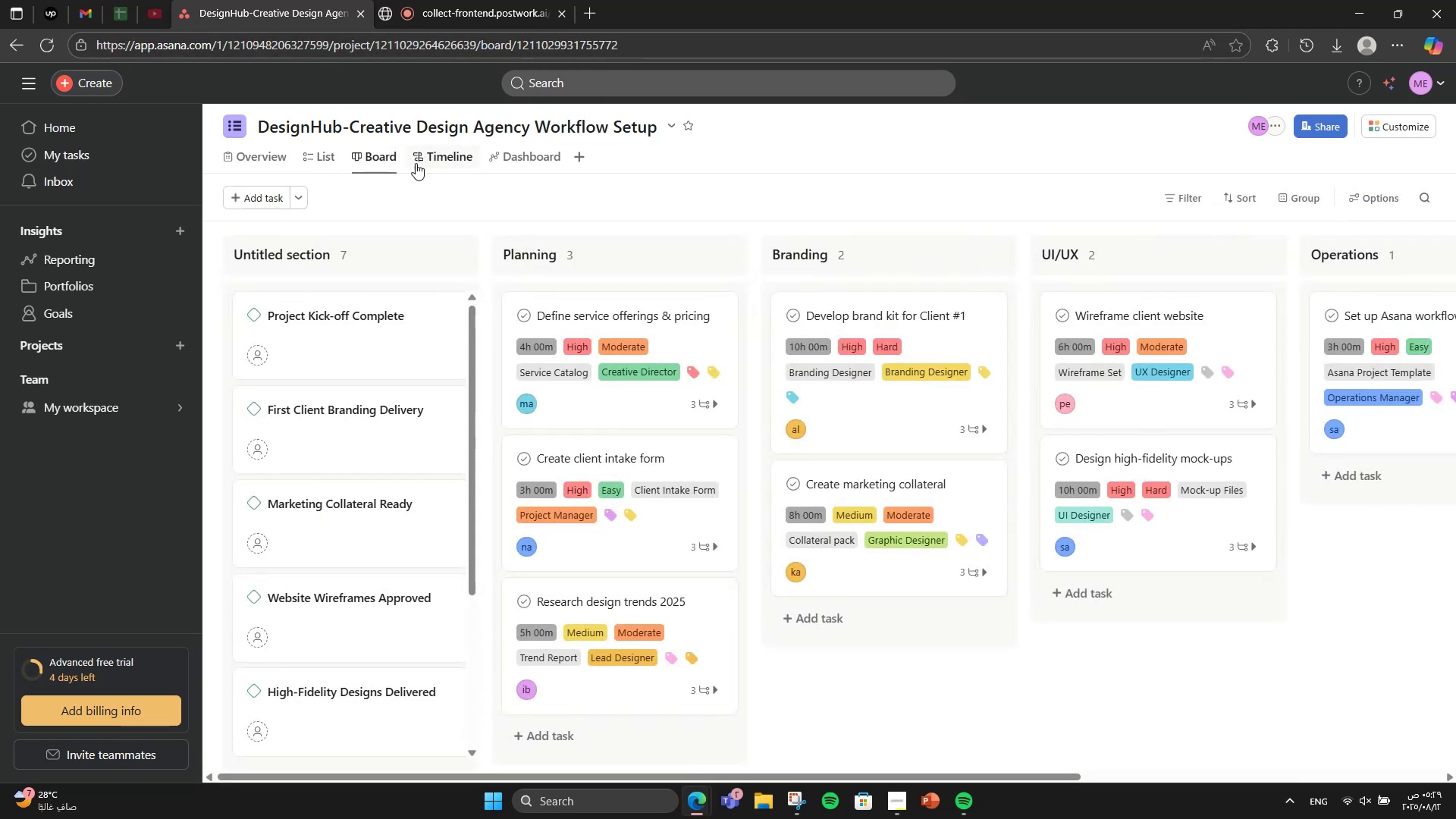 
double_click([284, 256])
 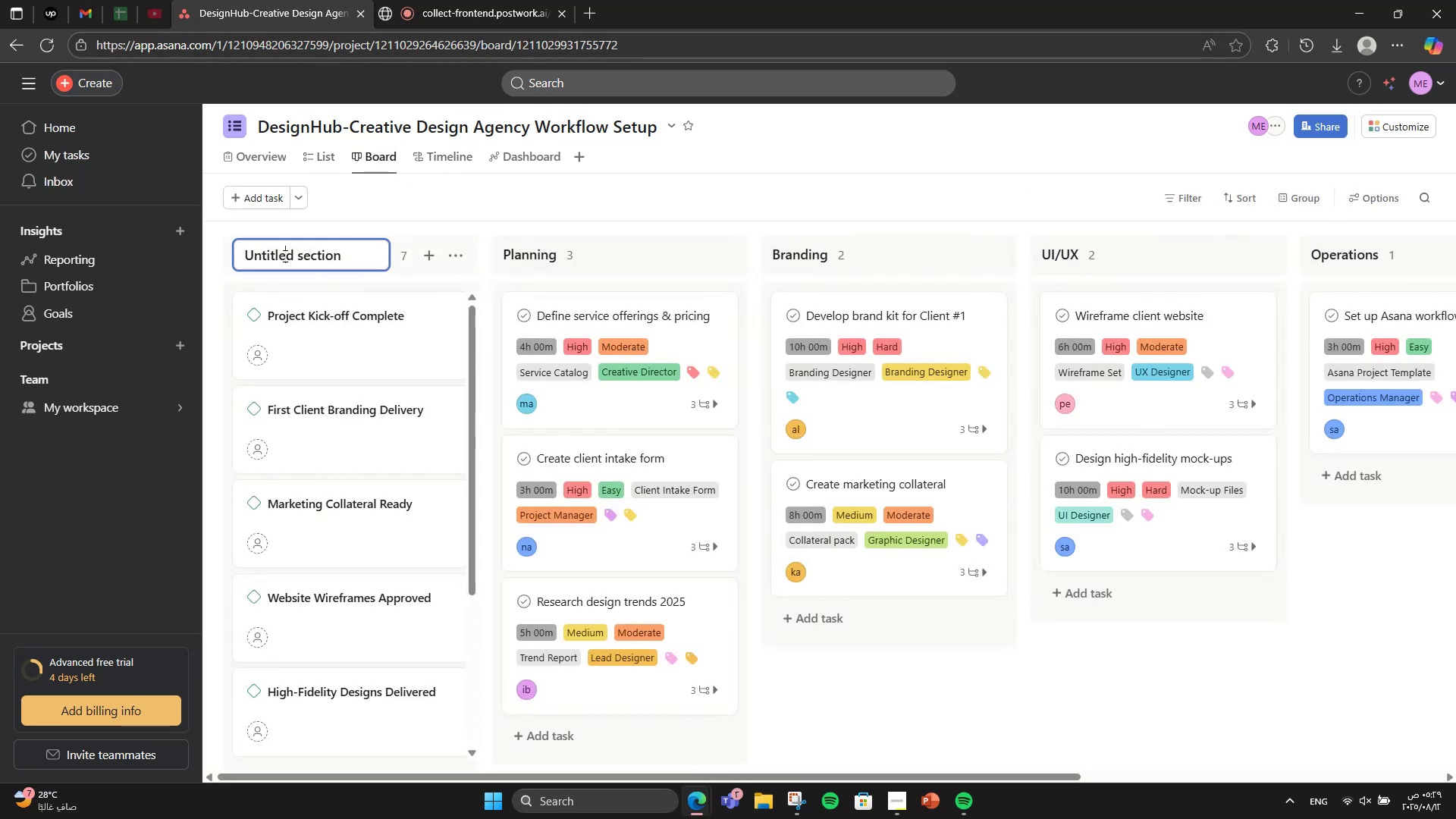 
triple_click([284, 256])
 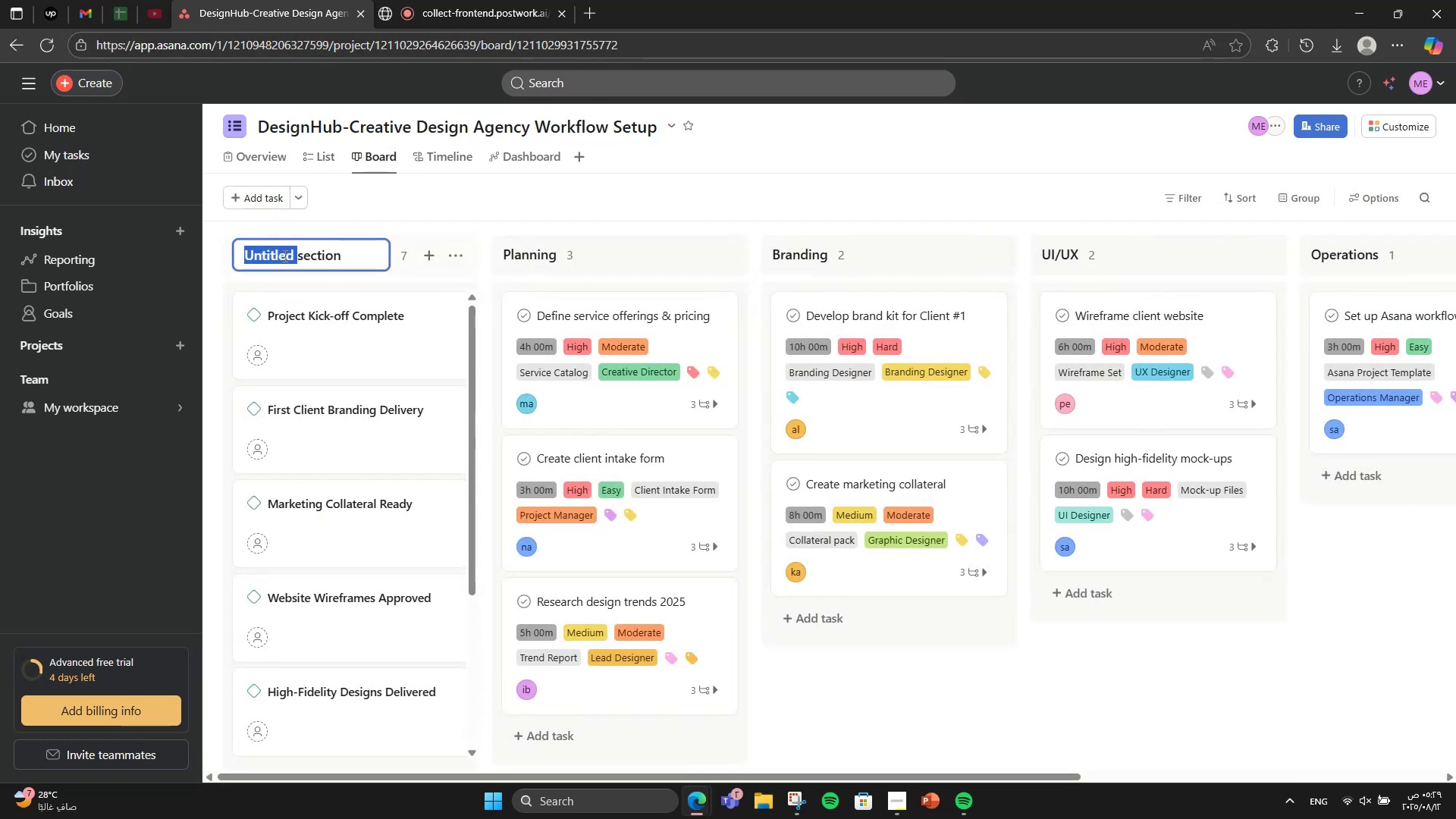 
triple_click([284, 256])
 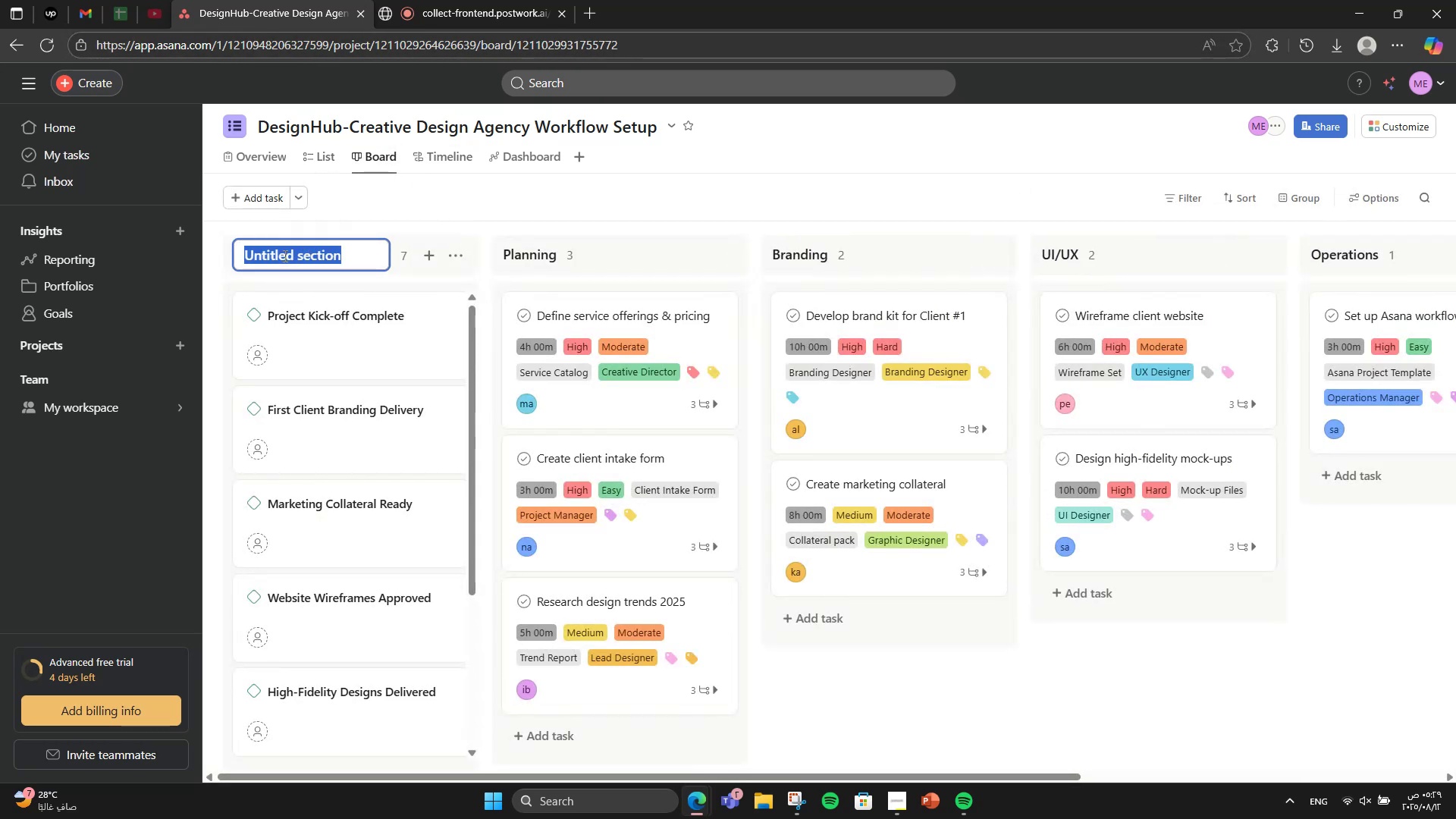 
type(Milestones)
 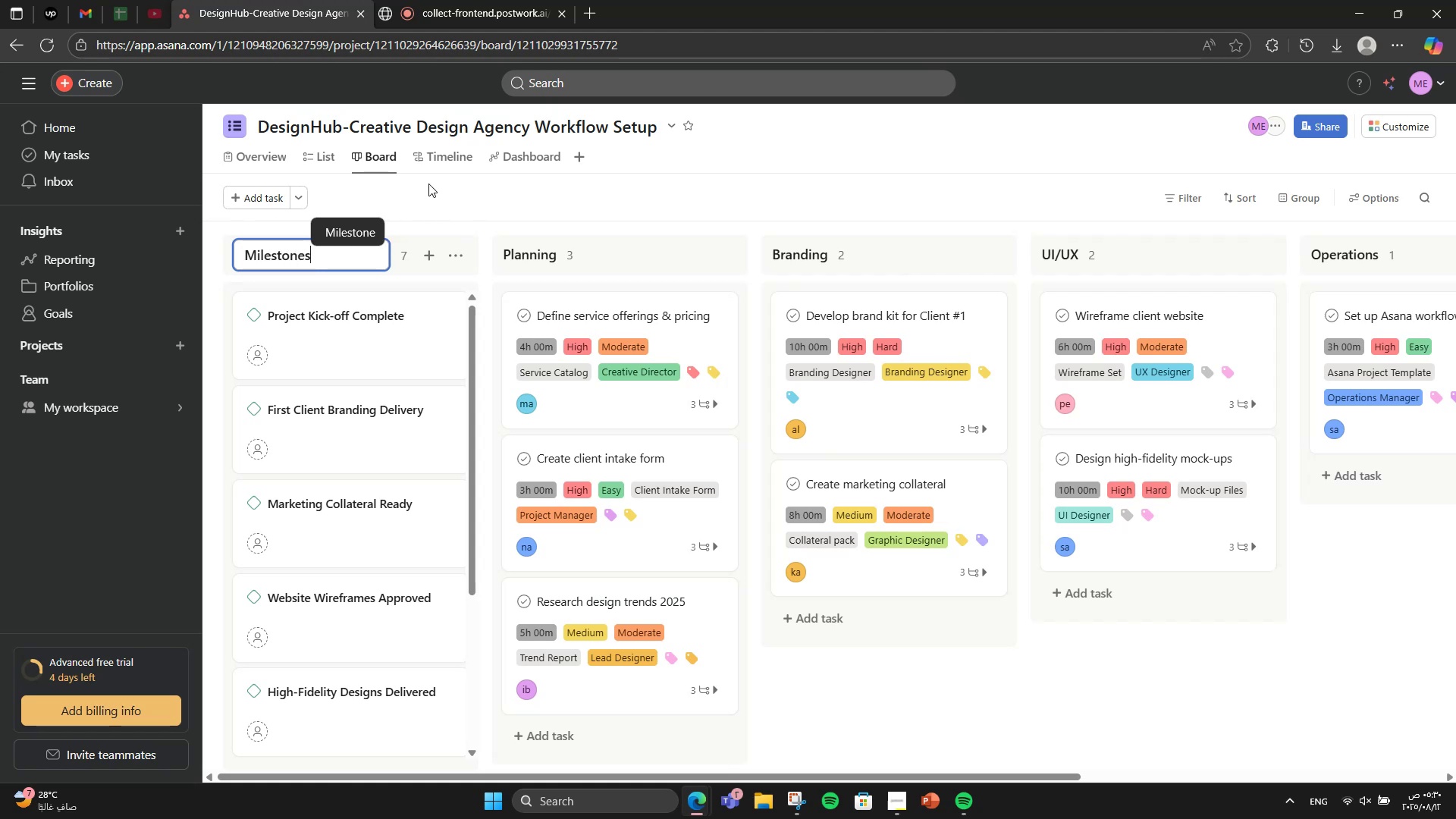 
left_click([435, 166])
 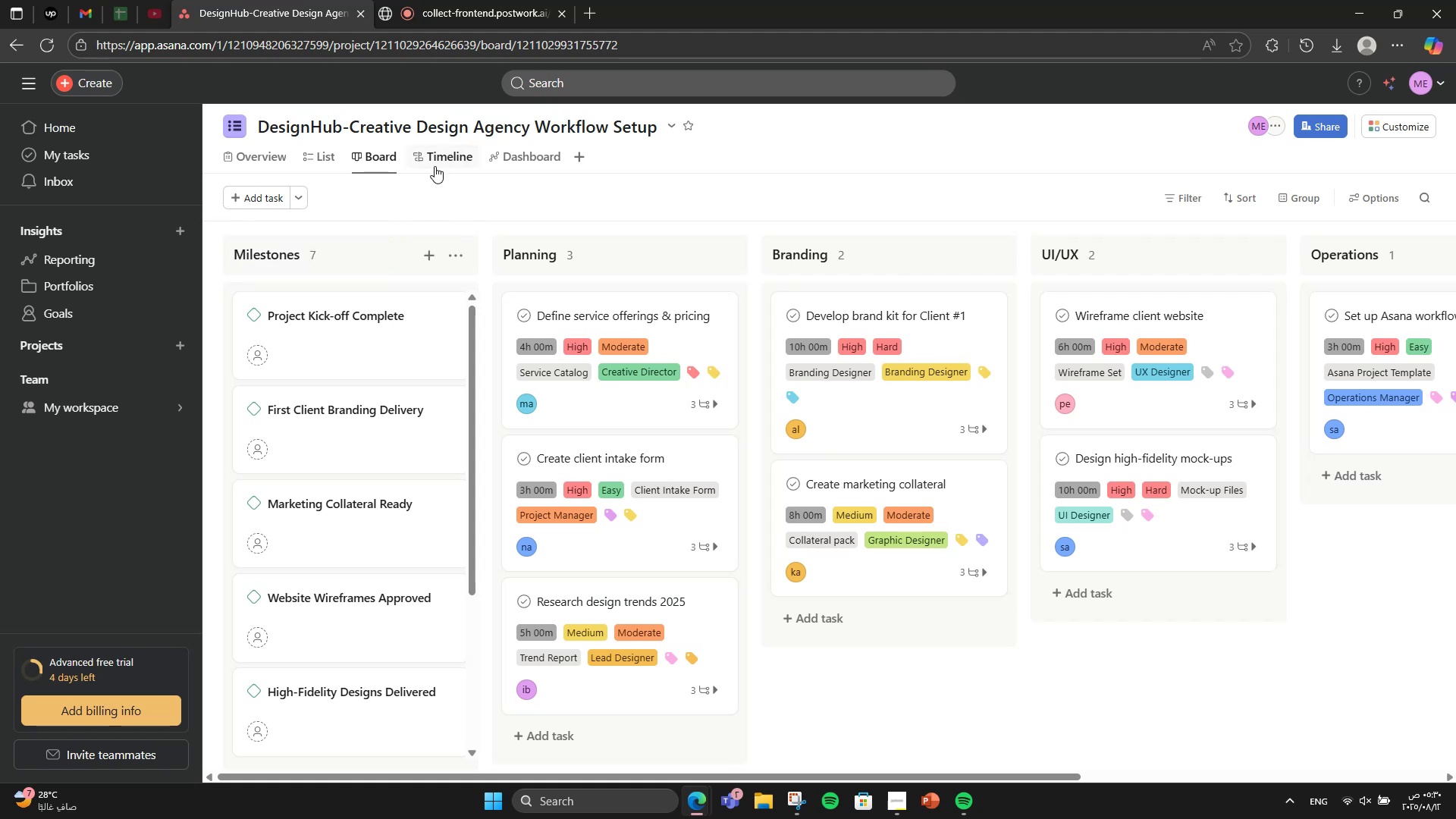 
left_click([441, 162])
 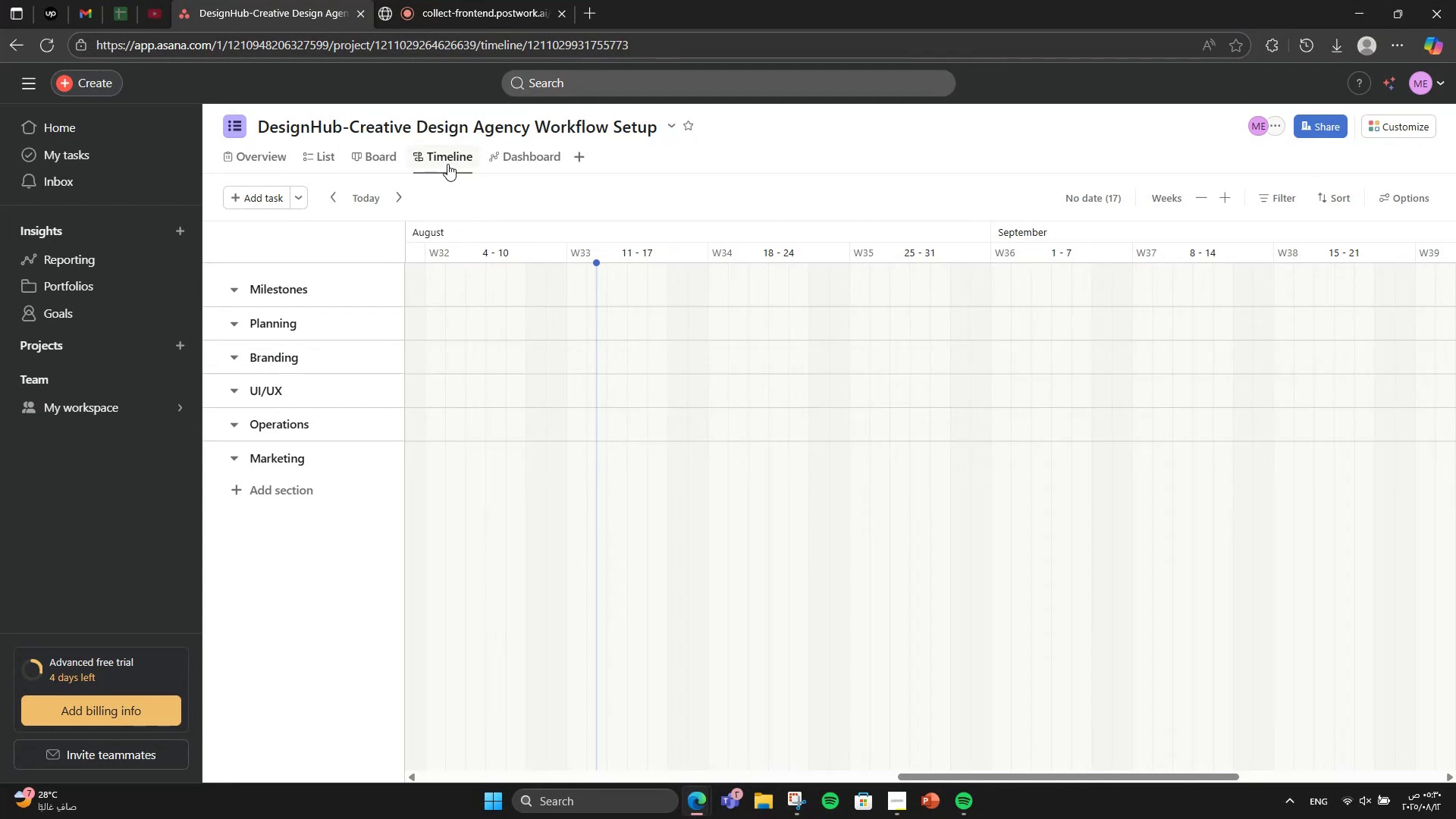 
wait(11.6)
 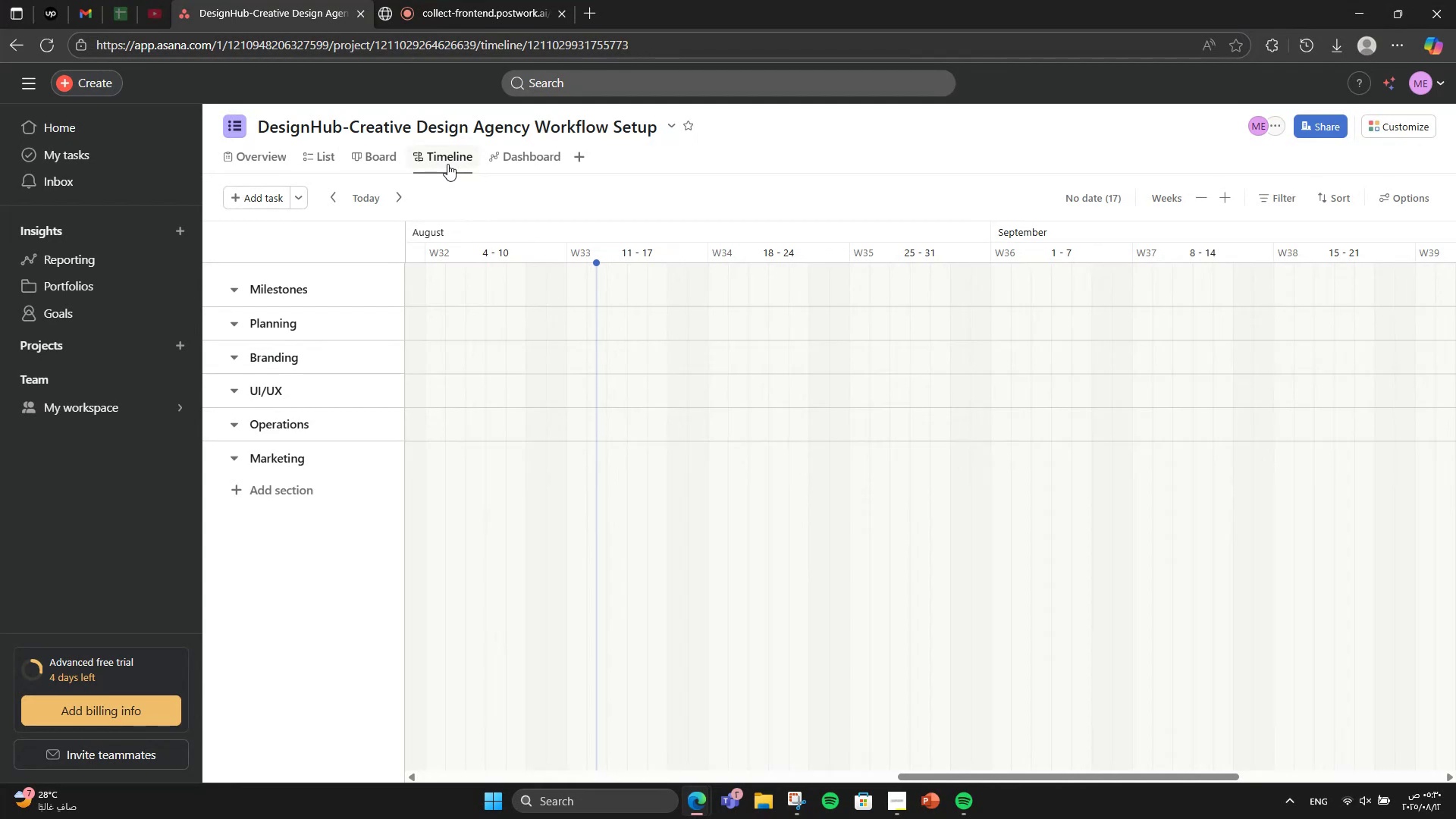 
left_click([1084, 192])
 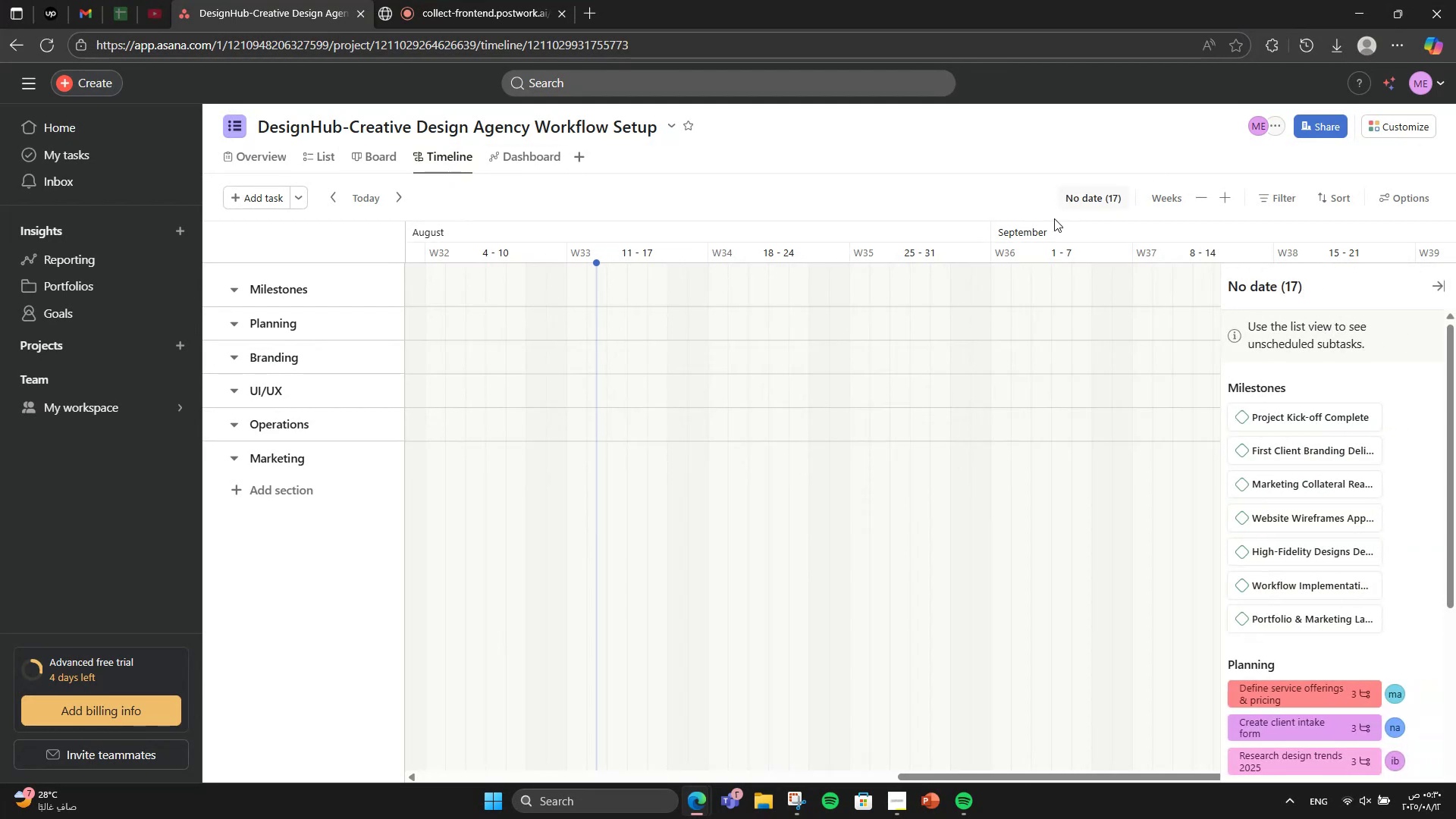 
scroll: coordinate [1357, 528], scroll_direction: down, amount: 3.0
 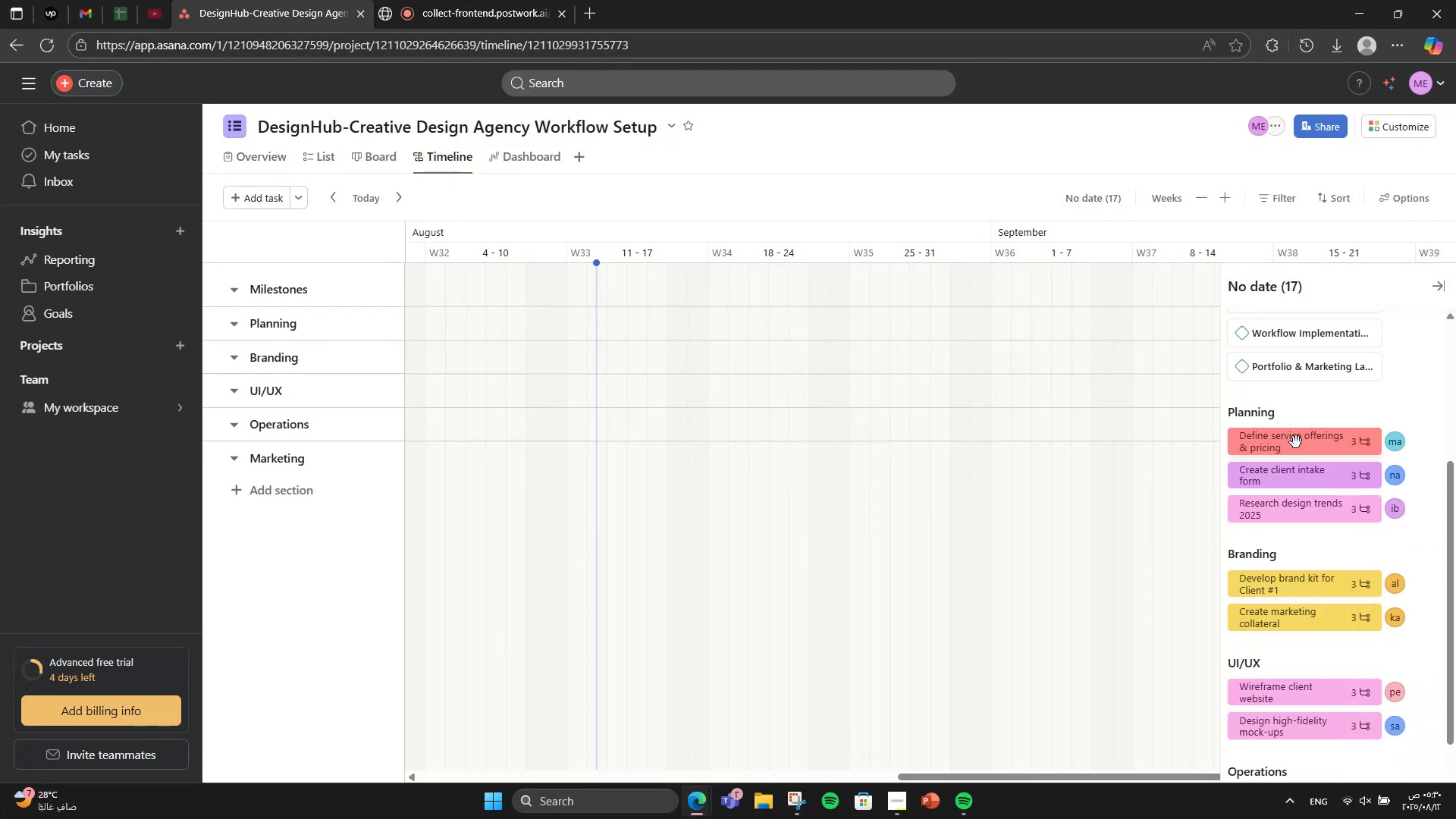 
left_click_drag(start_coordinate=[1296, 442], to_coordinate=[675, 282])
 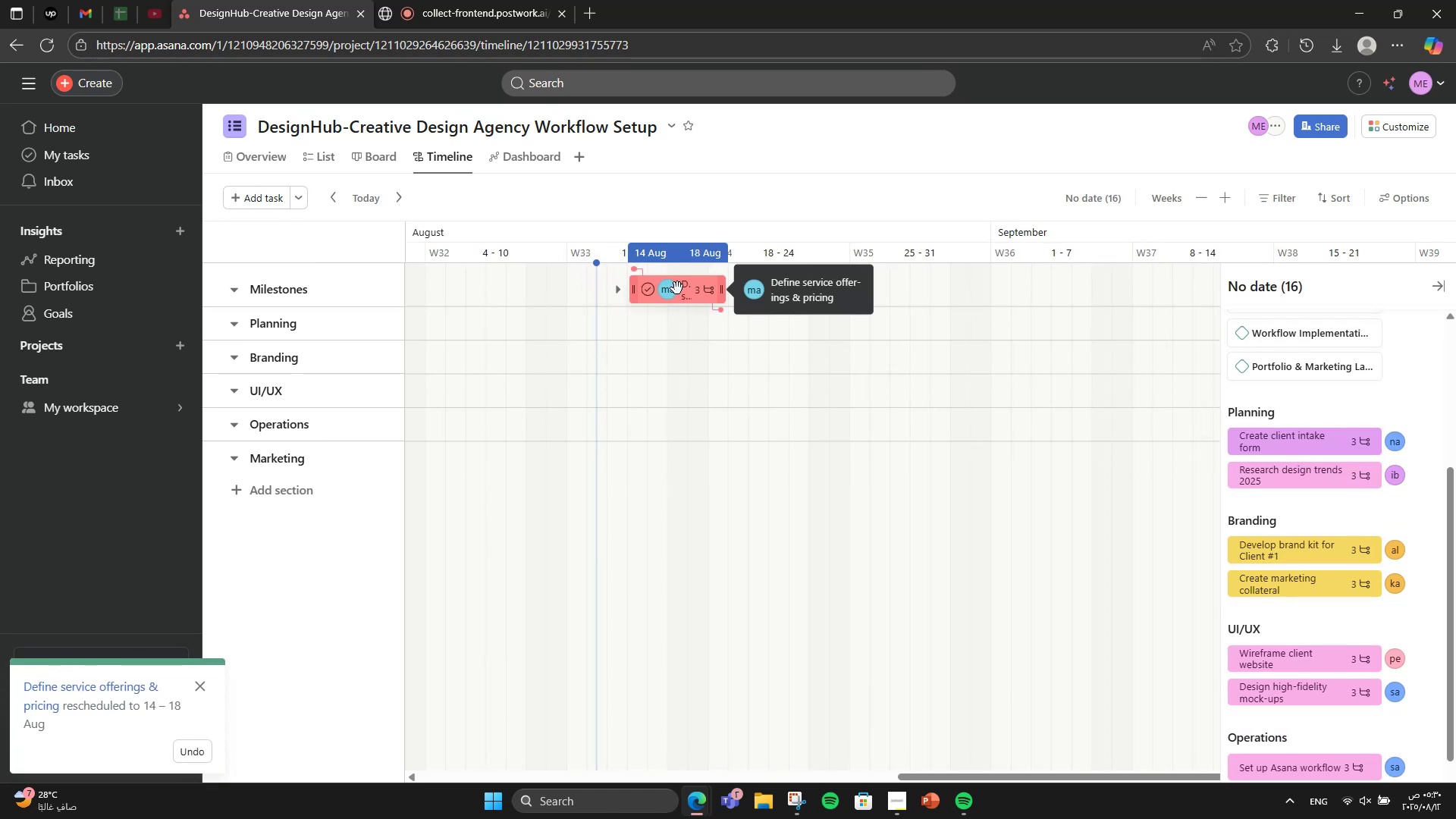 
left_click_drag(start_coordinate=[691, 290], to_coordinate=[691, 311])
 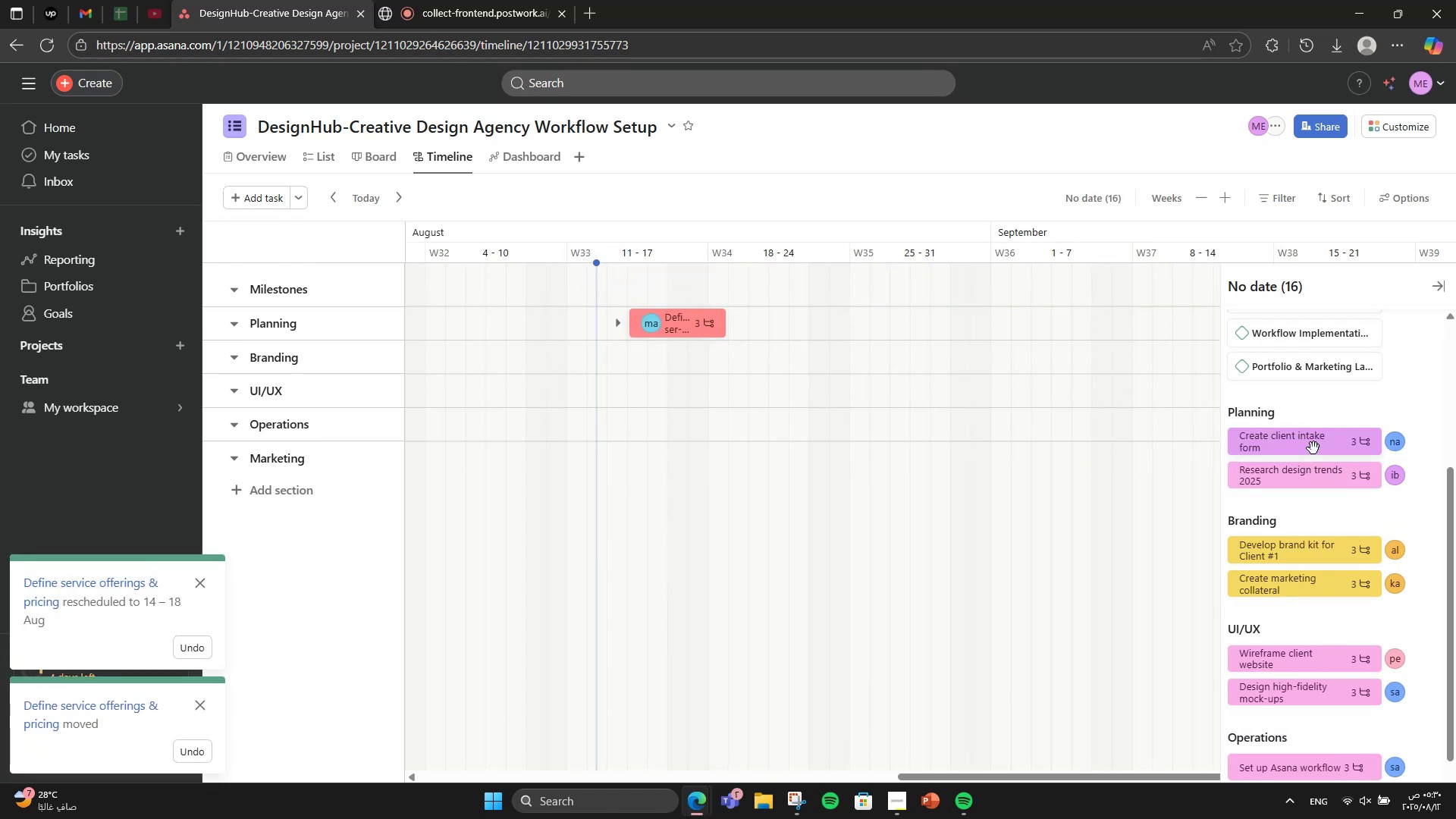 
left_click_drag(start_coordinate=[1313, 448], to_coordinate=[694, 343])
 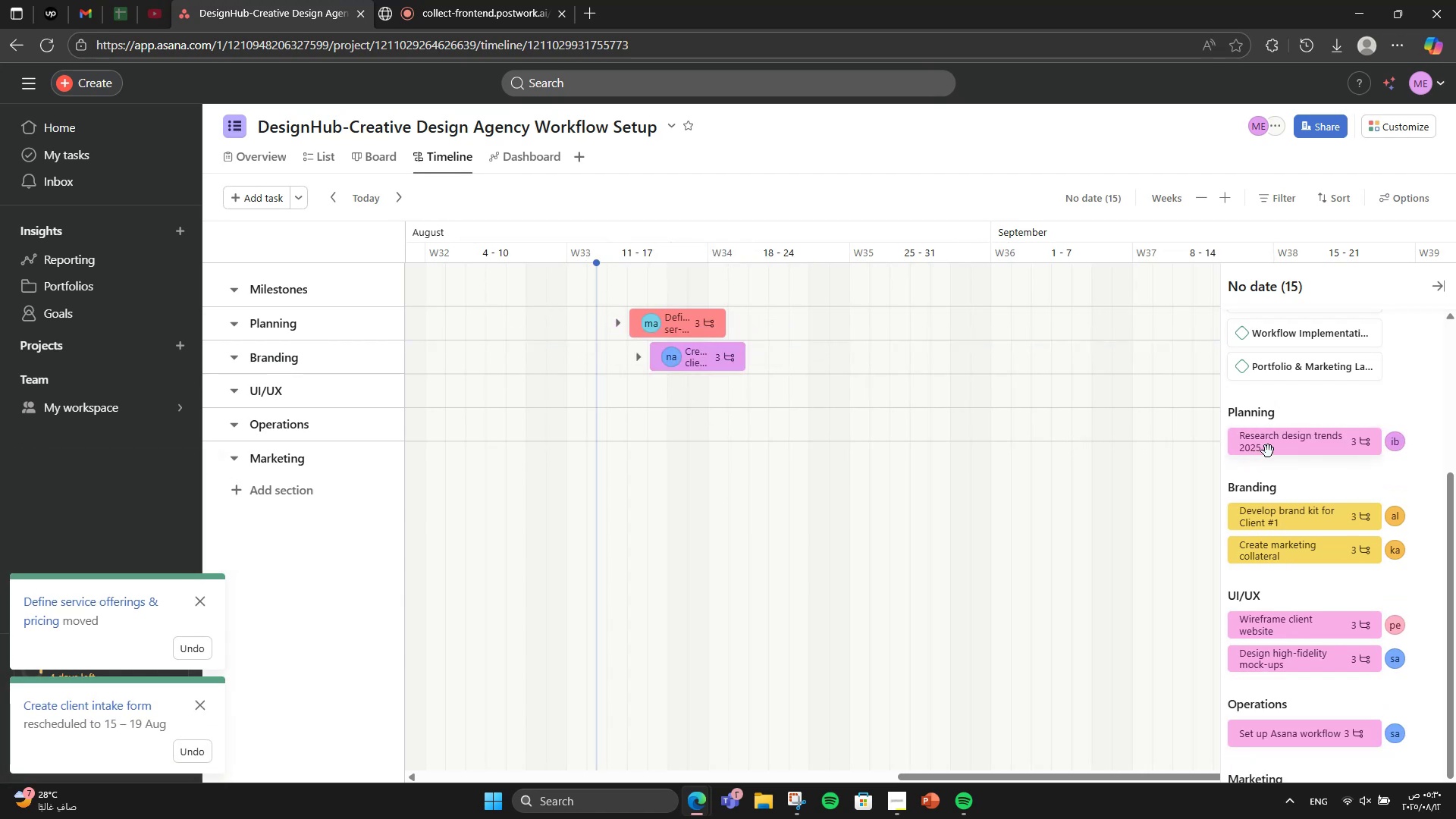 
left_click_drag(start_coordinate=[1269, 451], to_coordinate=[748, 366])
 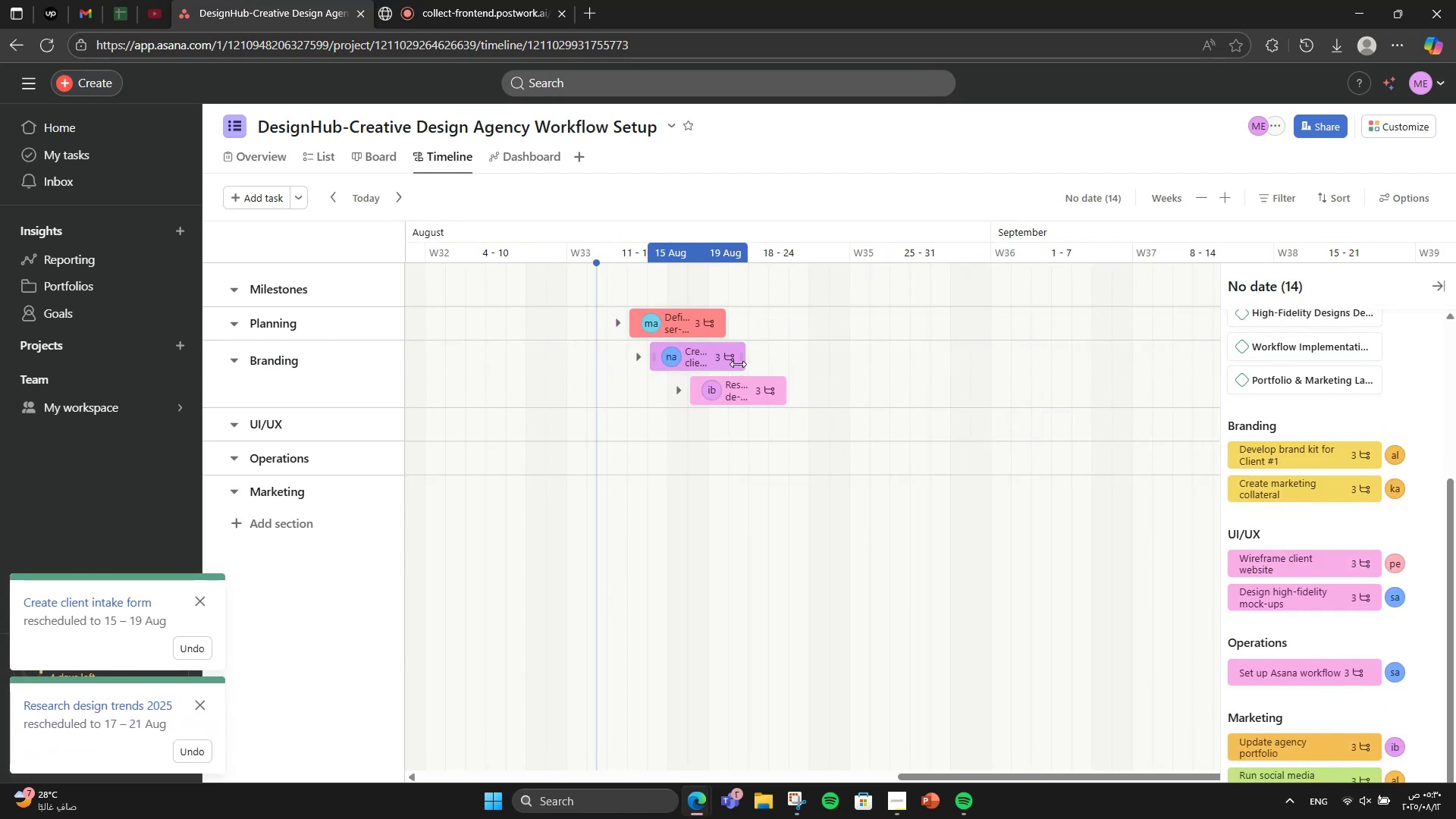 
left_click_drag(start_coordinate=[704, 361], to_coordinate=[704, 342])
 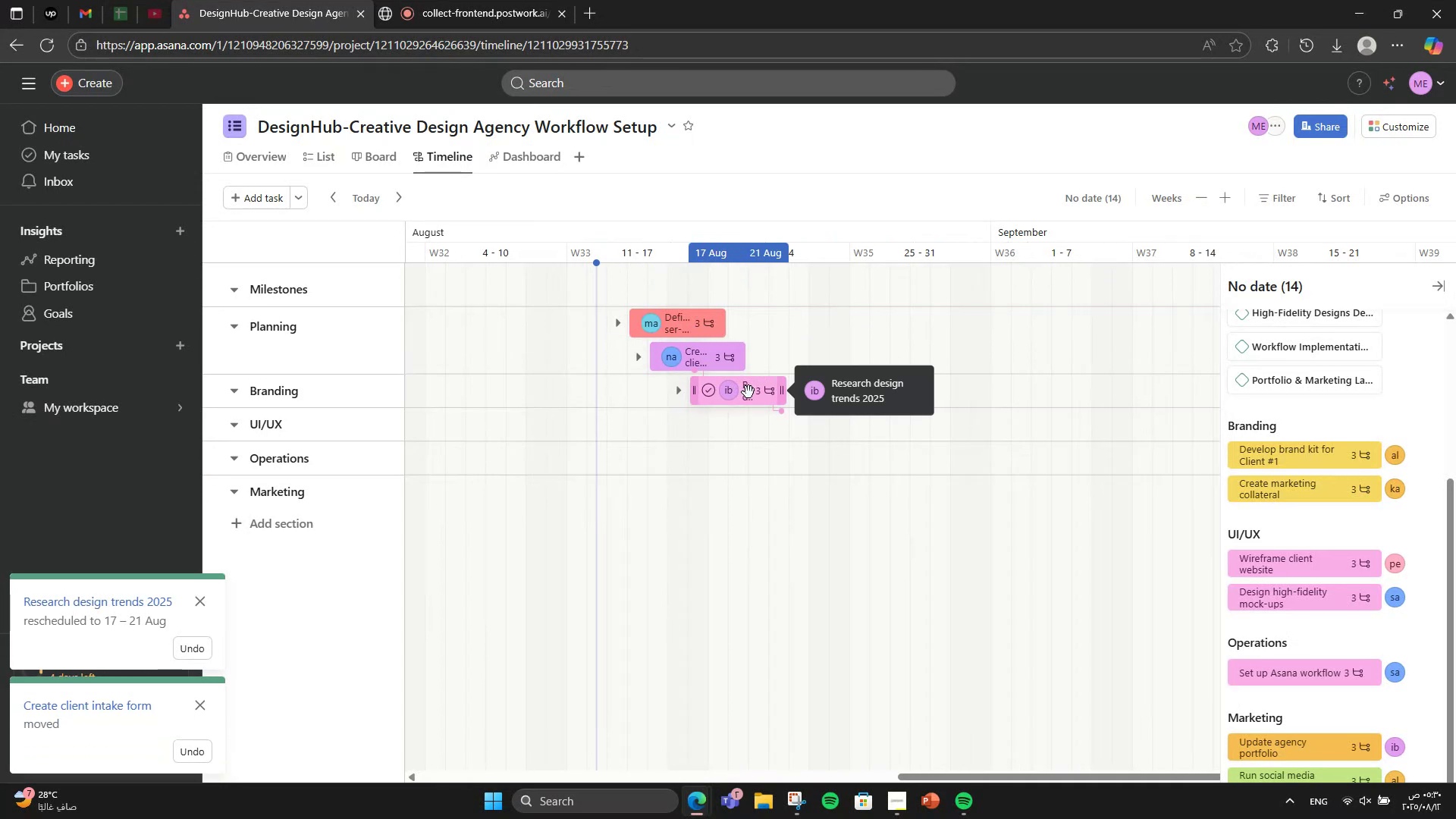 
left_click_drag(start_coordinate=[750, 393], to_coordinate=[753, 372])
 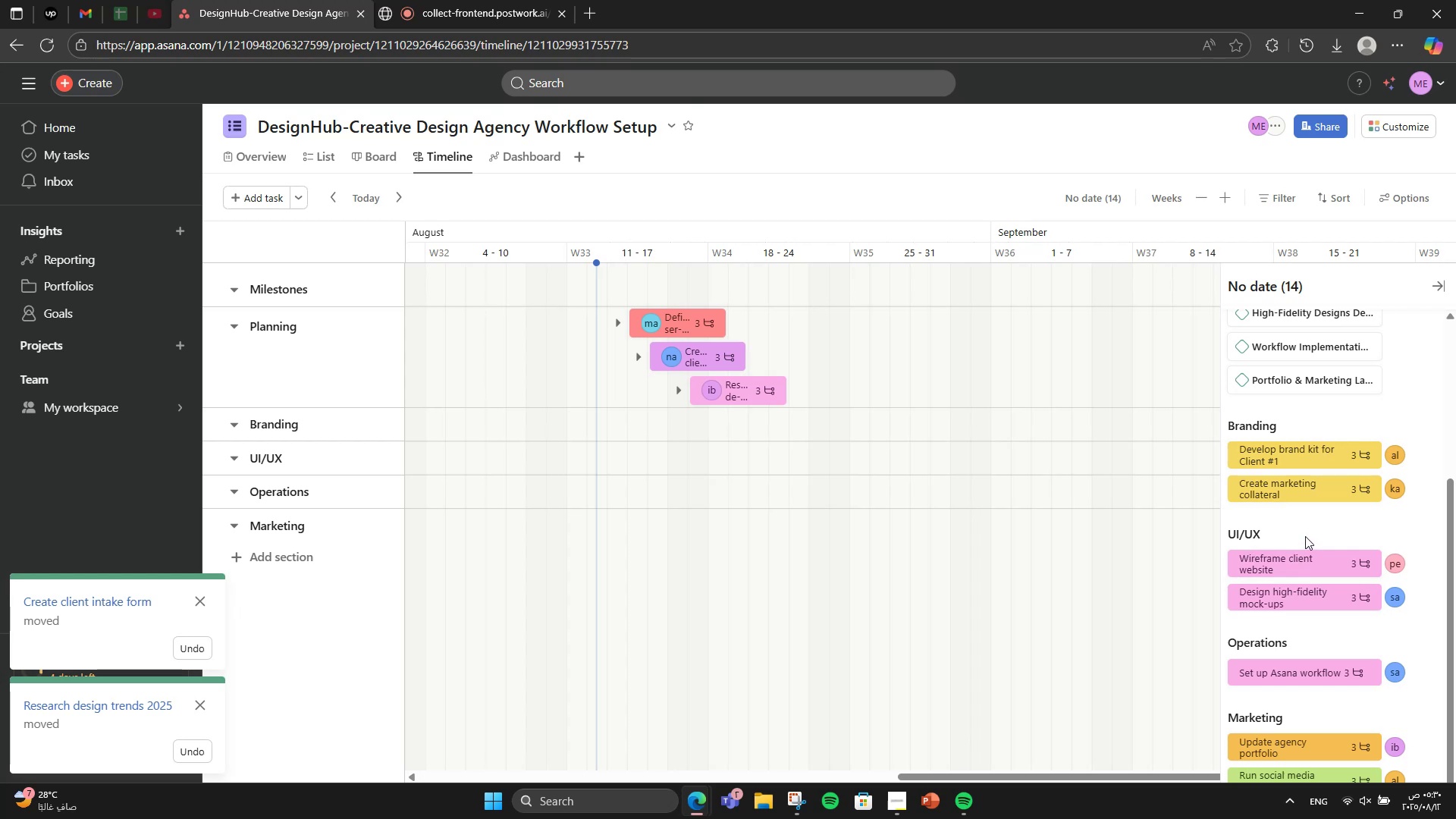 
wait(10.42)
 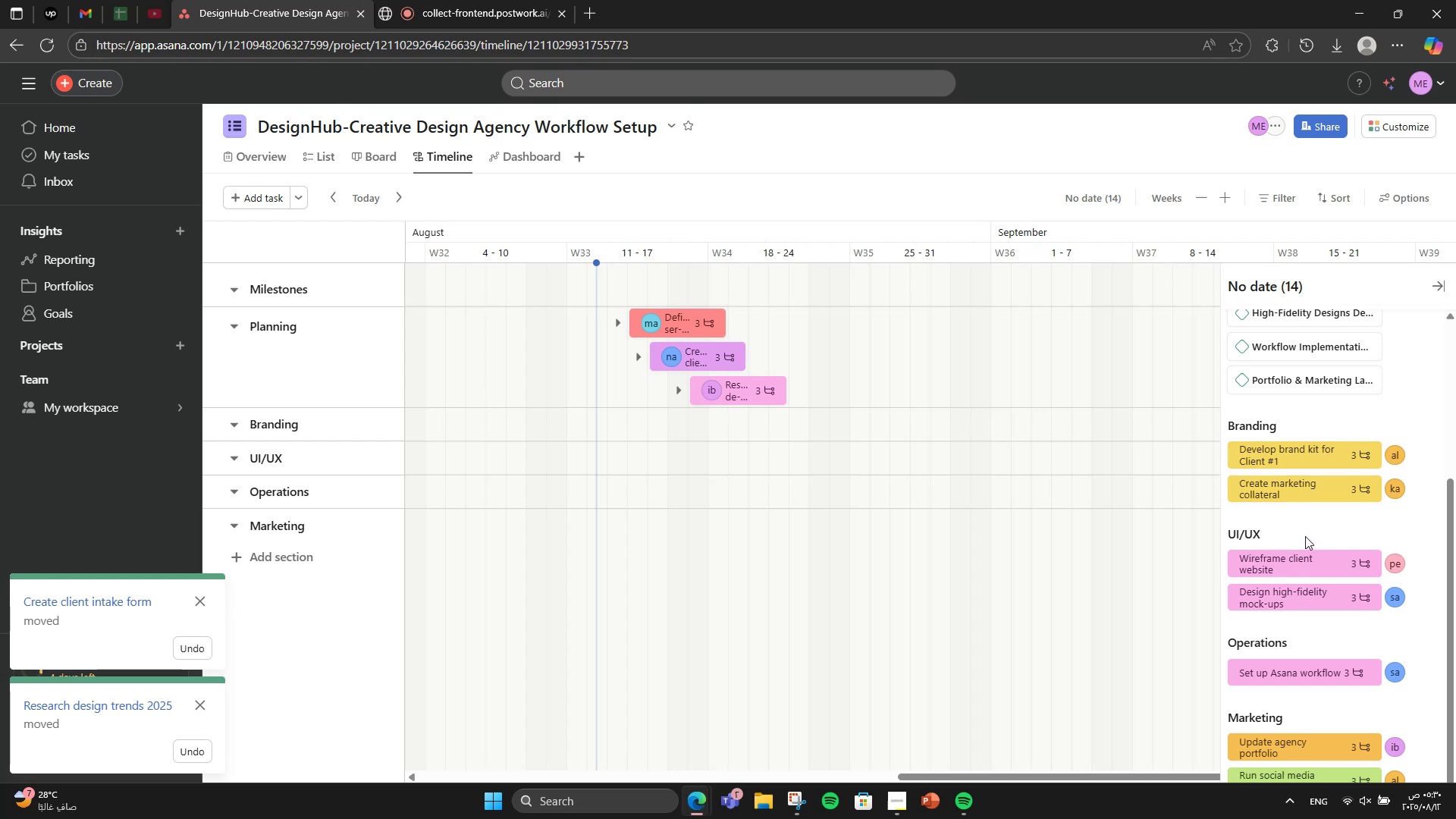 
left_click_drag(start_coordinate=[1300, 457], to_coordinate=[752, 428])
 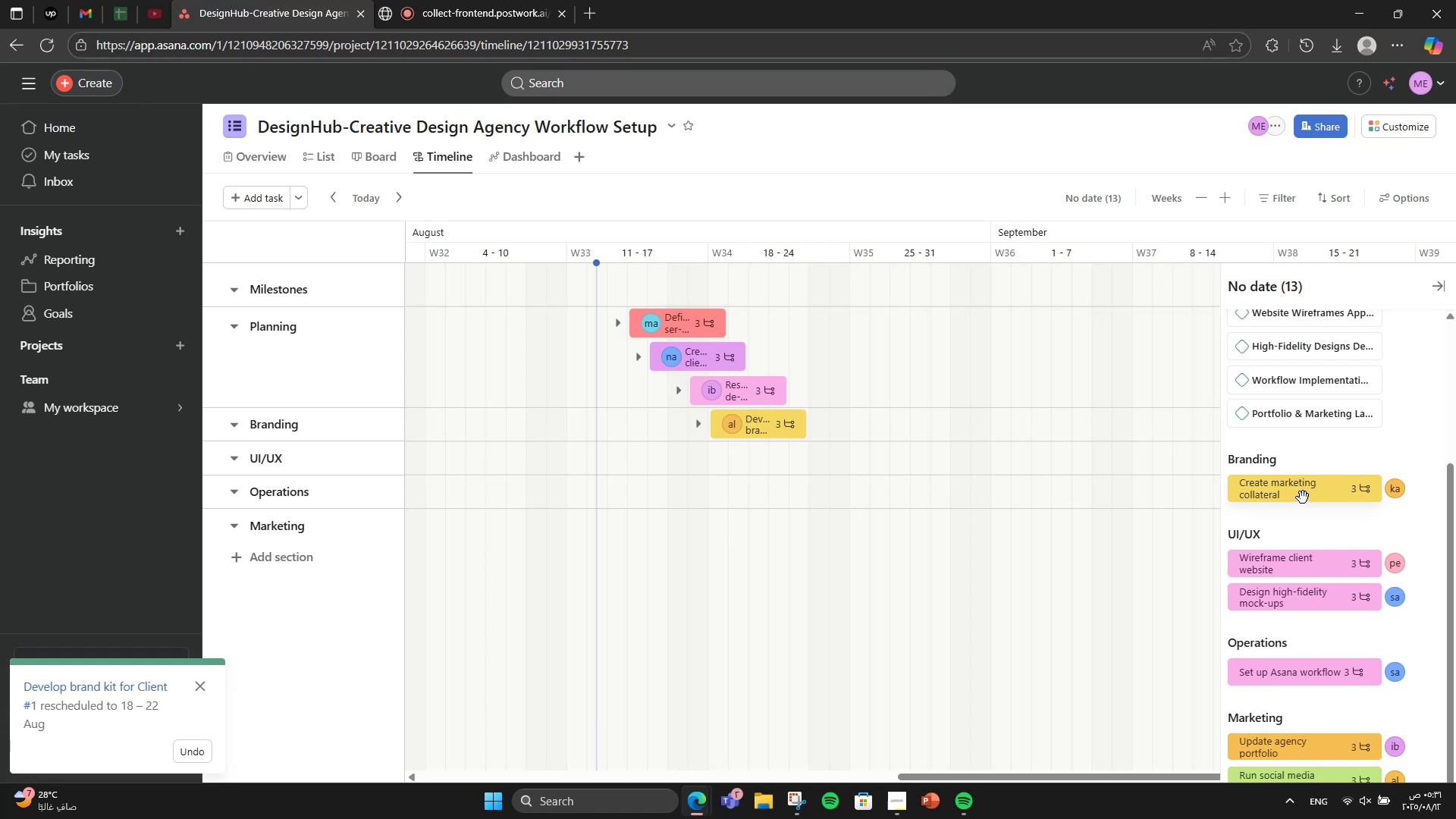 
wait(5.67)
 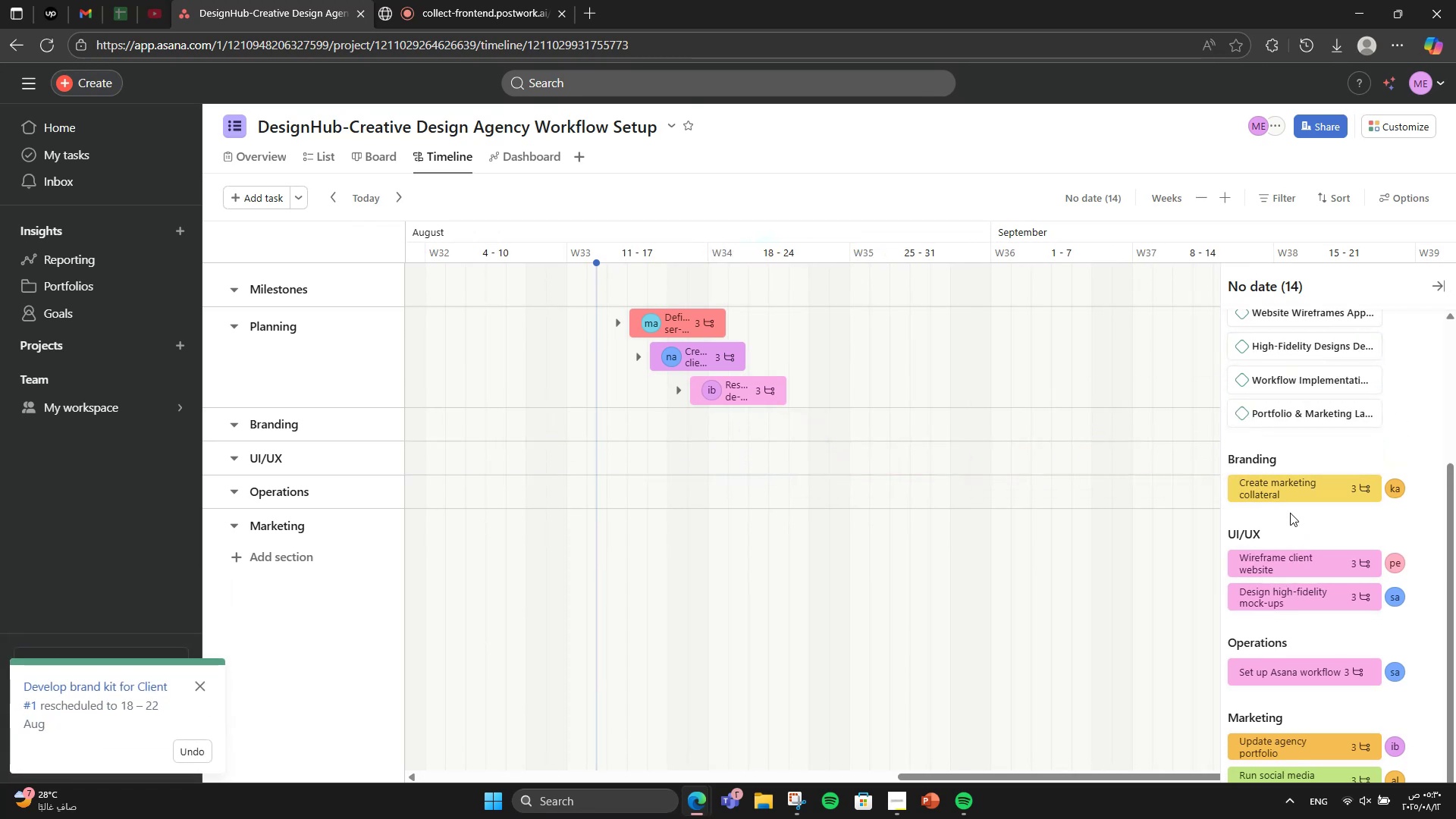 
left_click_drag(start_coordinate=[766, 422], to_coordinate=[881, 420])
 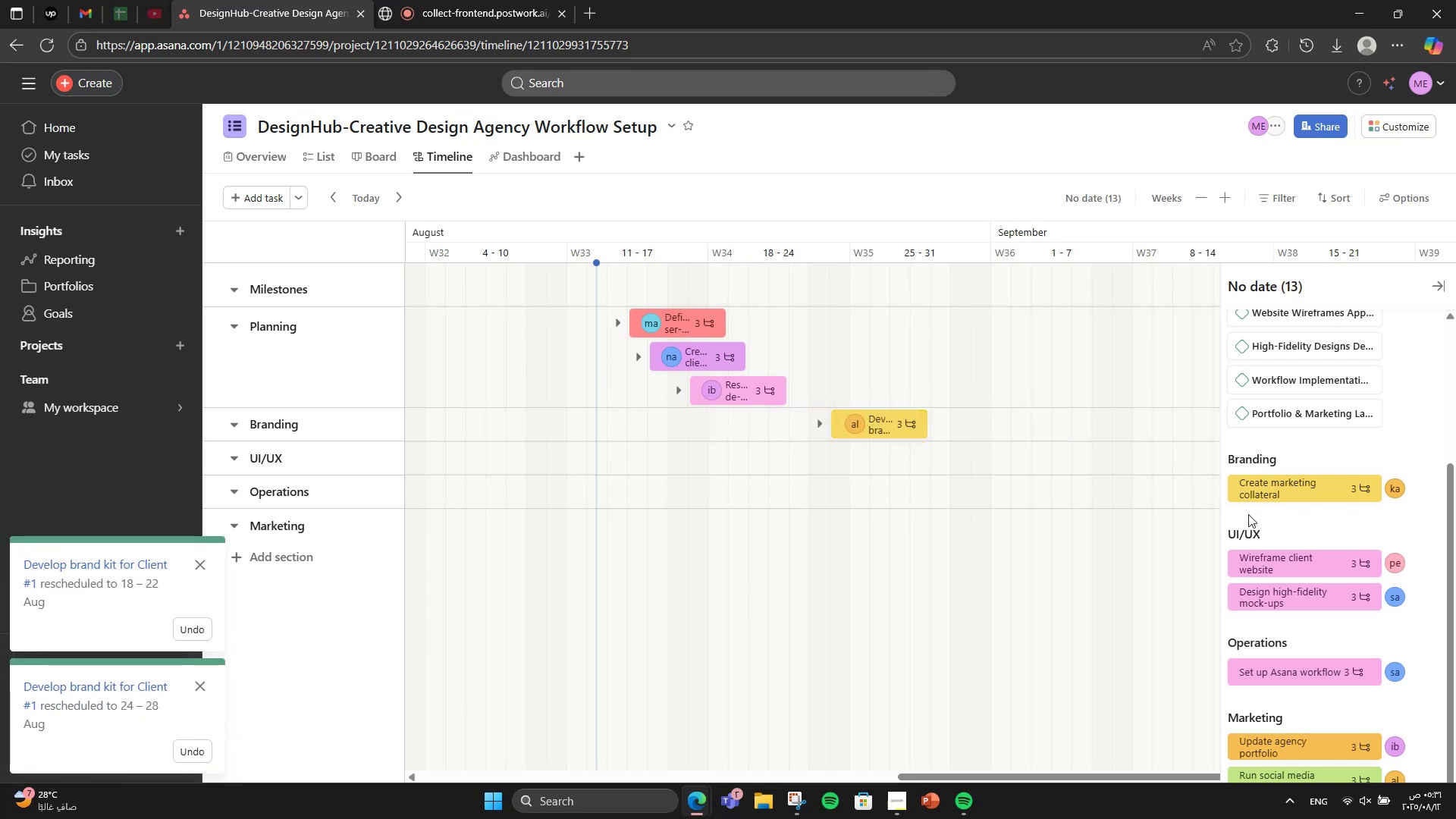 
left_click_drag(start_coordinate=[1313, 487], to_coordinate=[976, 439])
 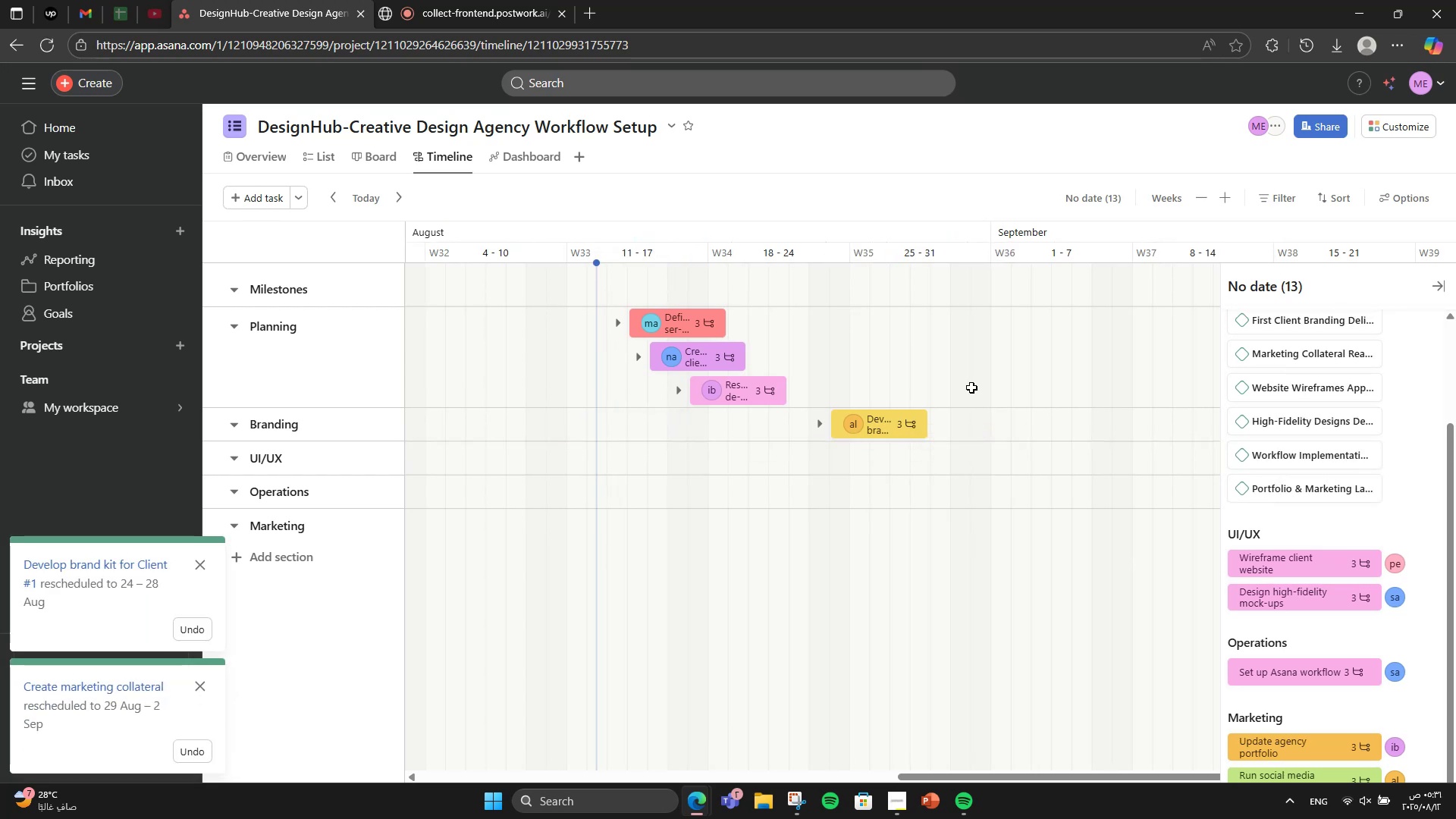 
scroll: coordinate [971, 388], scroll_direction: down, amount: 1.0
 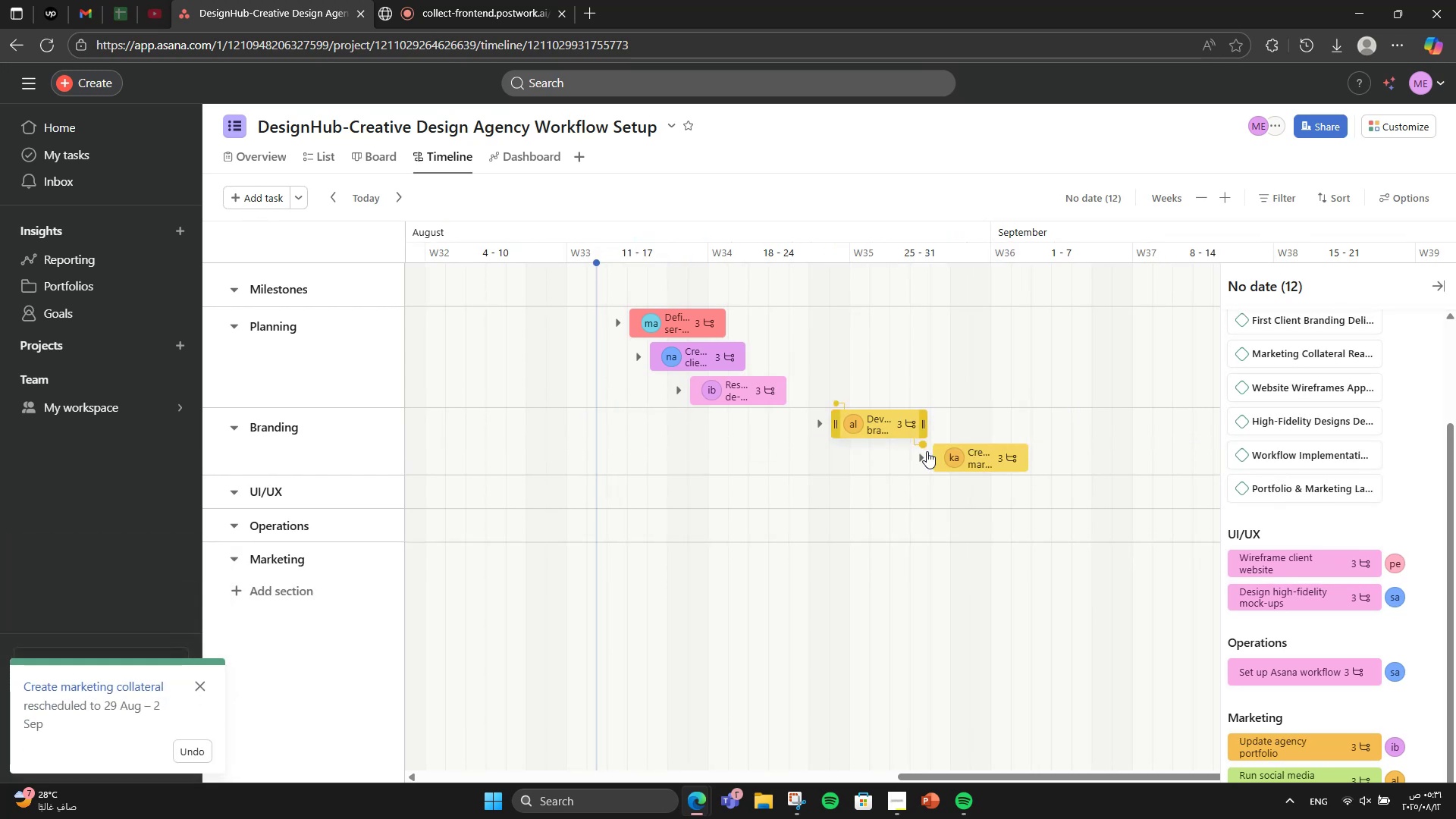 
left_click_drag(start_coordinate=[932, 454], to_coordinate=[917, 447])
 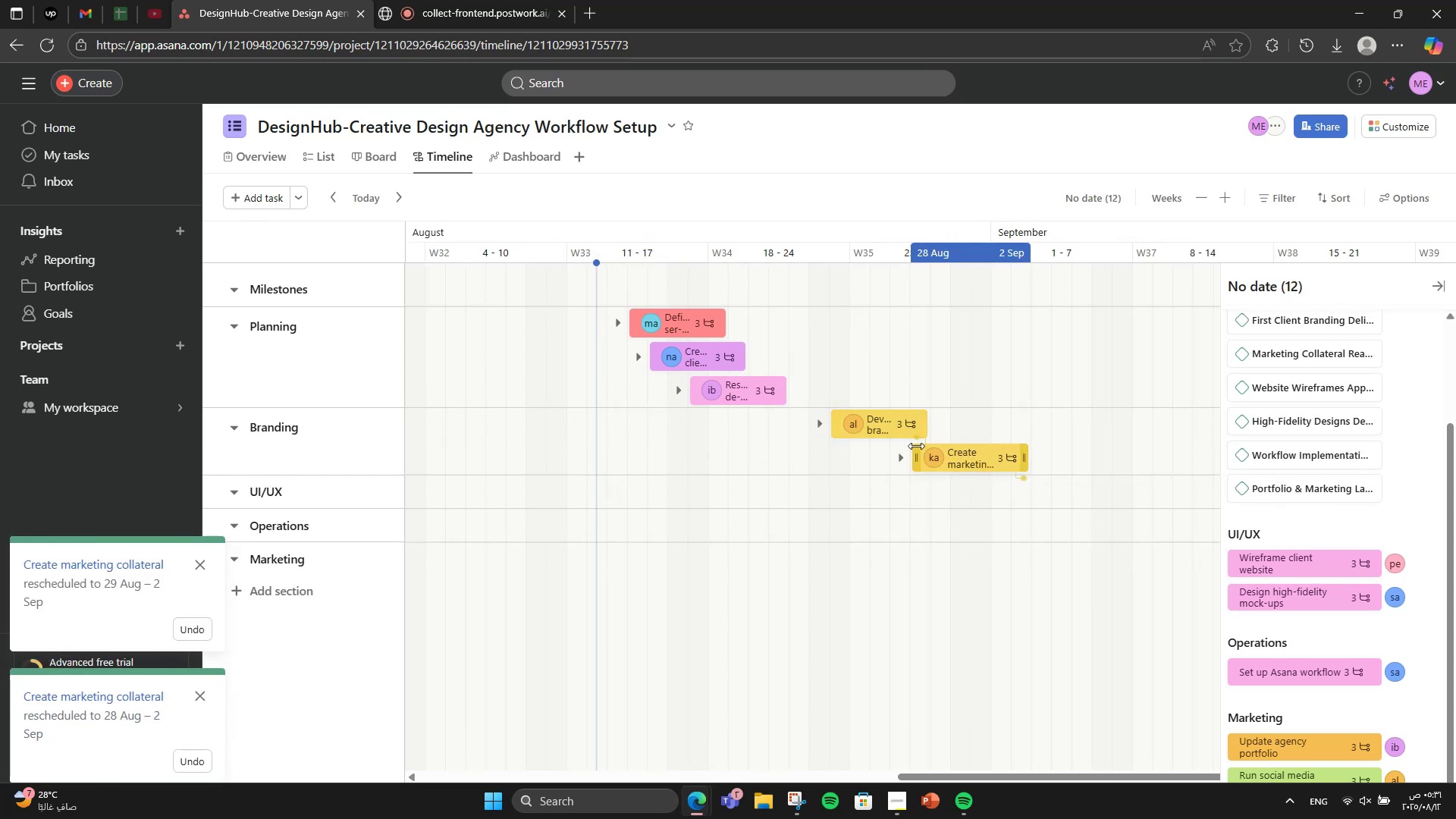 
scroll: coordinate [955, 420], scroll_direction: down, amount: 1.0
 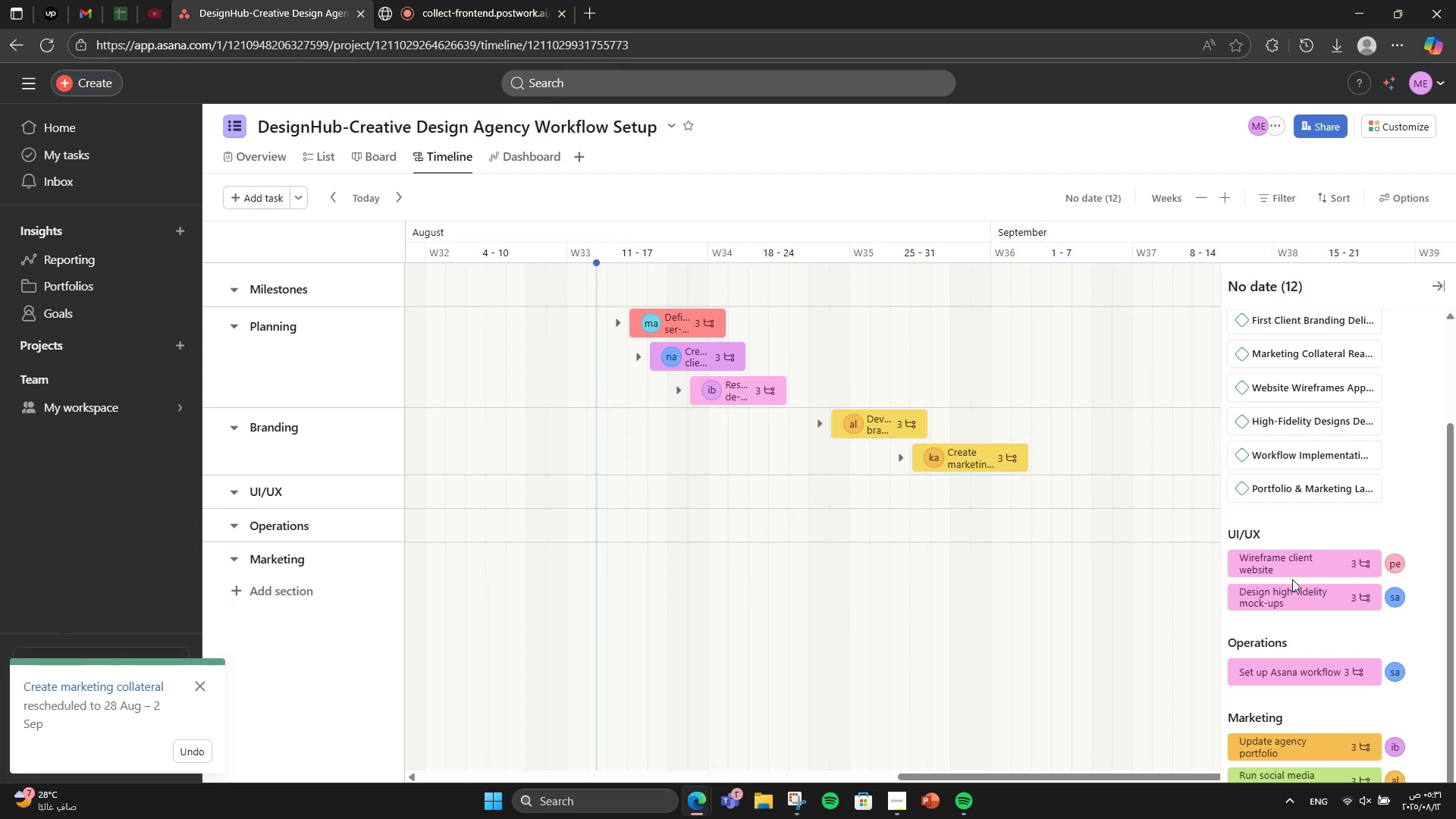 
wait(13.32)
 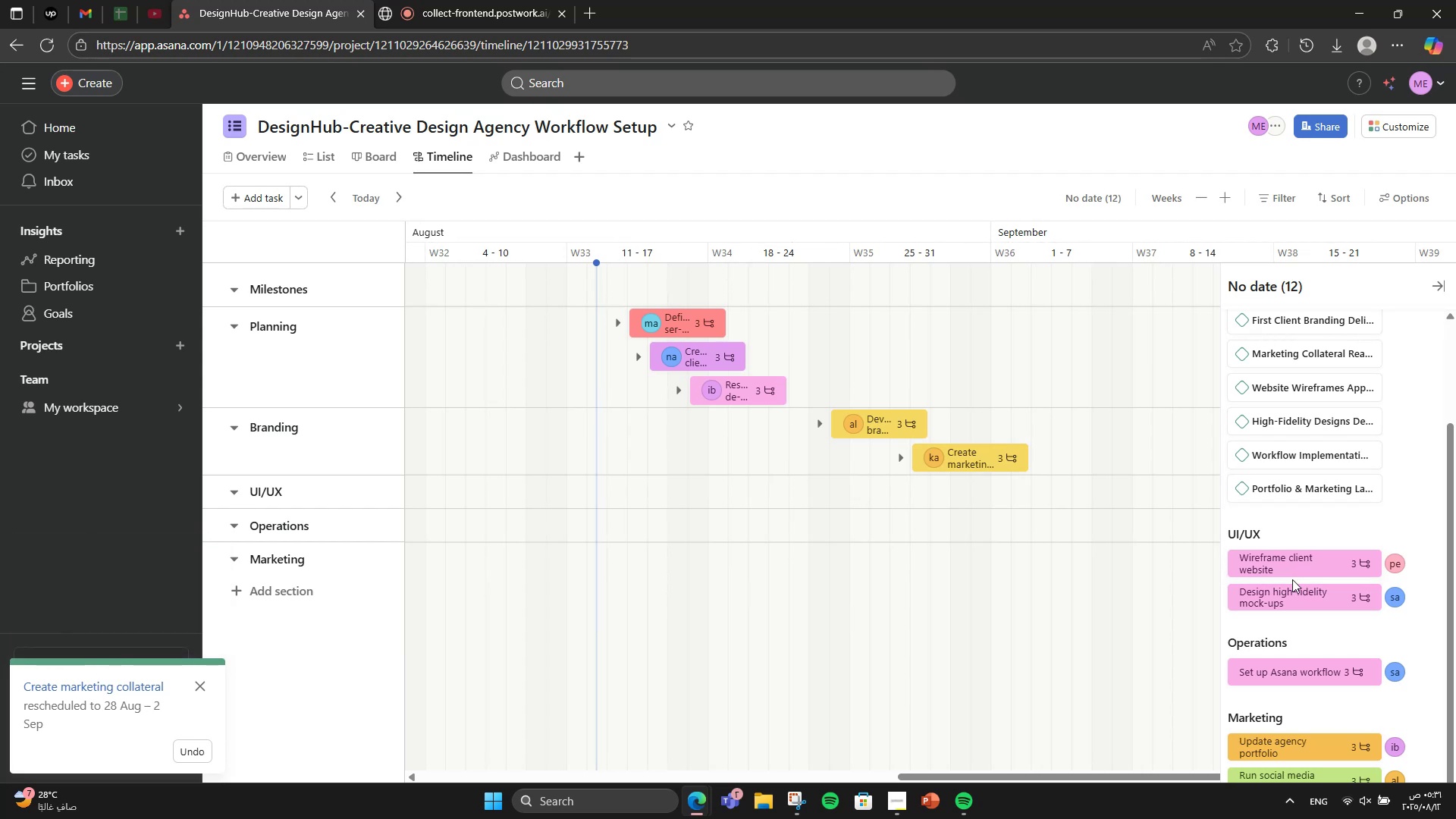 
left_click_drag(start_coordinate=[1337, 563], to_coordinate=[923, 489])
 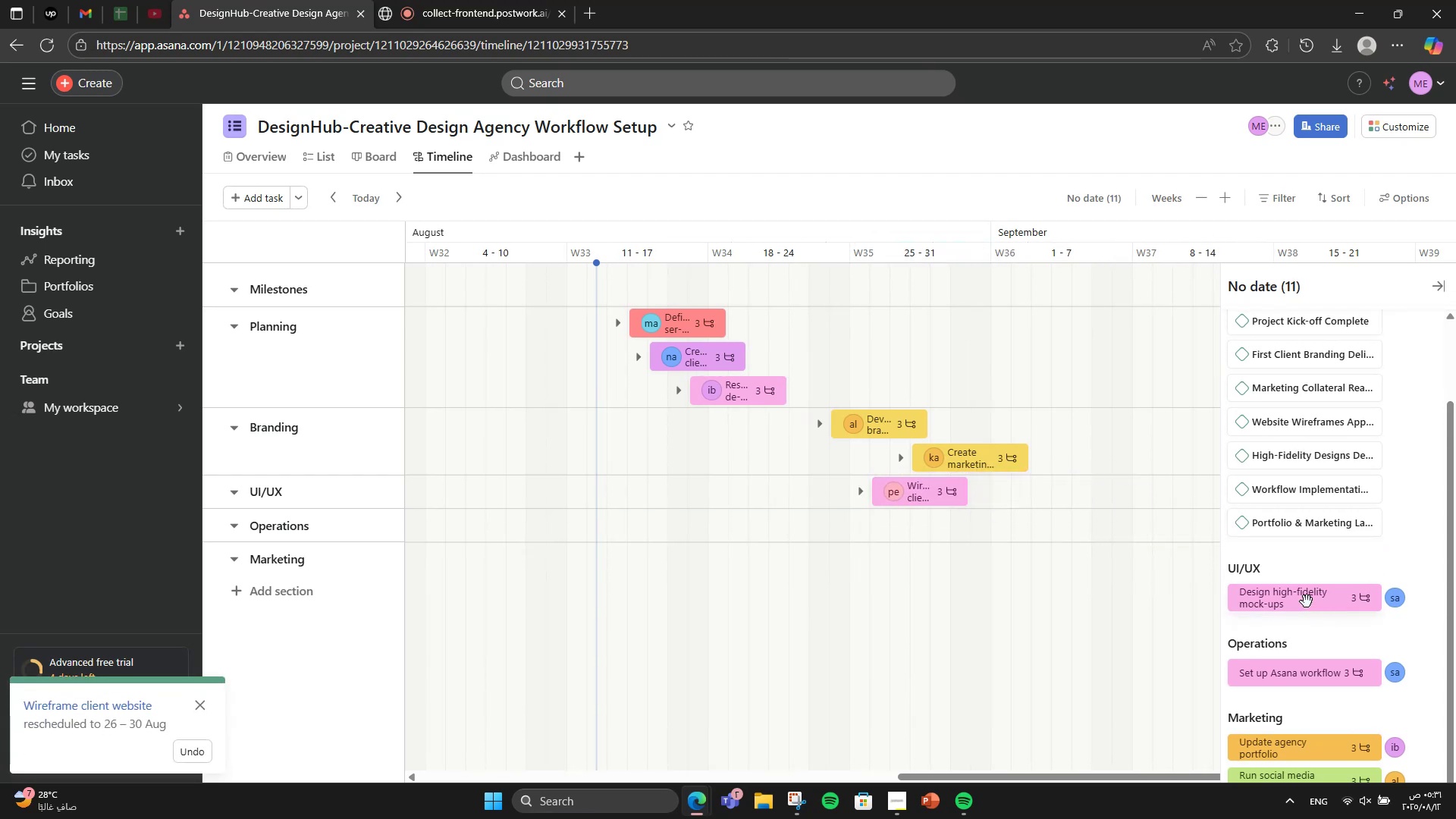 
left_click_drag(start_coordinate=[1288, 595], to_coordinate=[1018, 502])
 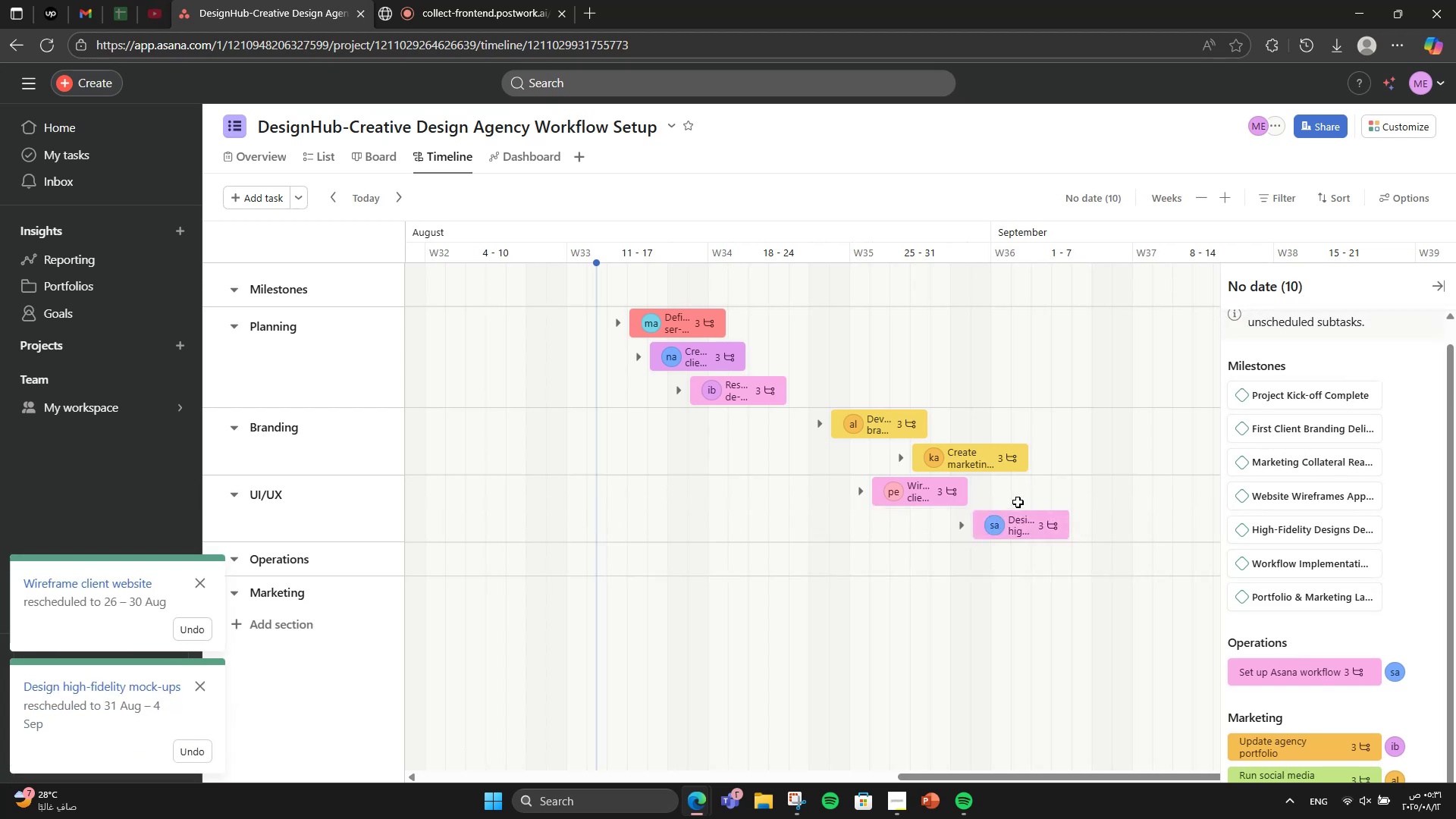 
scroll: coordinate [1018, 502], scroll_direction: down, amount: 1.0
 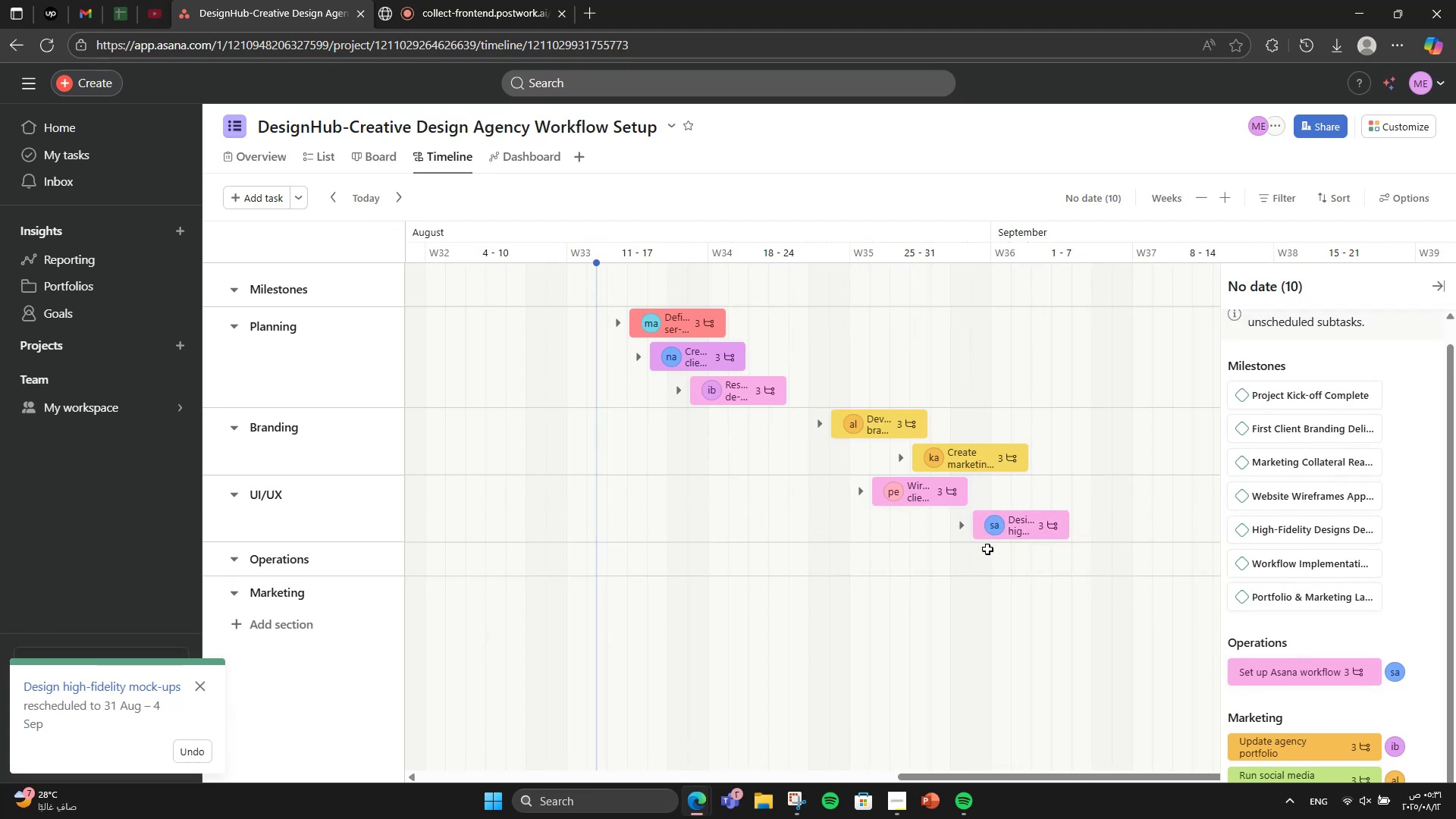 
wait(5.47)
 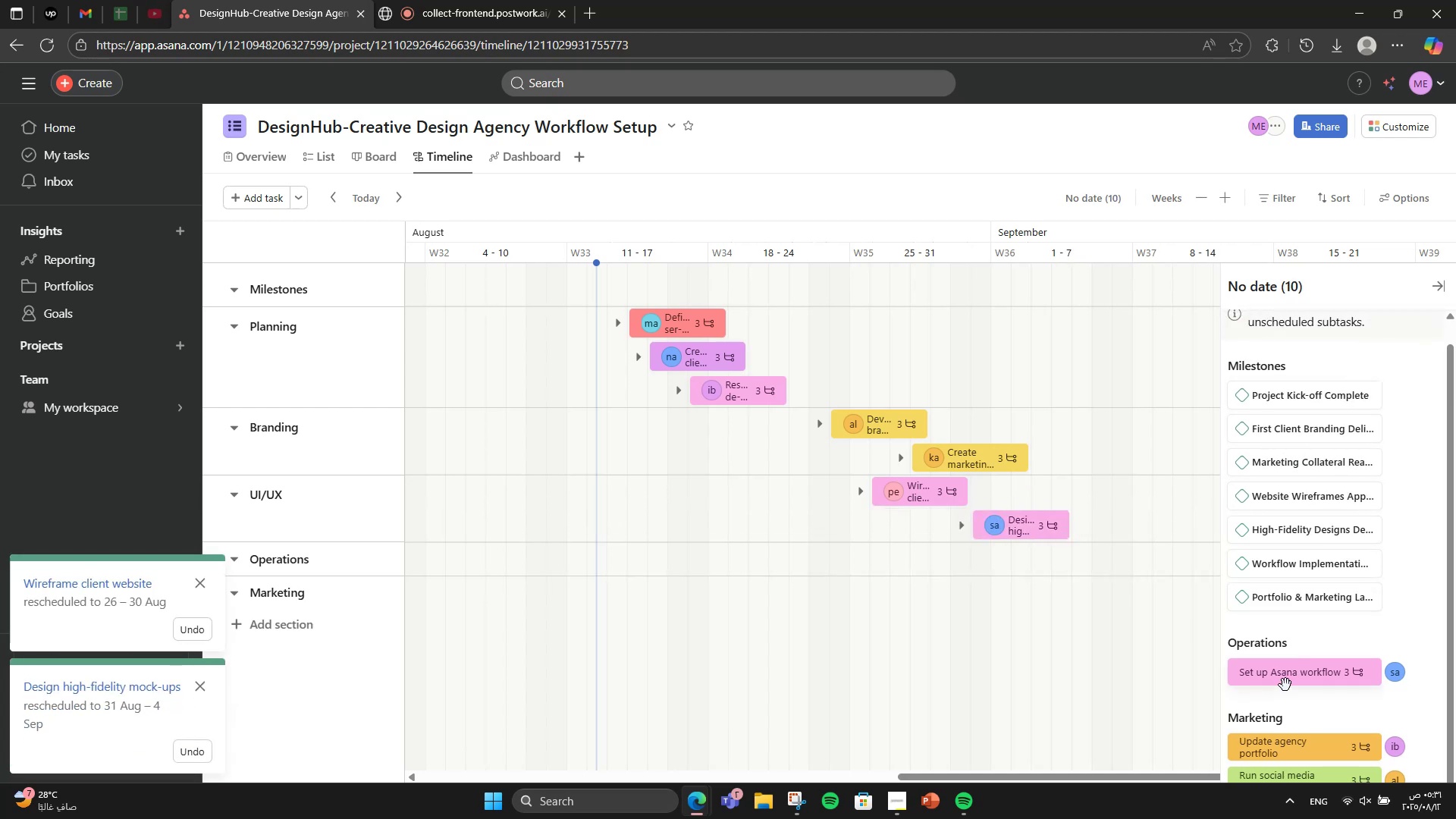 
mouse_move([986, 500])
 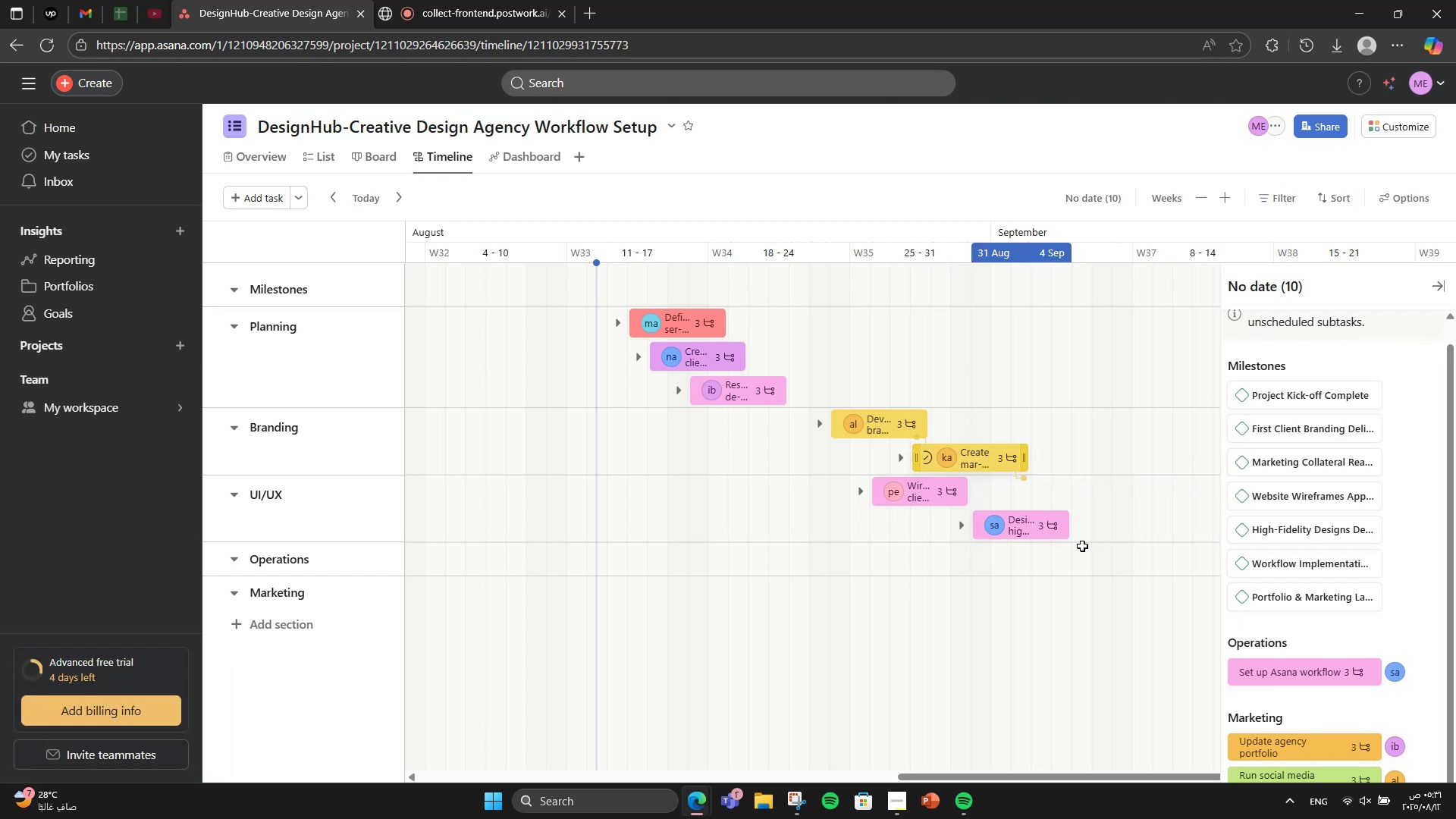 
scroll: coordinate [1084, 570], scroll_direction: down, amount: 3.0
 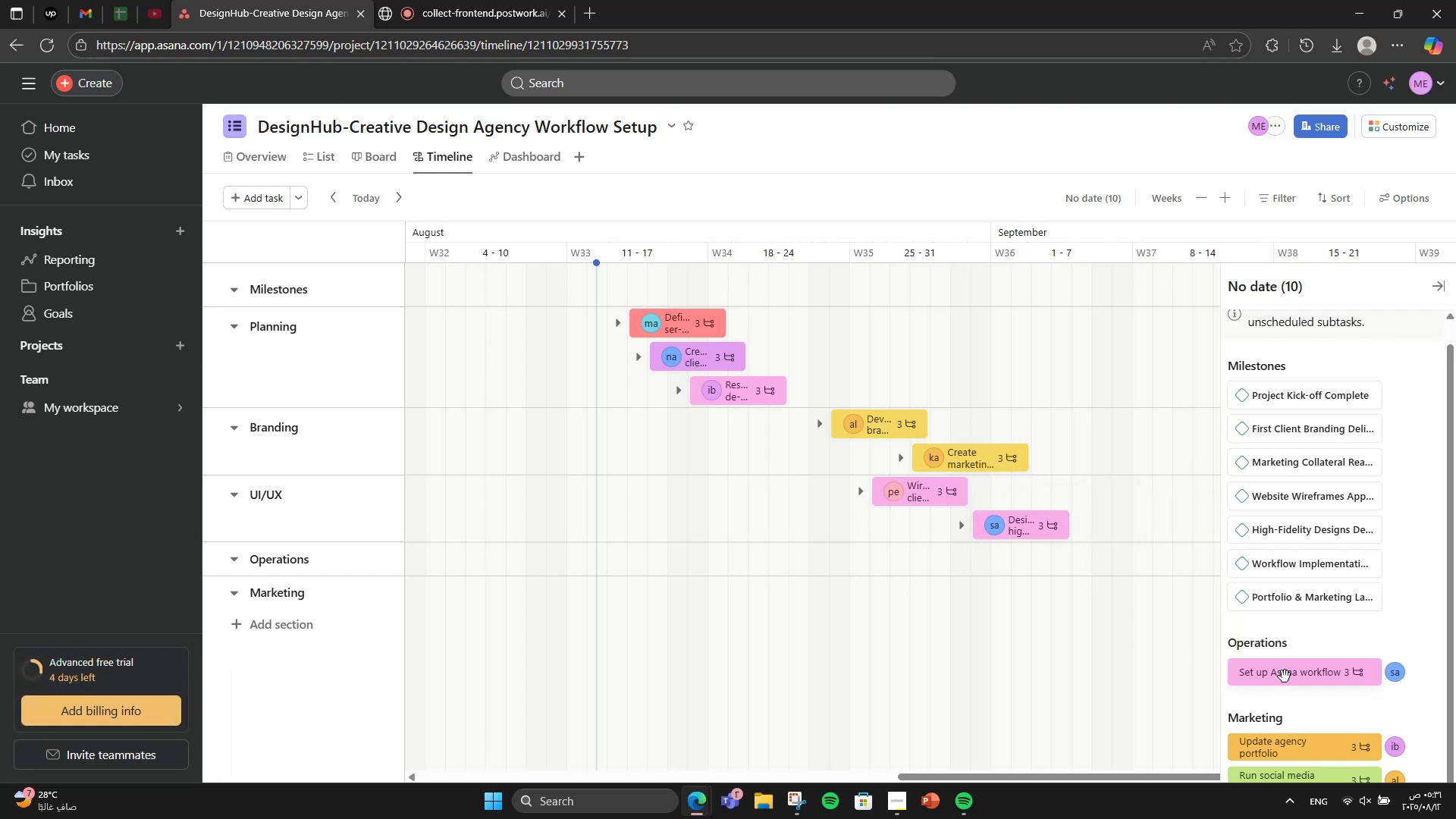 
left_click_drag(start_coordinate=[1285, 676], to_coordinate=[717, 551])
 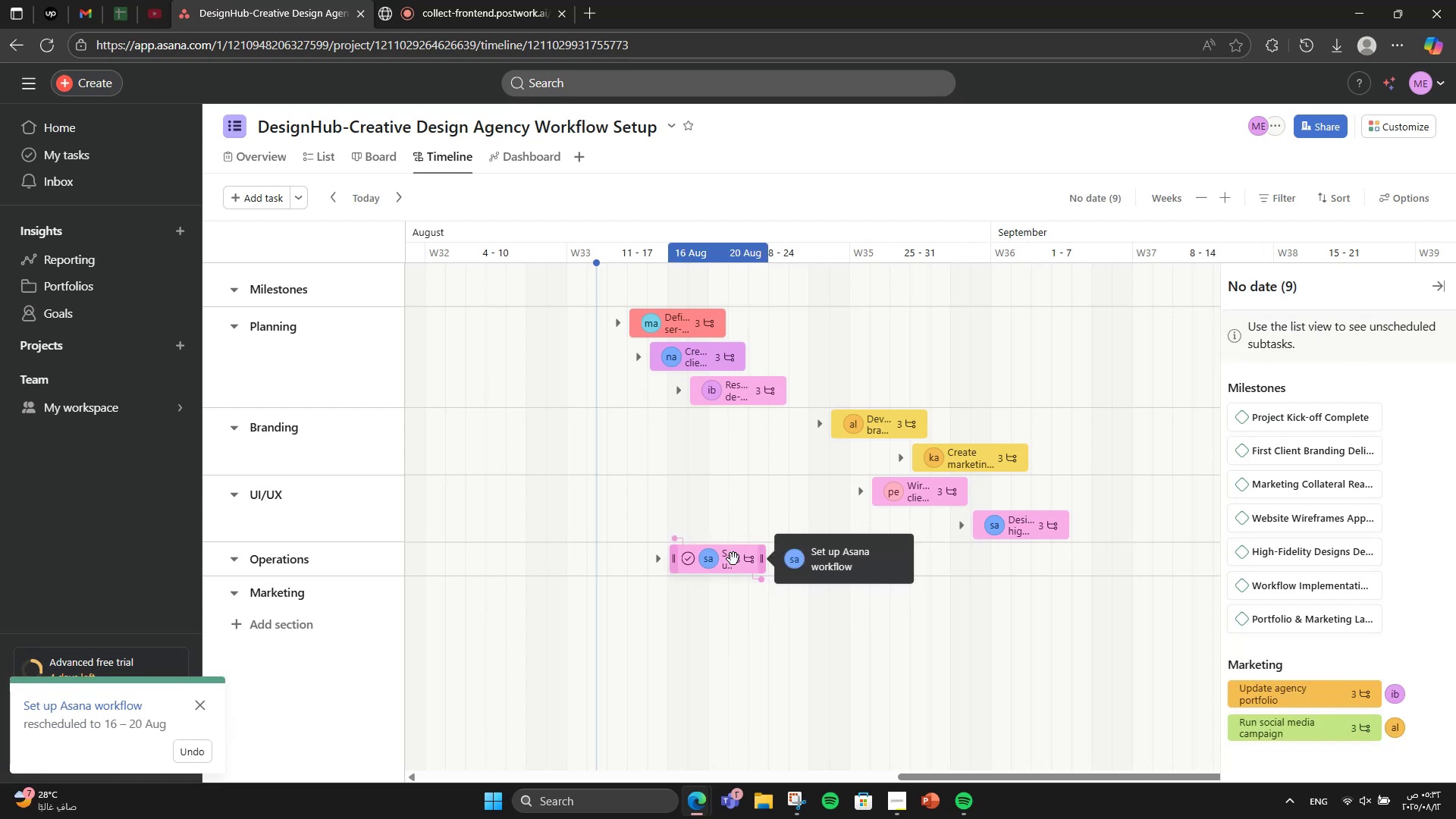 
scroll: coordinate [1347, 696], scroll_direction: down, amount: 2.0
 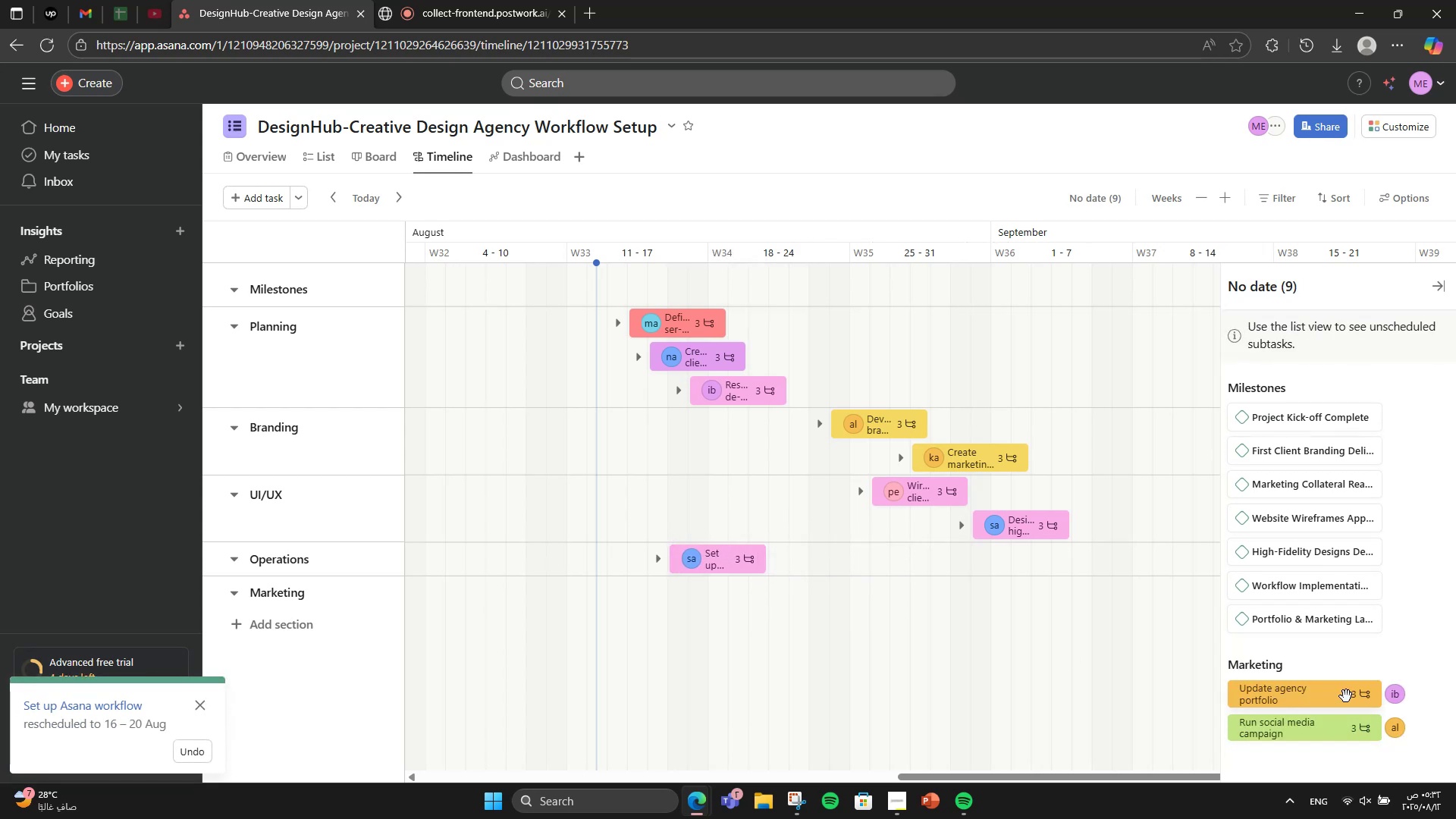 
wait(5.21)
 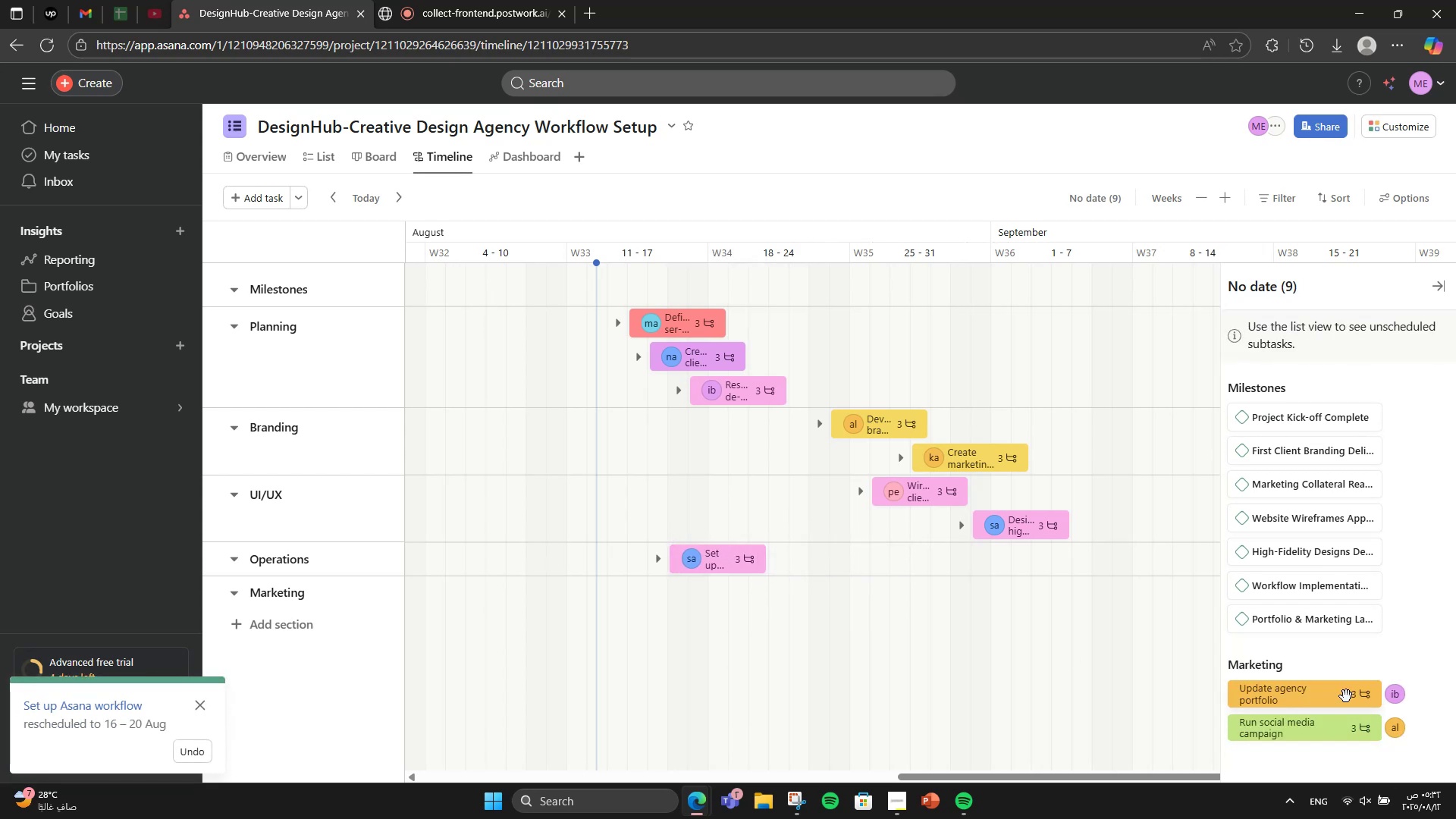 
left_click_drag(start_coordinate=[946, 772], to_coordinate=[1006, 772])
 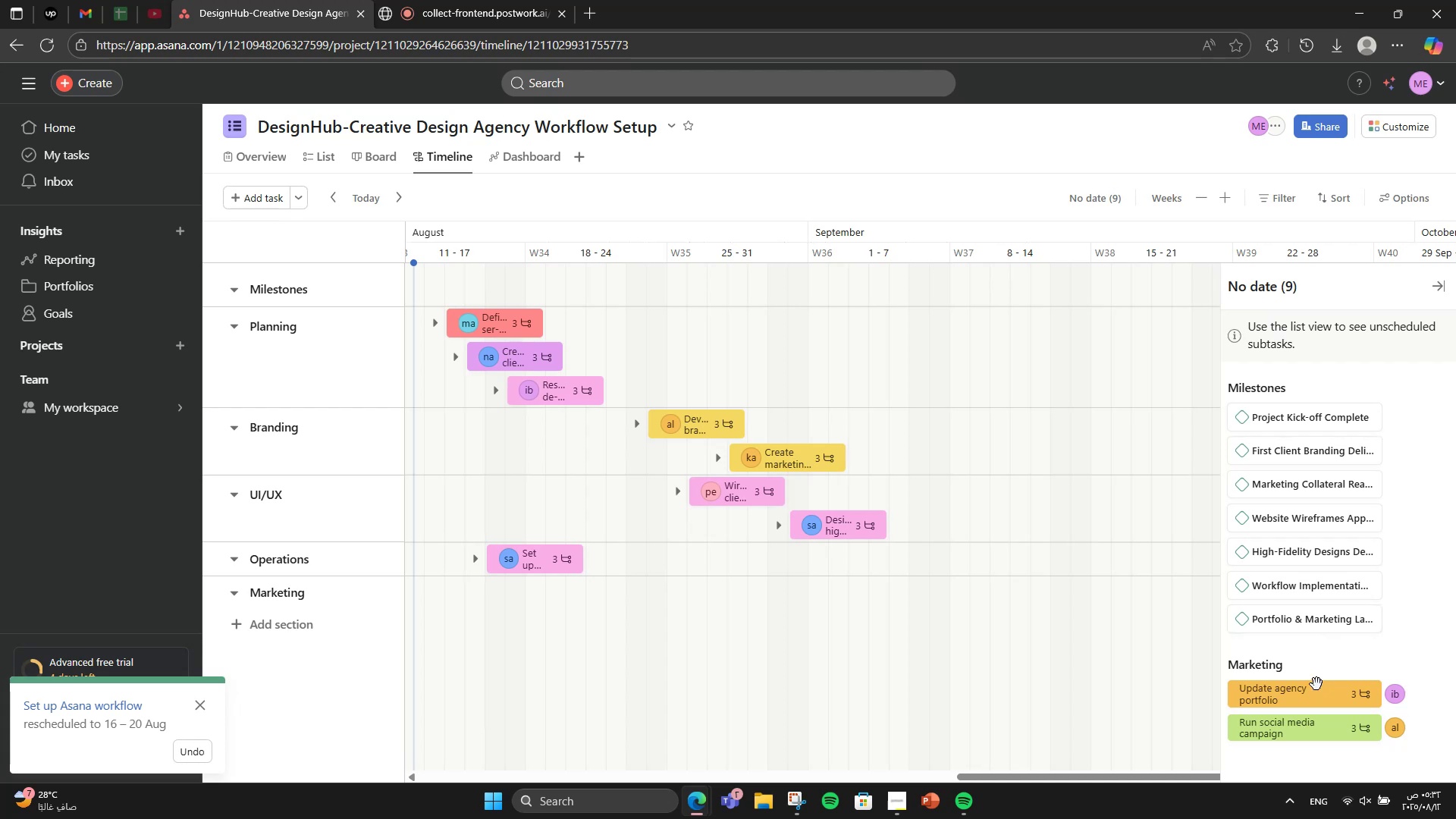 
left_click_drag(start_coordinate=[1319, 691], to_coordinate=[870, 583])
 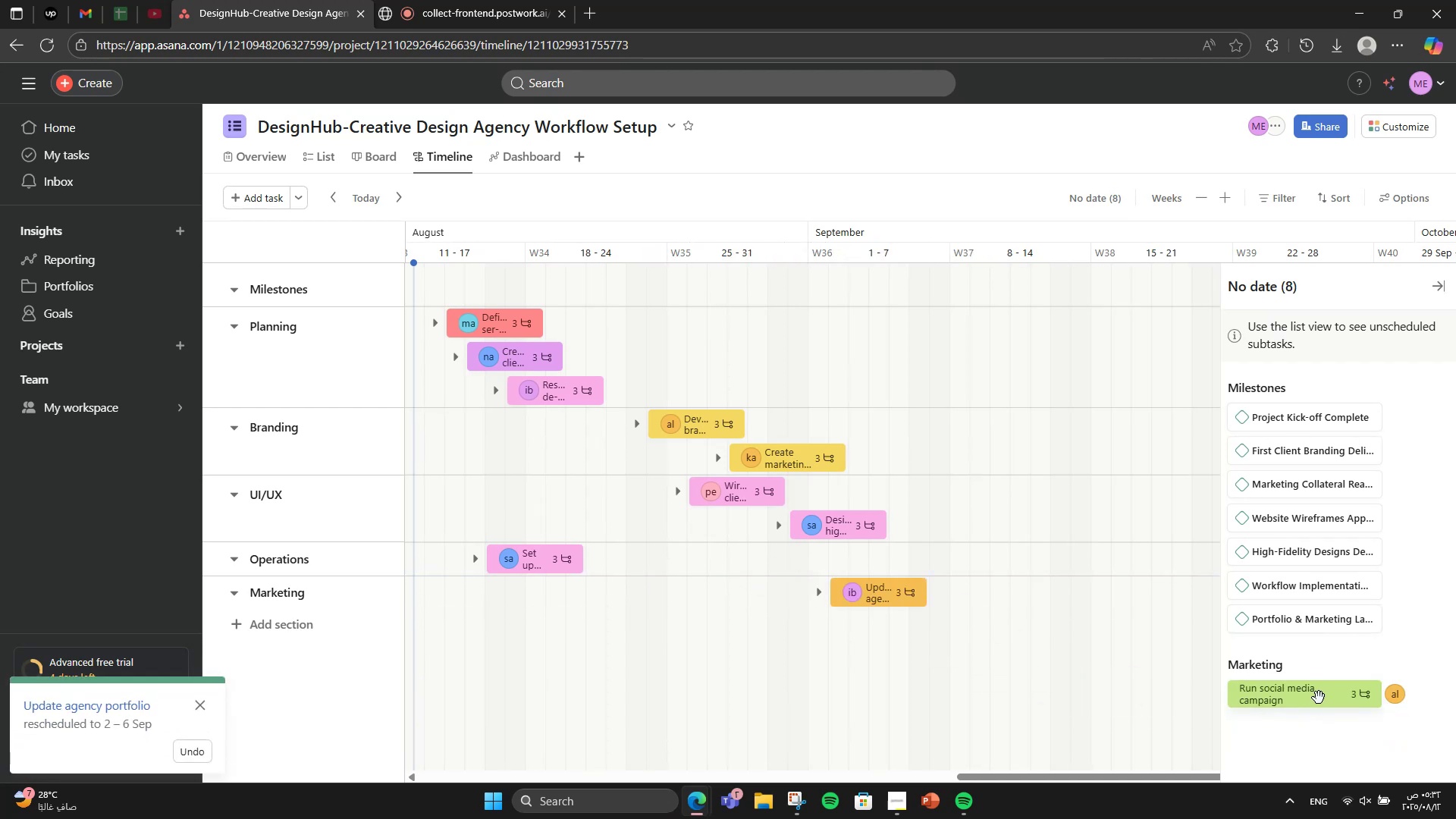 
left_click_drag(start_coordinate=[1319, 698], to_coordinate=[962, 667])
 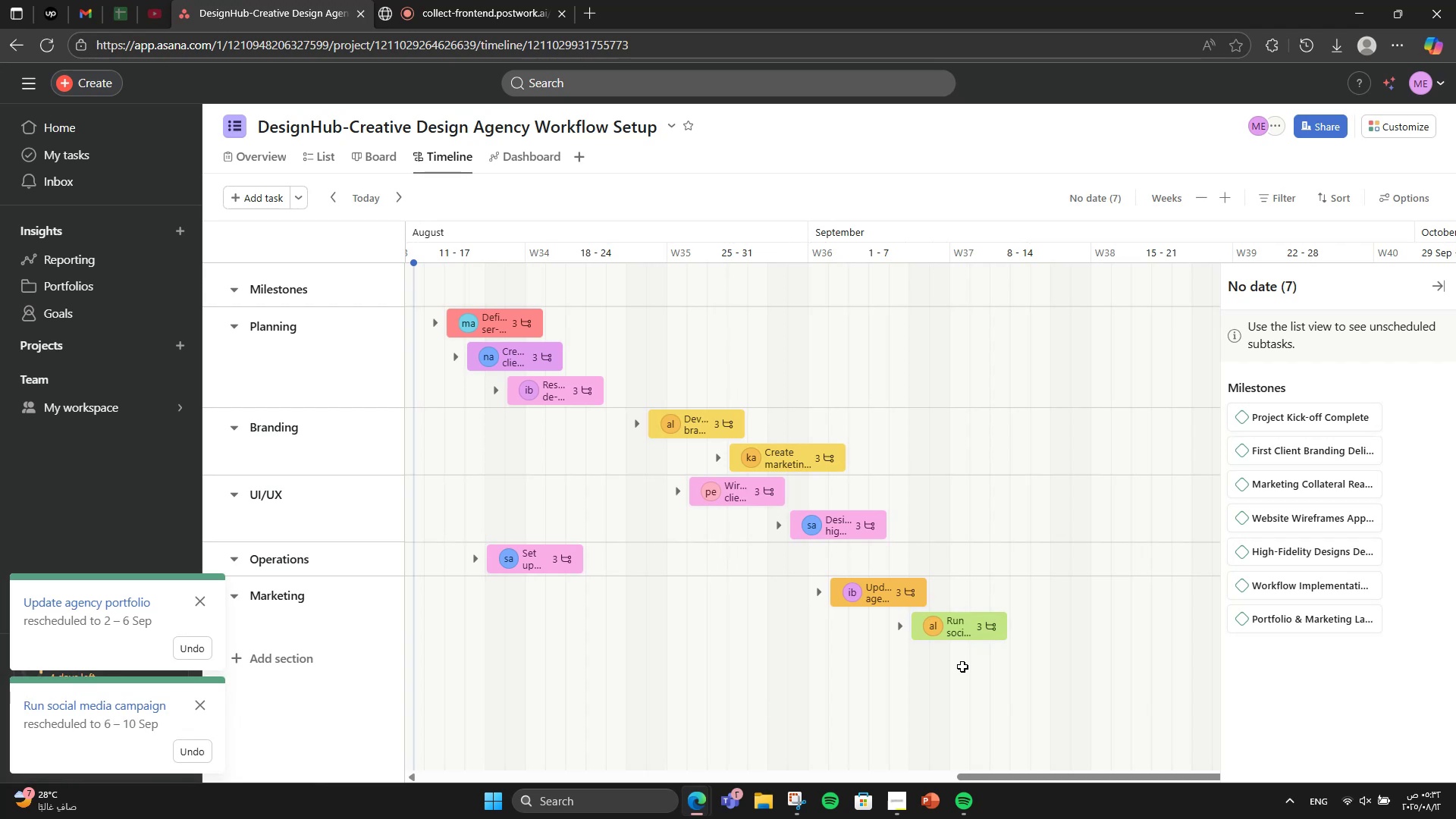 
wait(5.31)
 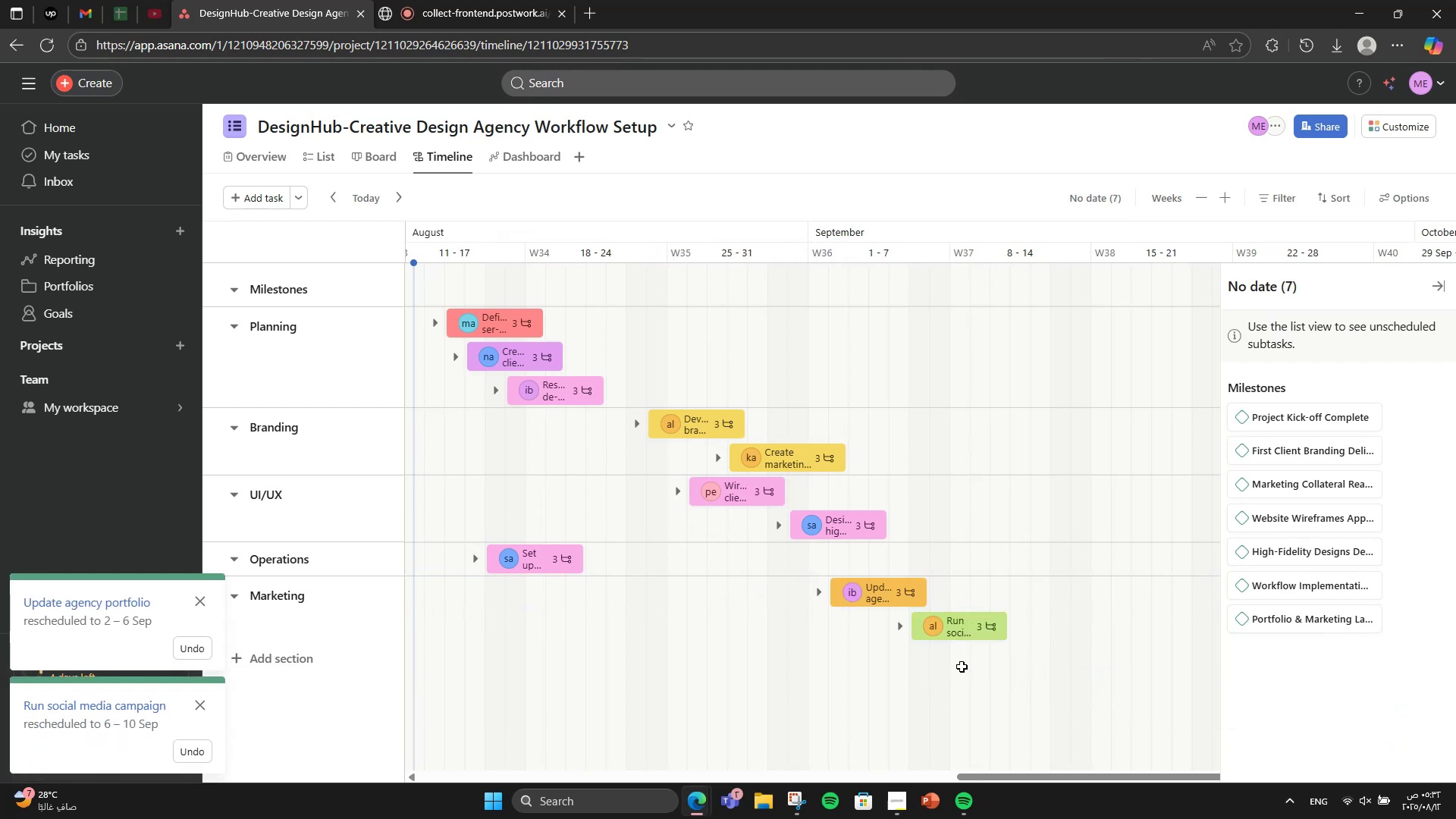 
scroll: coordinate [782, 547], scroll_direction: up, amount: 5.0
 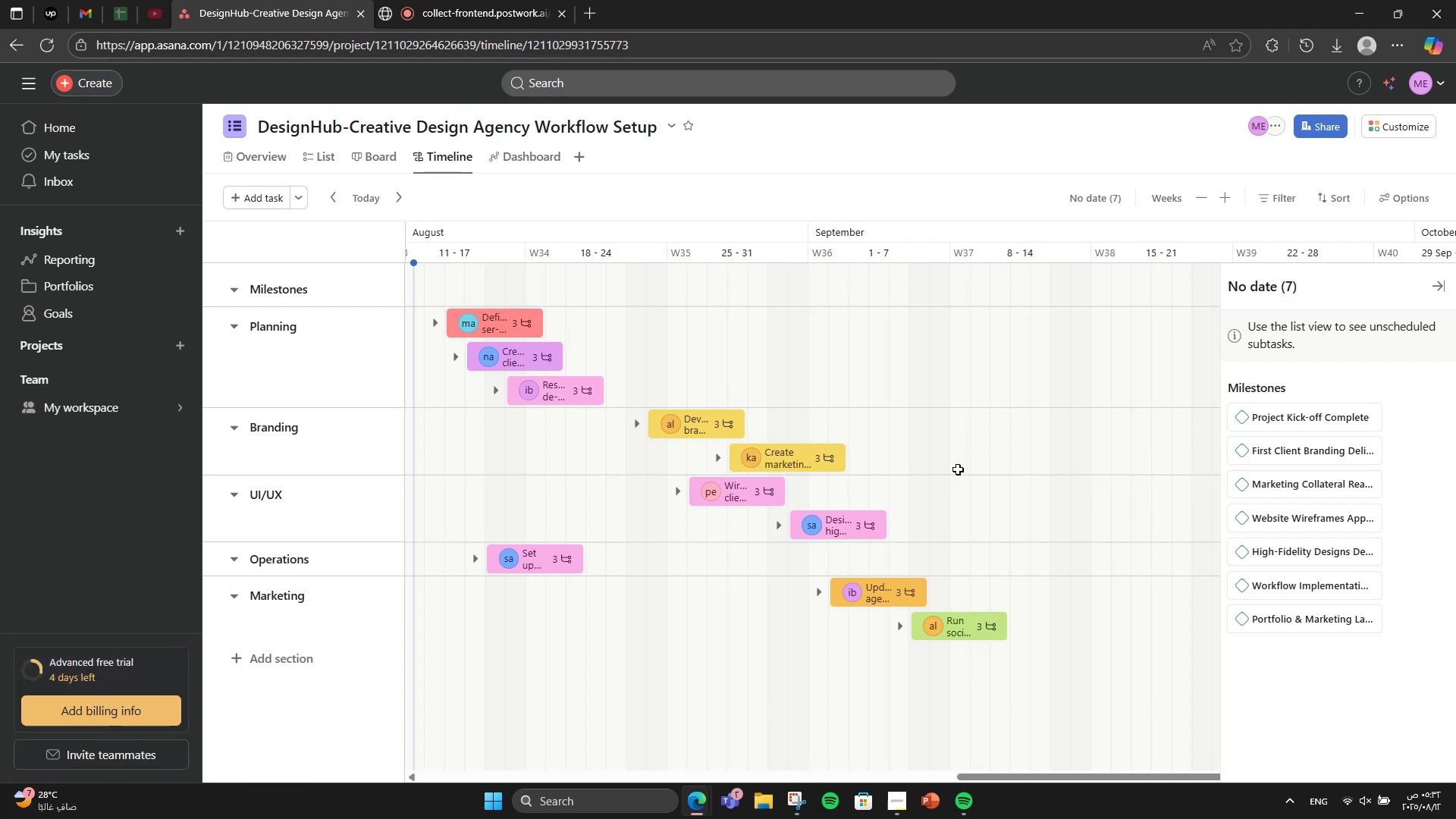 
wait(7.35)
 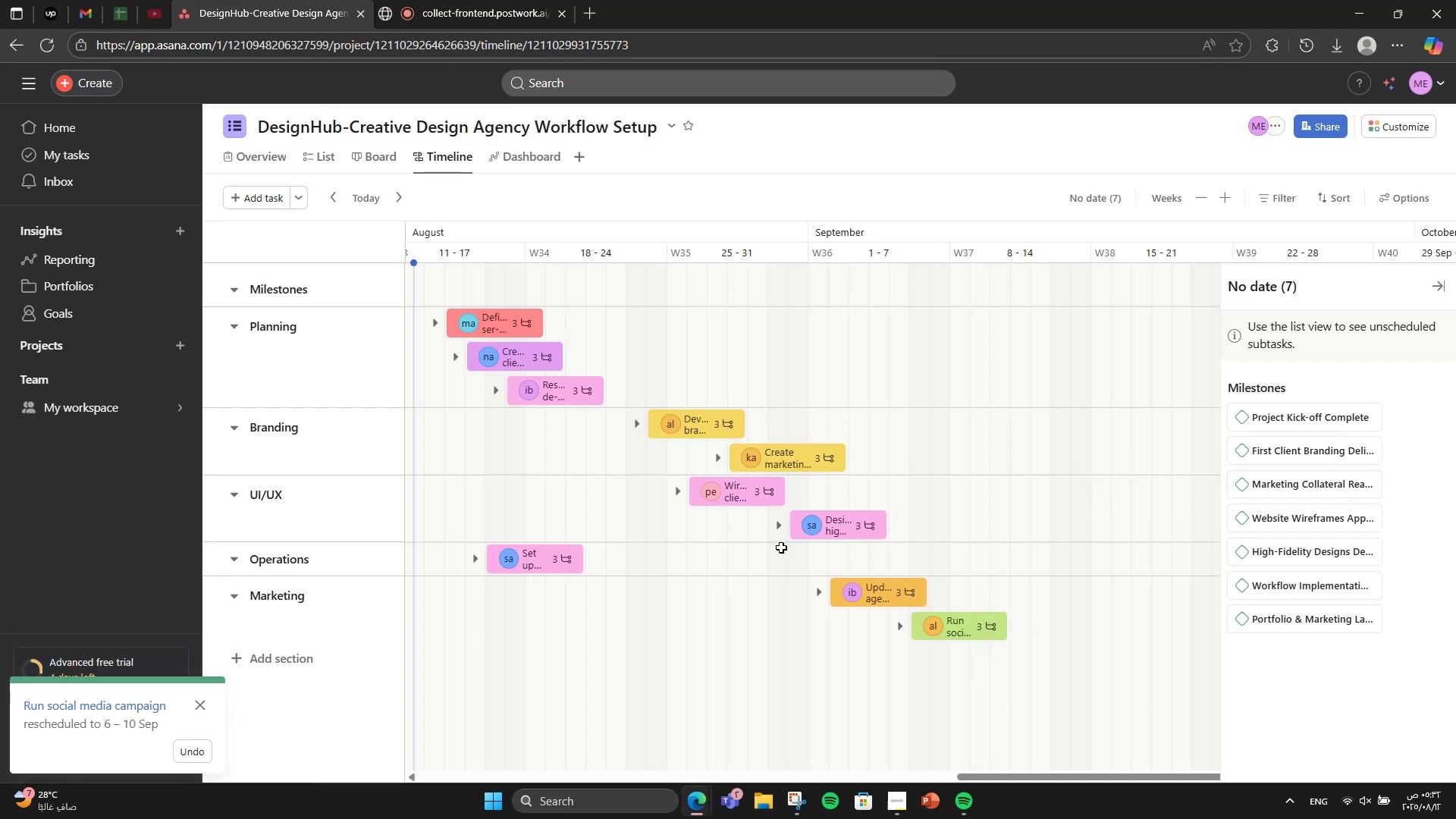 
left_click_drag(start_coordinate=[1286, 426], to_coordinate=[1143, 281])
 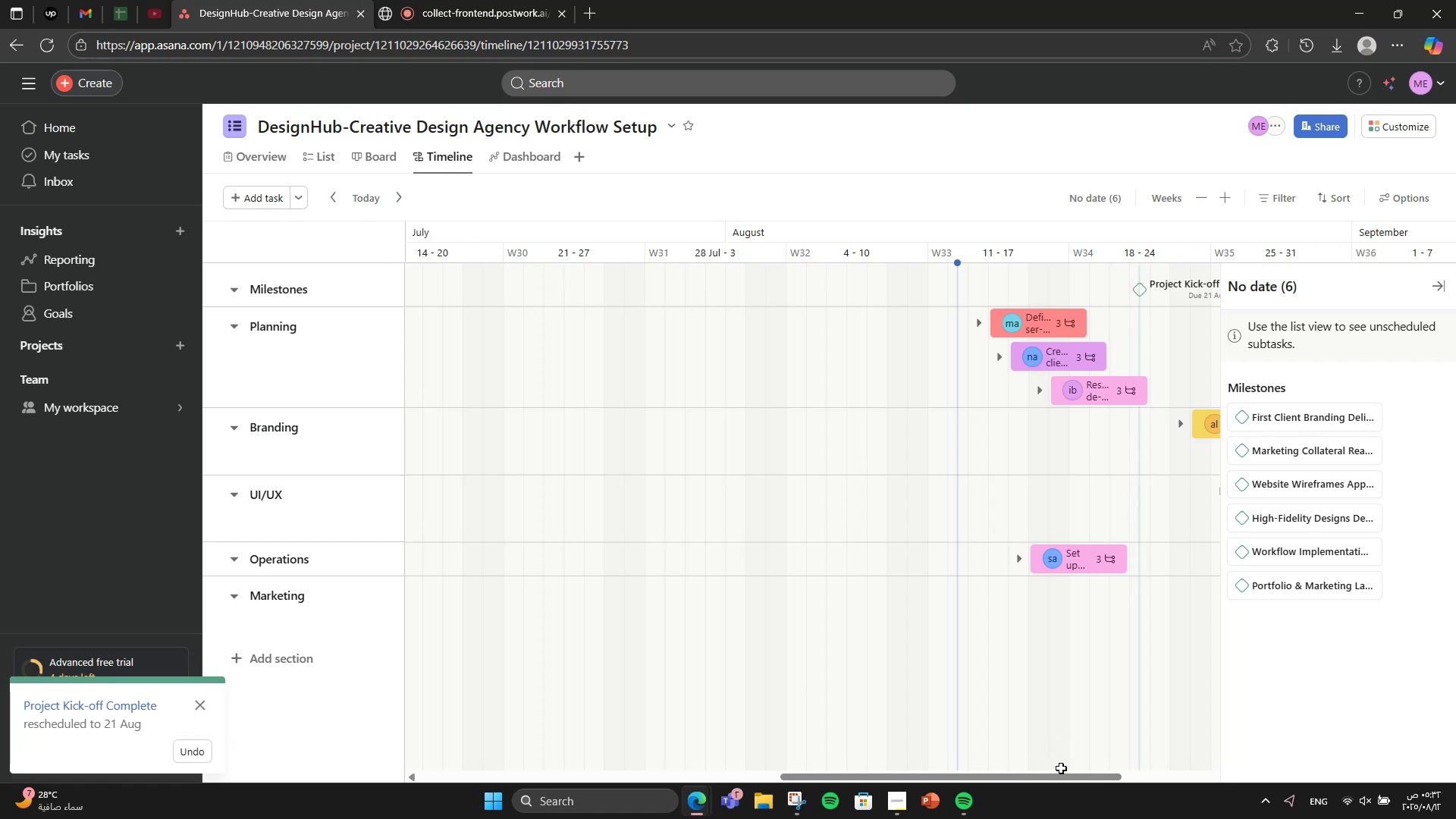 
left_click_drag(start_coordinate=[1059, 777], to_coordinate=[1140, 768])
 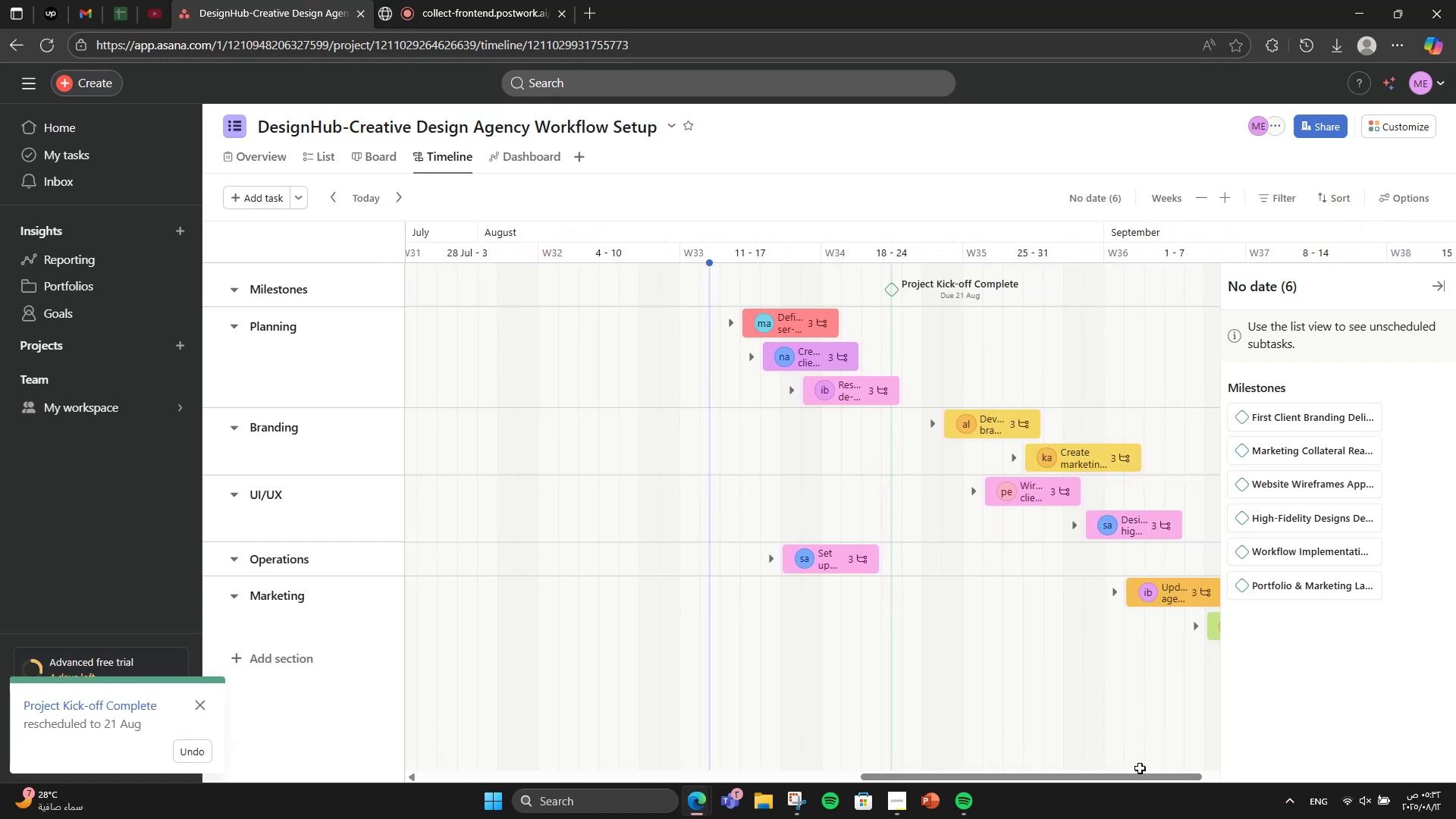 
wait(9.52)
 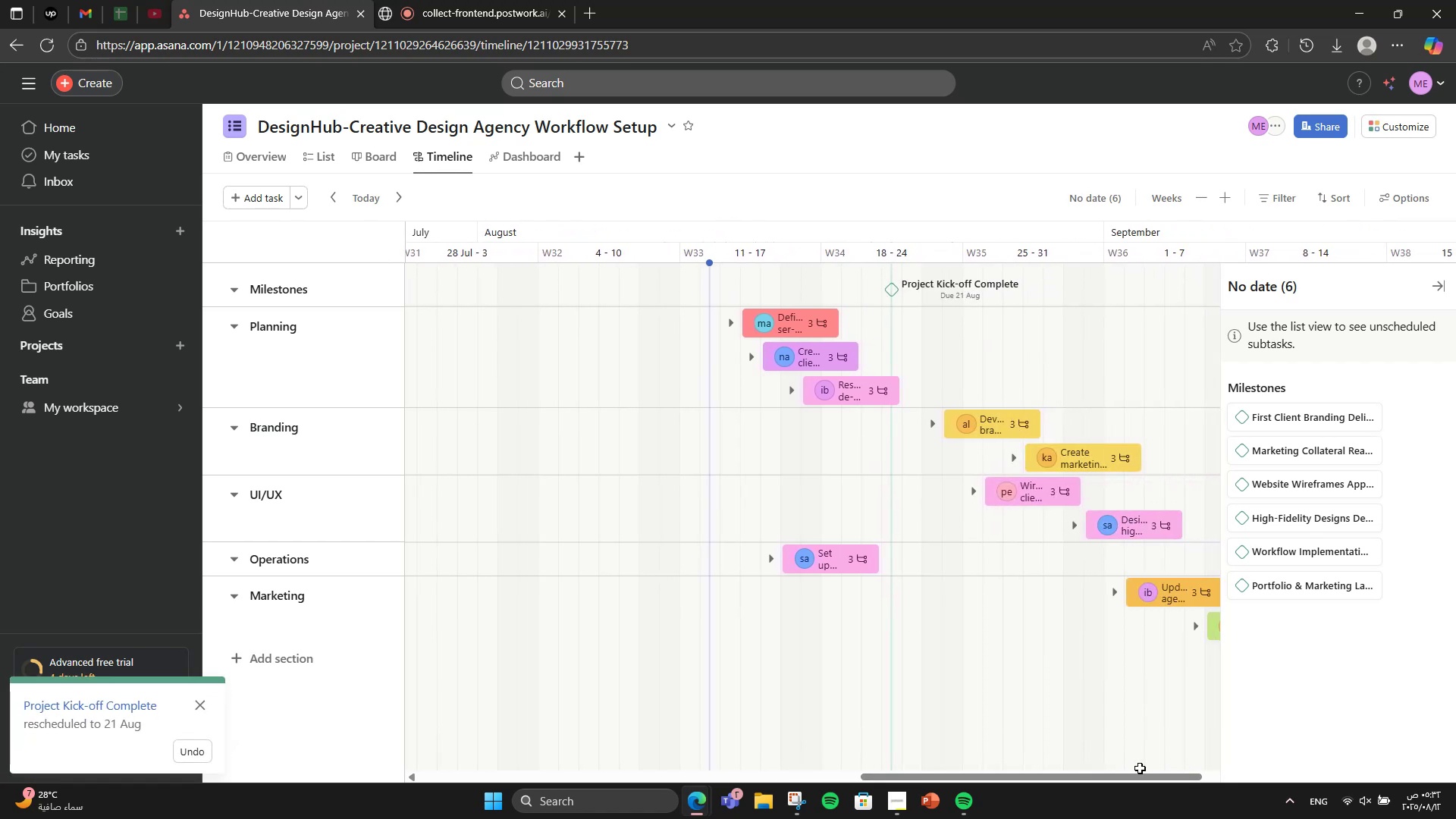 
left_click_drag(start_coordinate=[890, 272], to_coordinate=[765, 320])
 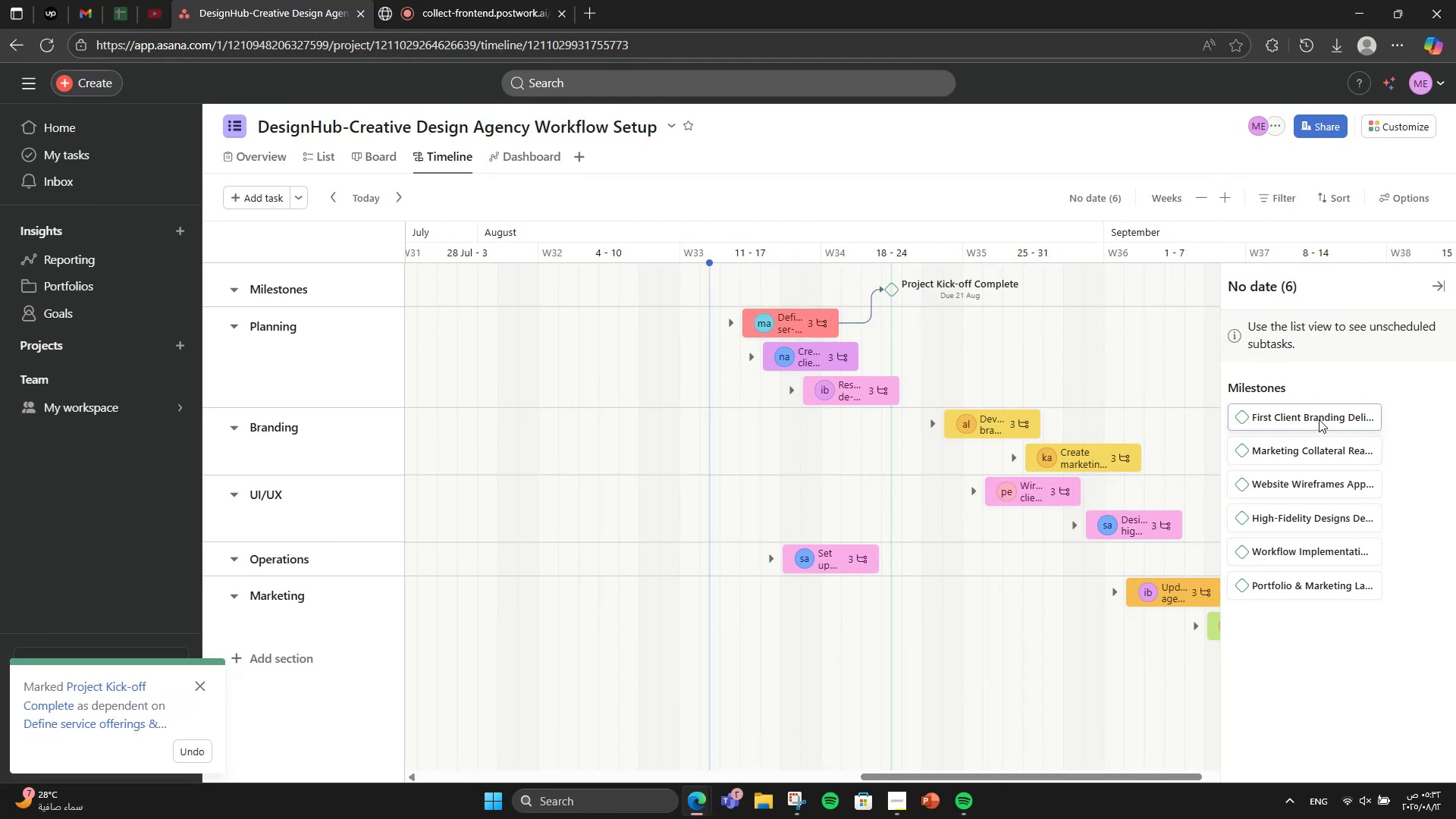 
left_click_drag(start_coordinate=[1318, 418], to_coordinate=[1033, 297])
 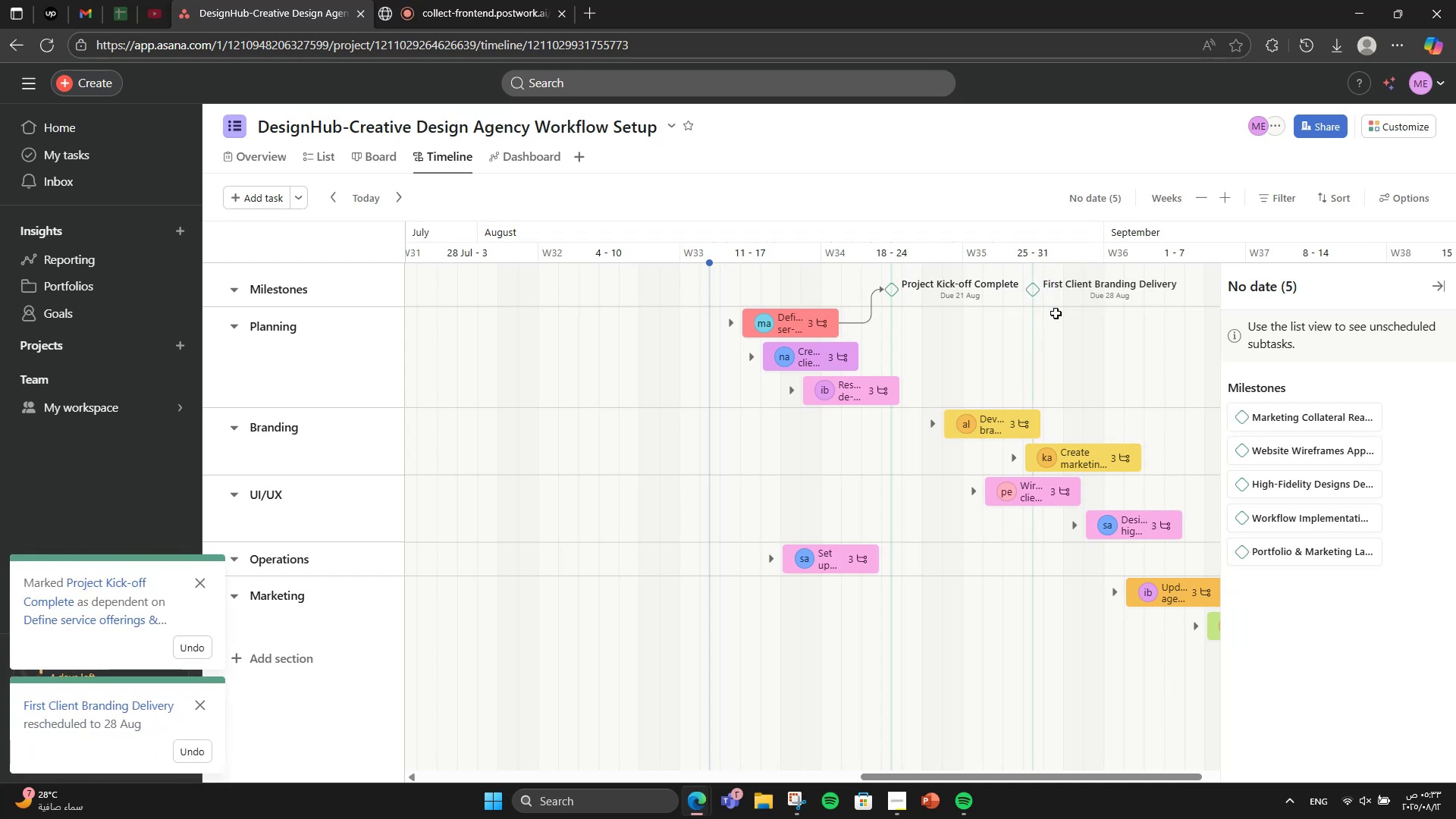 
left_click_drag(start_coordinate=[1051, 306], to_coordinate=[971, 428])
 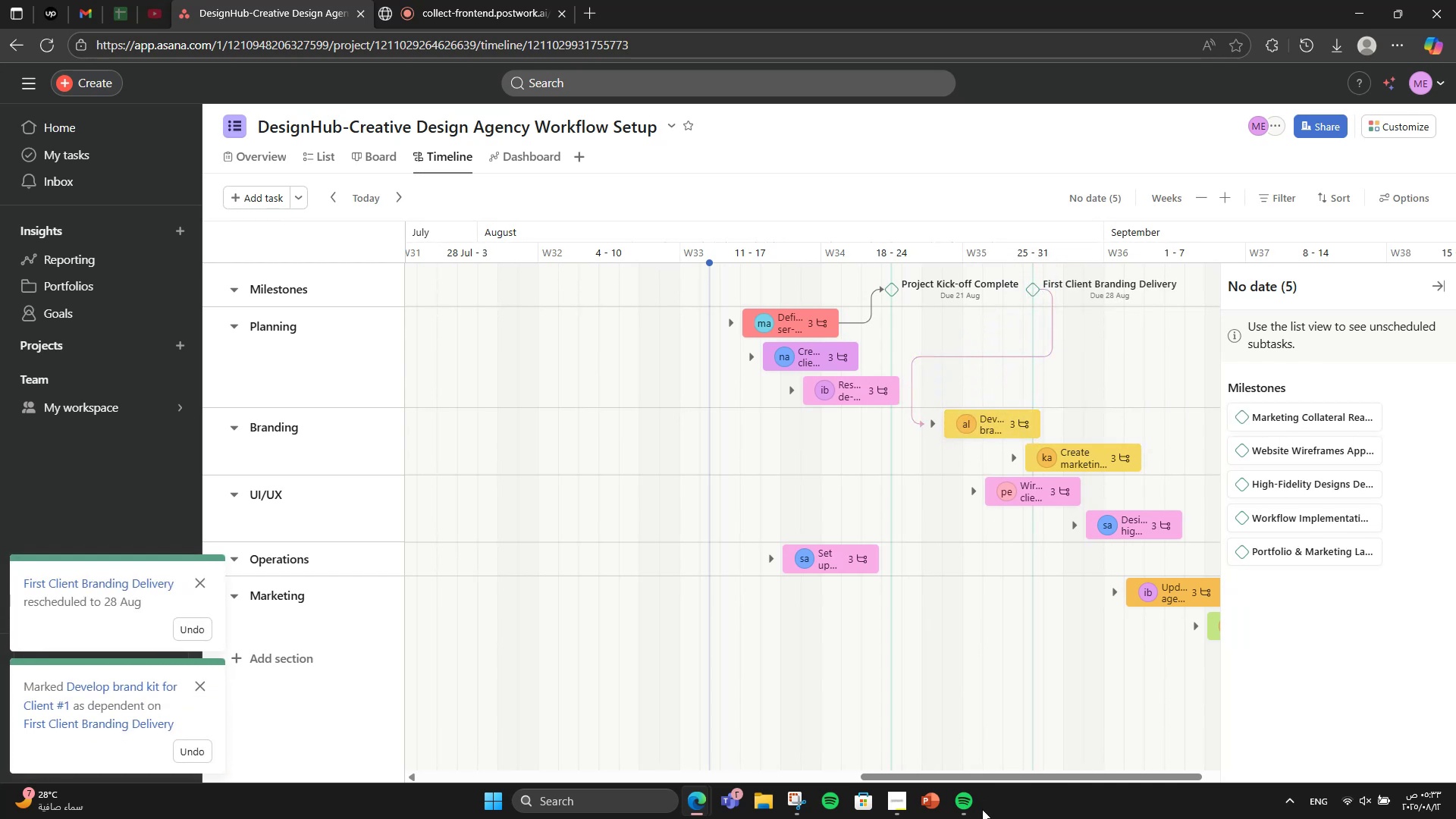 
left_click_drag(start_coordinate=[987, 777], to_coordinate=[1064, 767])
 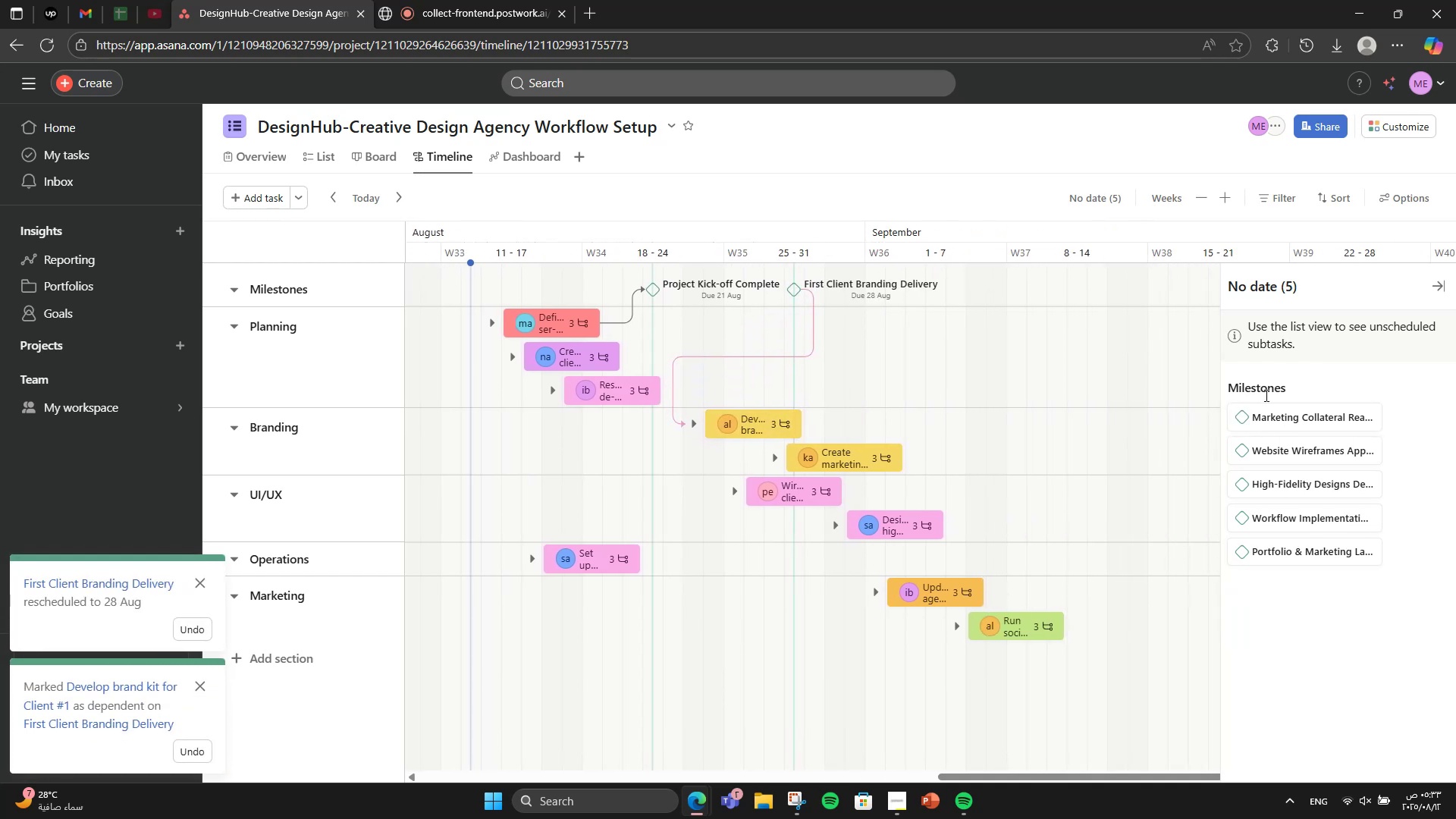 
mouse_move([1268, 428])
 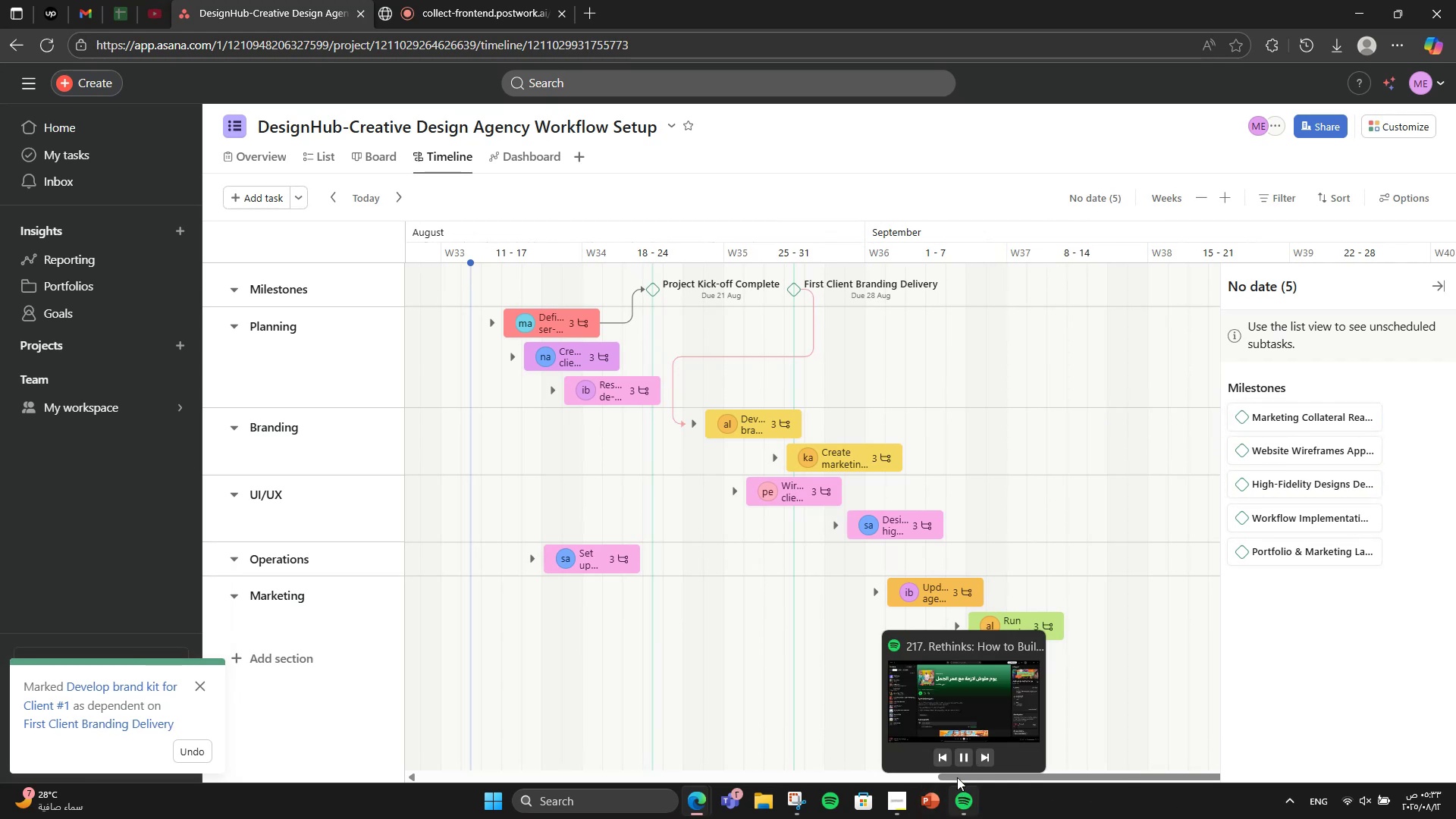 
left_click([968, 758])
 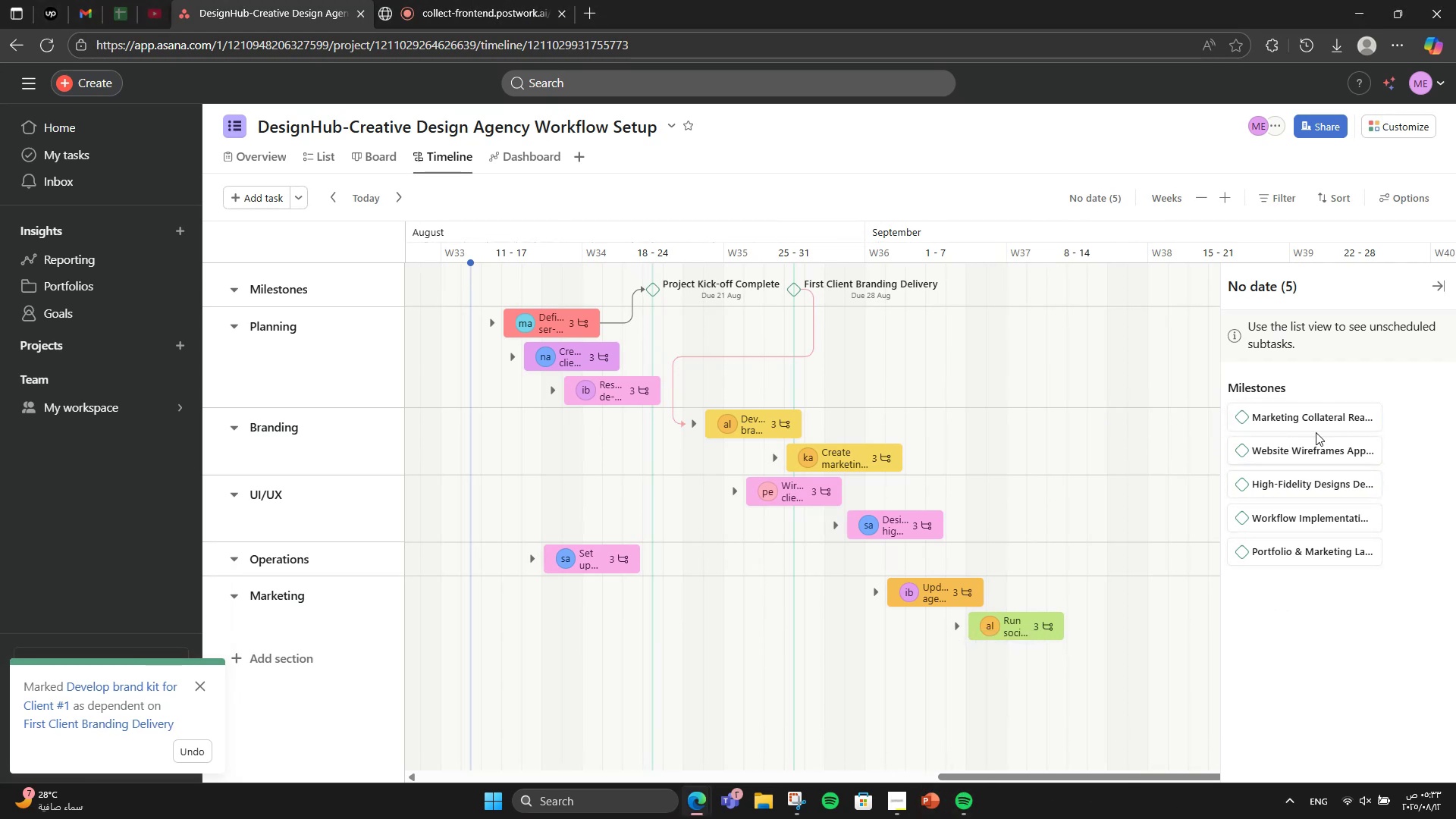 
left_click_drag(start_coordinate=[1313, 422], to_coordinate=[894, 289])
 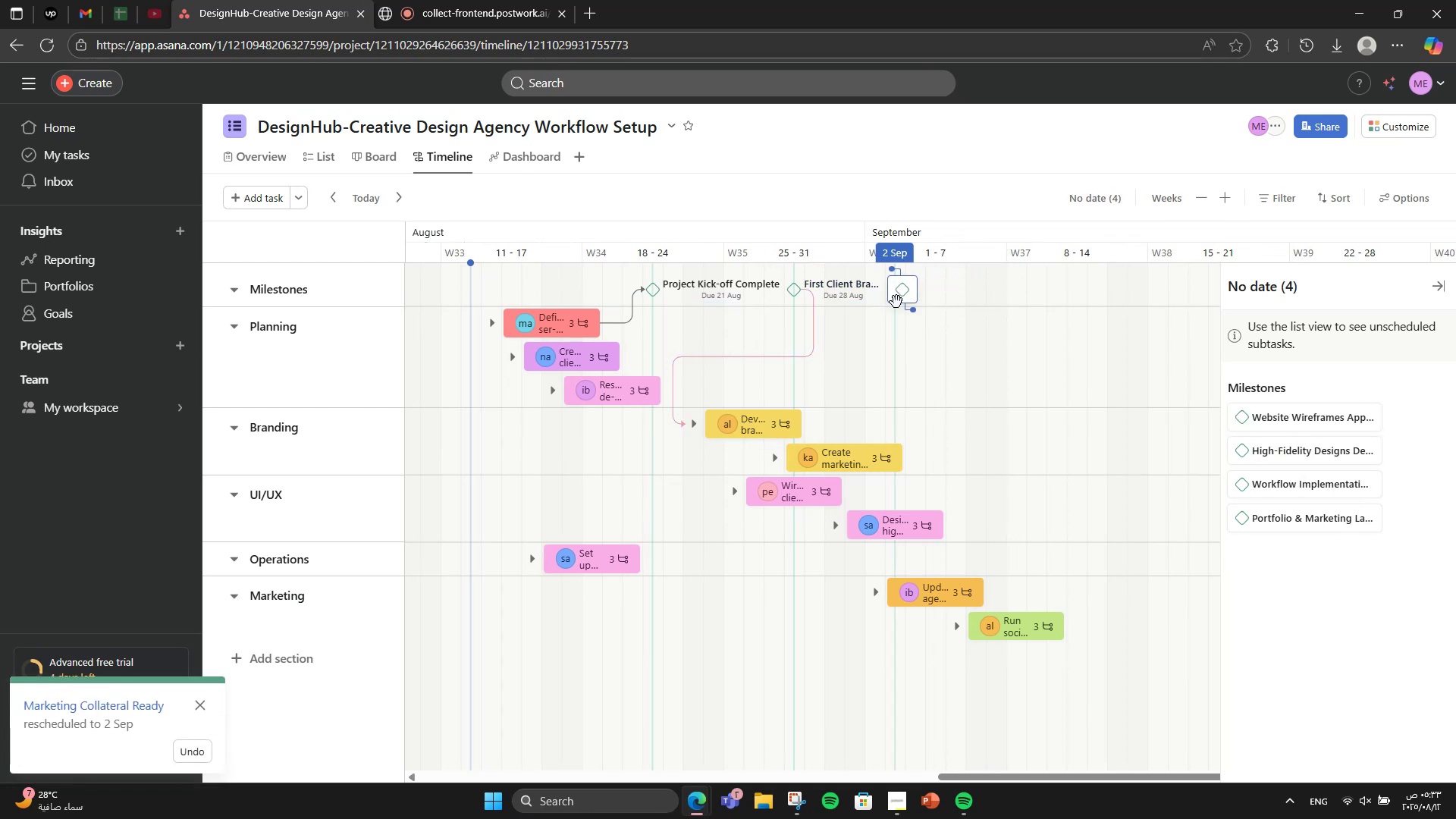 
left_click_drag(start_coordinate=[915, 312], to_coordinate=[857, 460])
 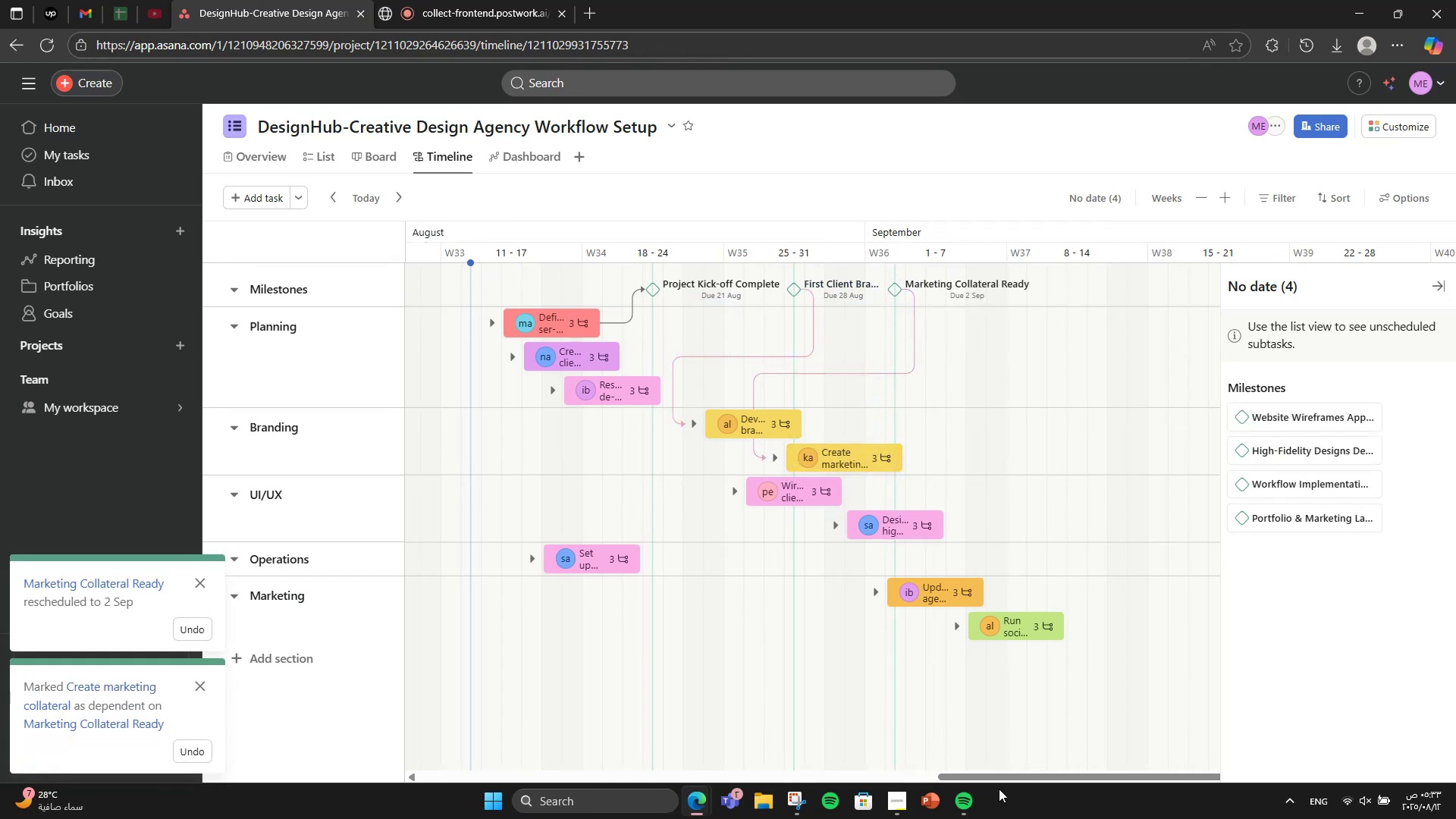 
left_click_drag(start_coordinate=[1004, 778], to_coordinate=[1031, 777])
 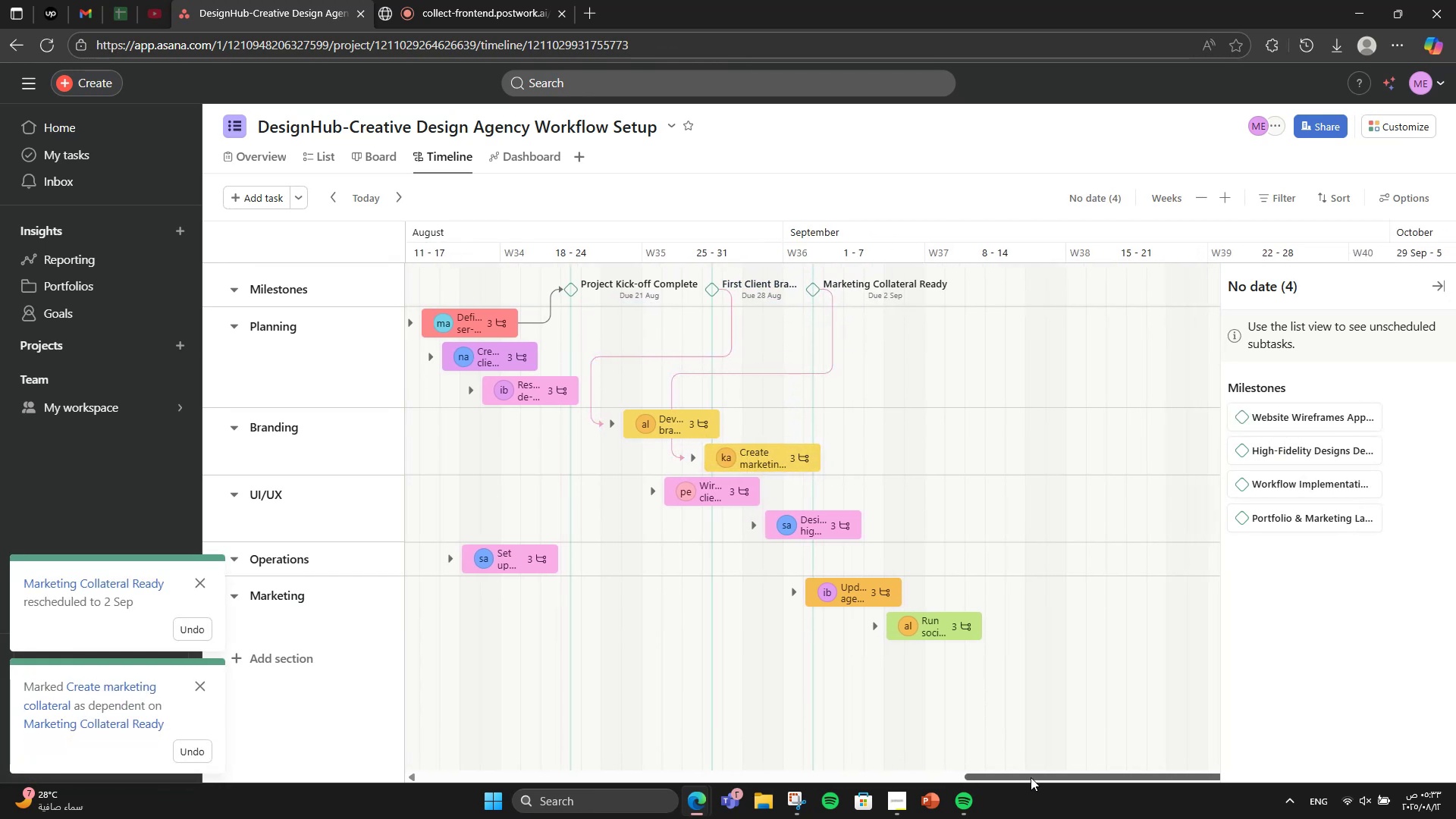 
left_click([1031, 777])
 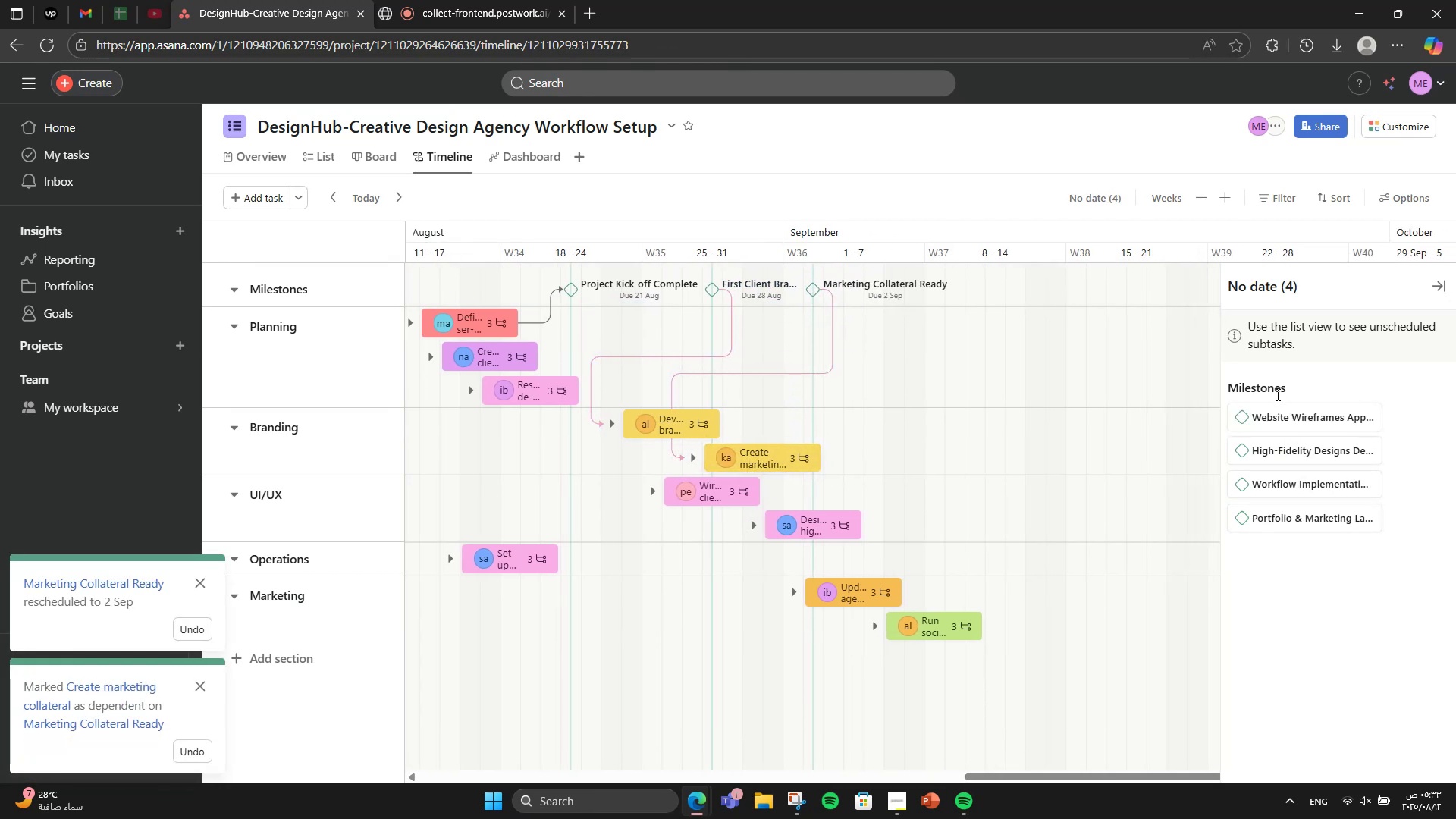 
left_click_drag(start_coordinate=[1268, 409], to_coordinate=[757, 293])
 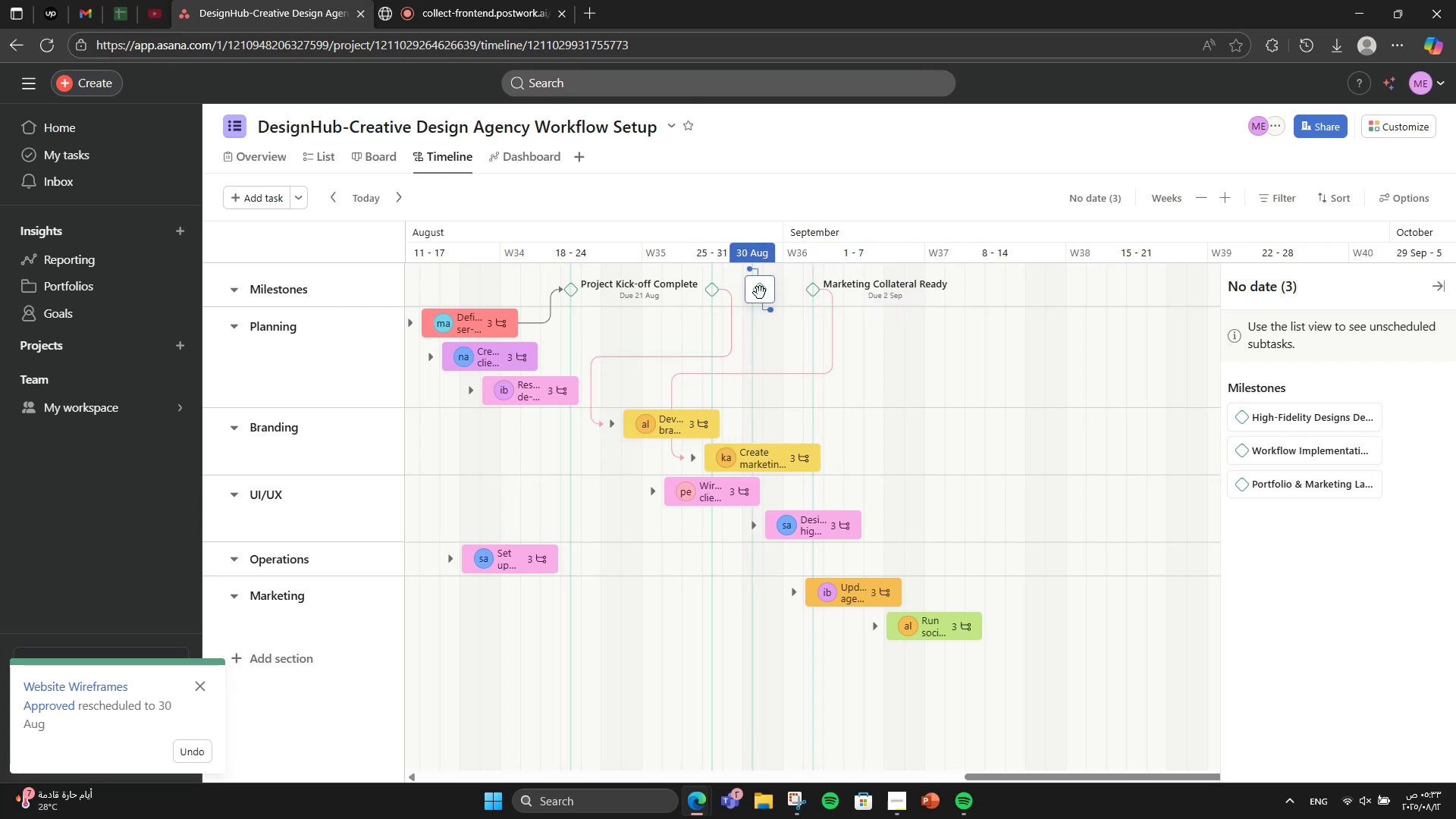 
wait(7.43)
 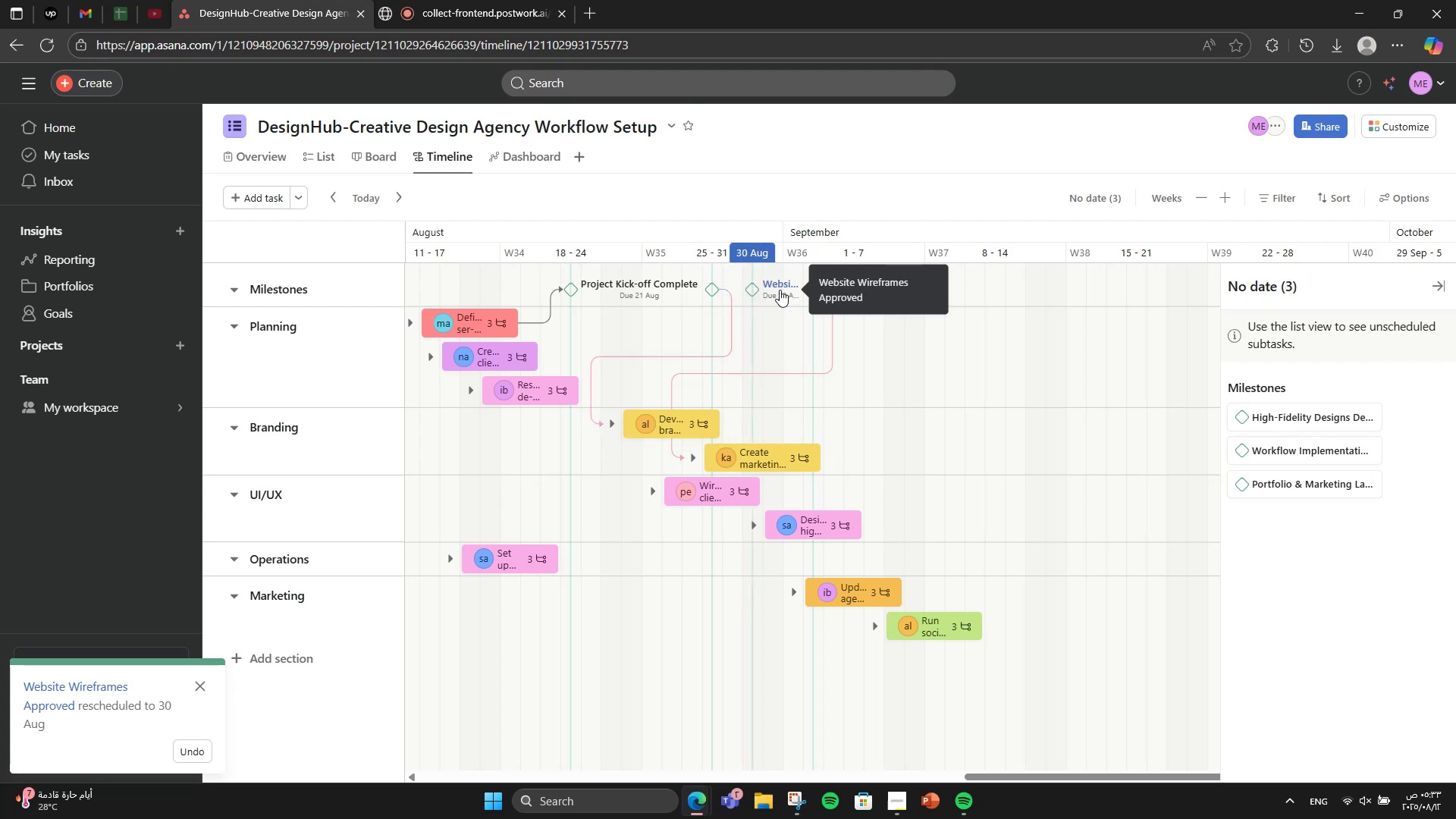 
left_click_drag(start_coordinate=[770, 309], to_coordinate=[707, 488])
 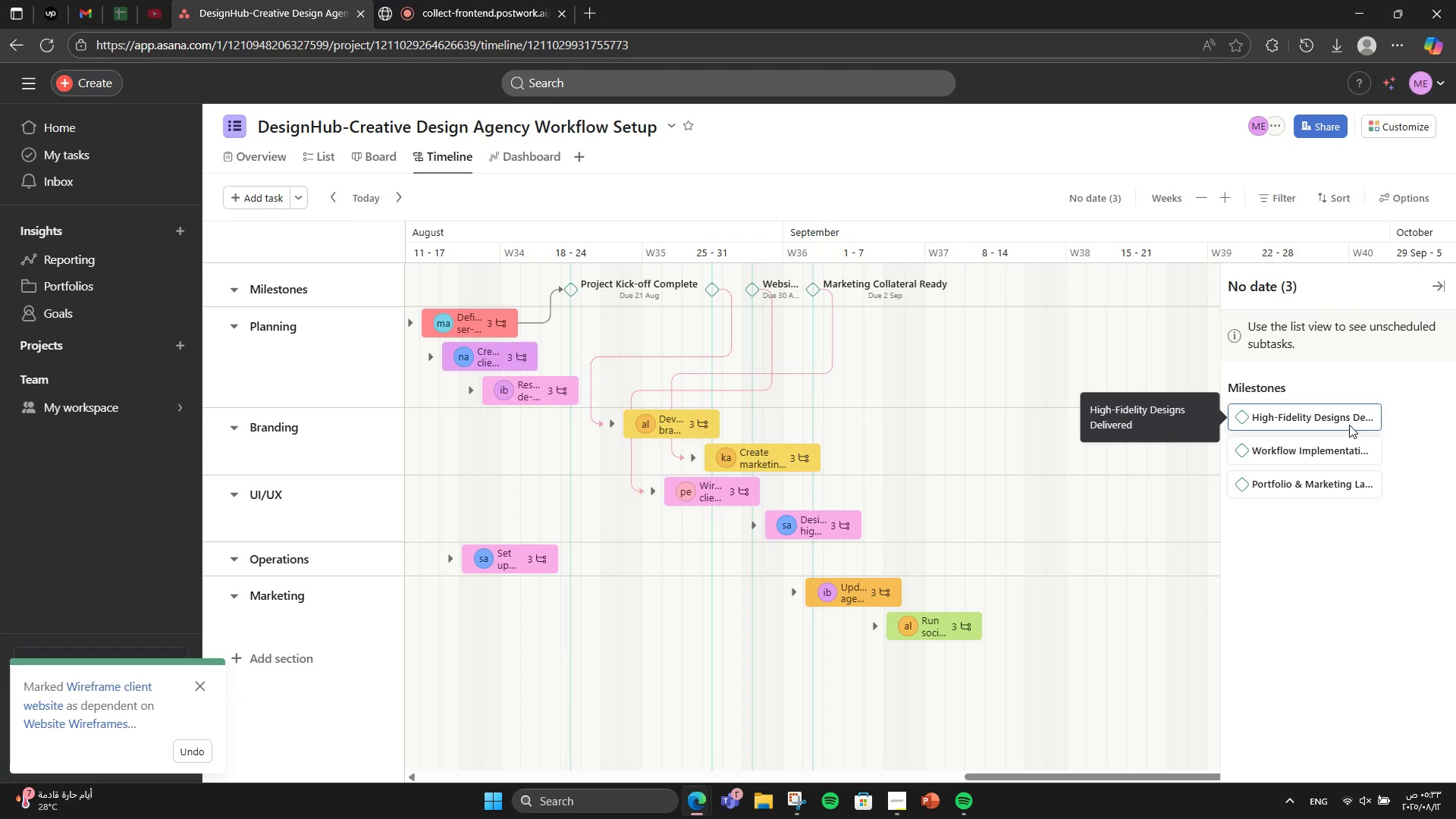 
left_click_drag(start_coordinate=[1349, 425], to_coordinate=[606, 292])
 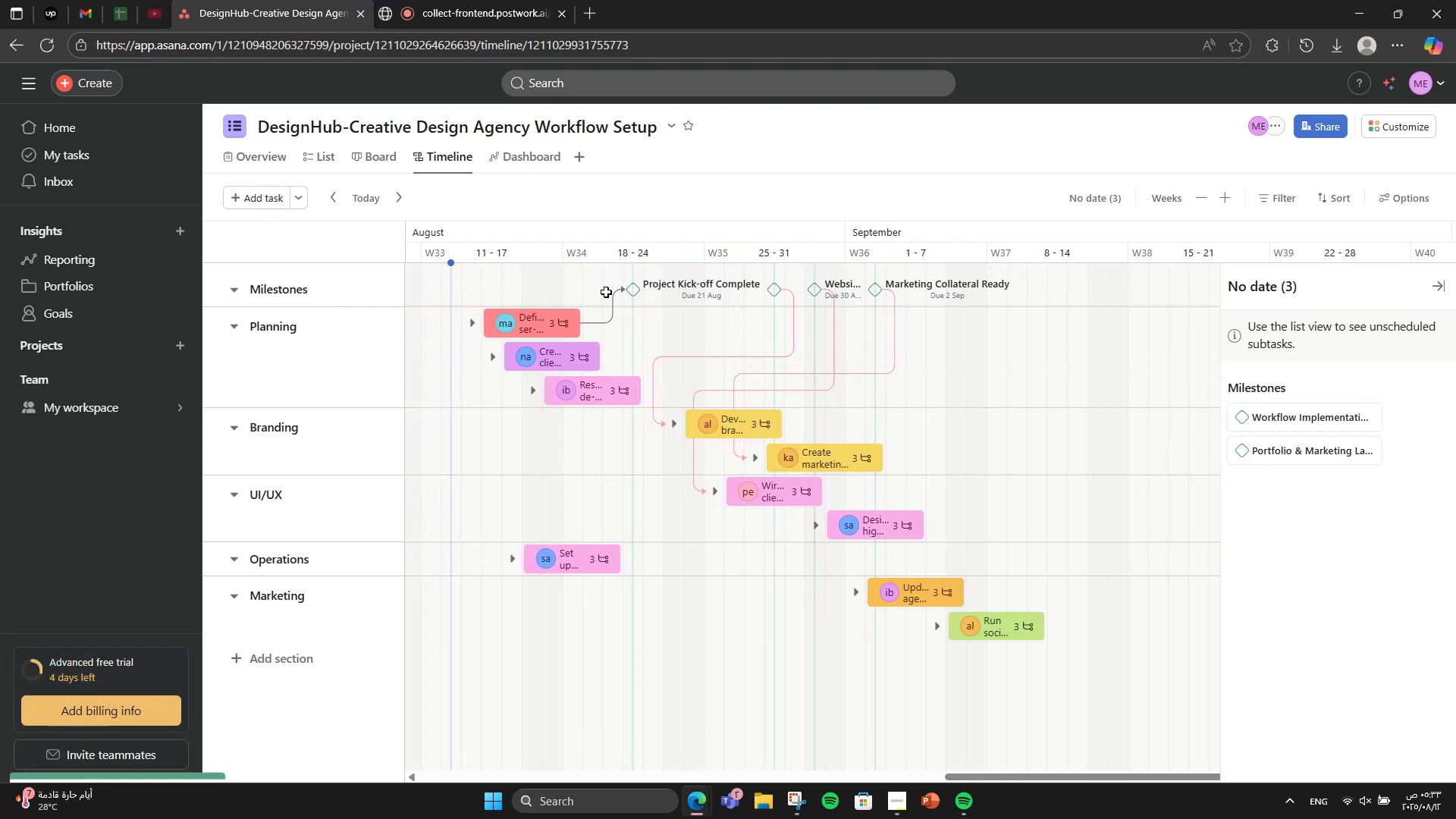 
mouse_move([623, 309])
 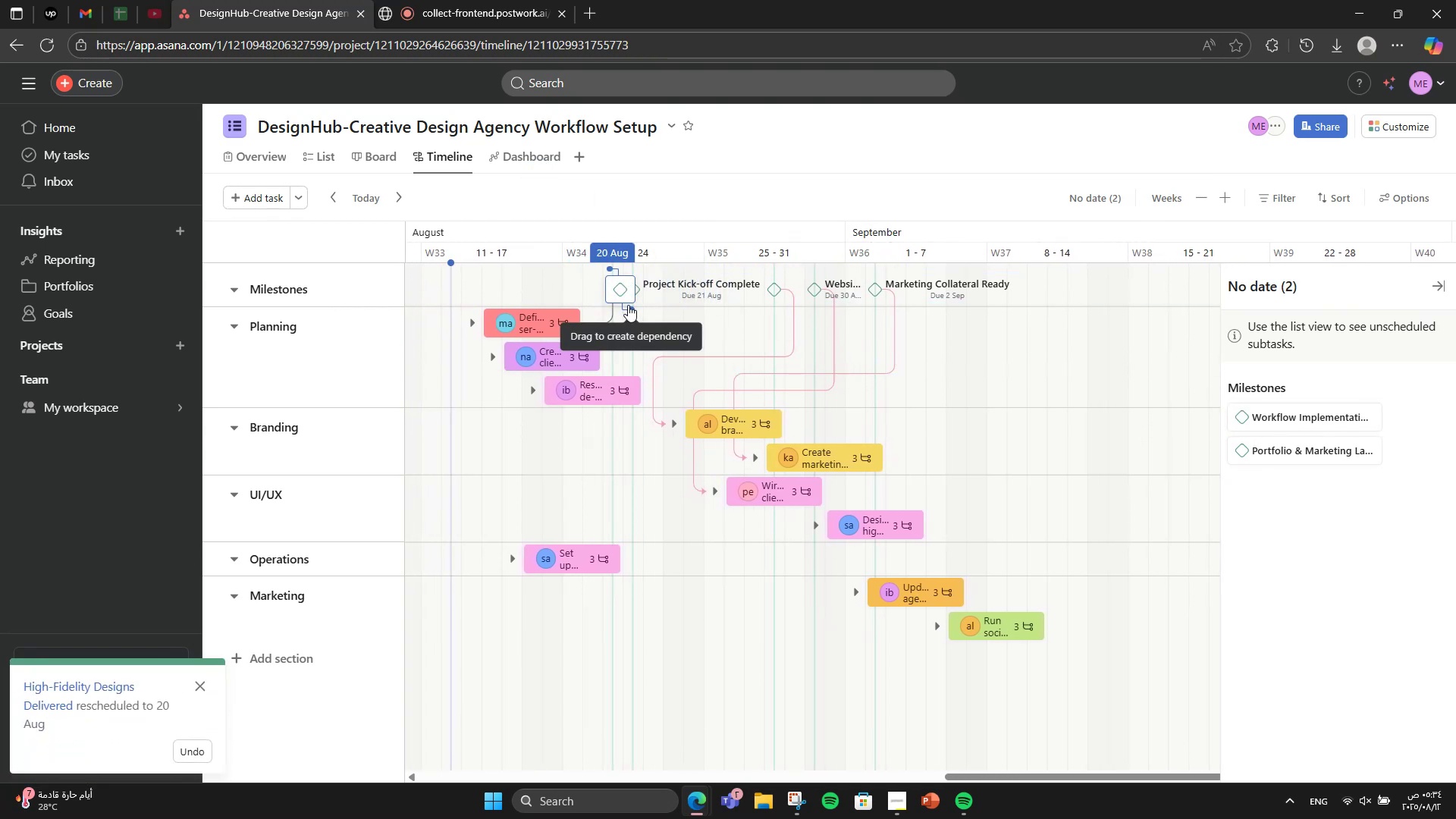 
left_click_drag(start_coordinate=[628, 305], to_coordinate=[880, 532])
 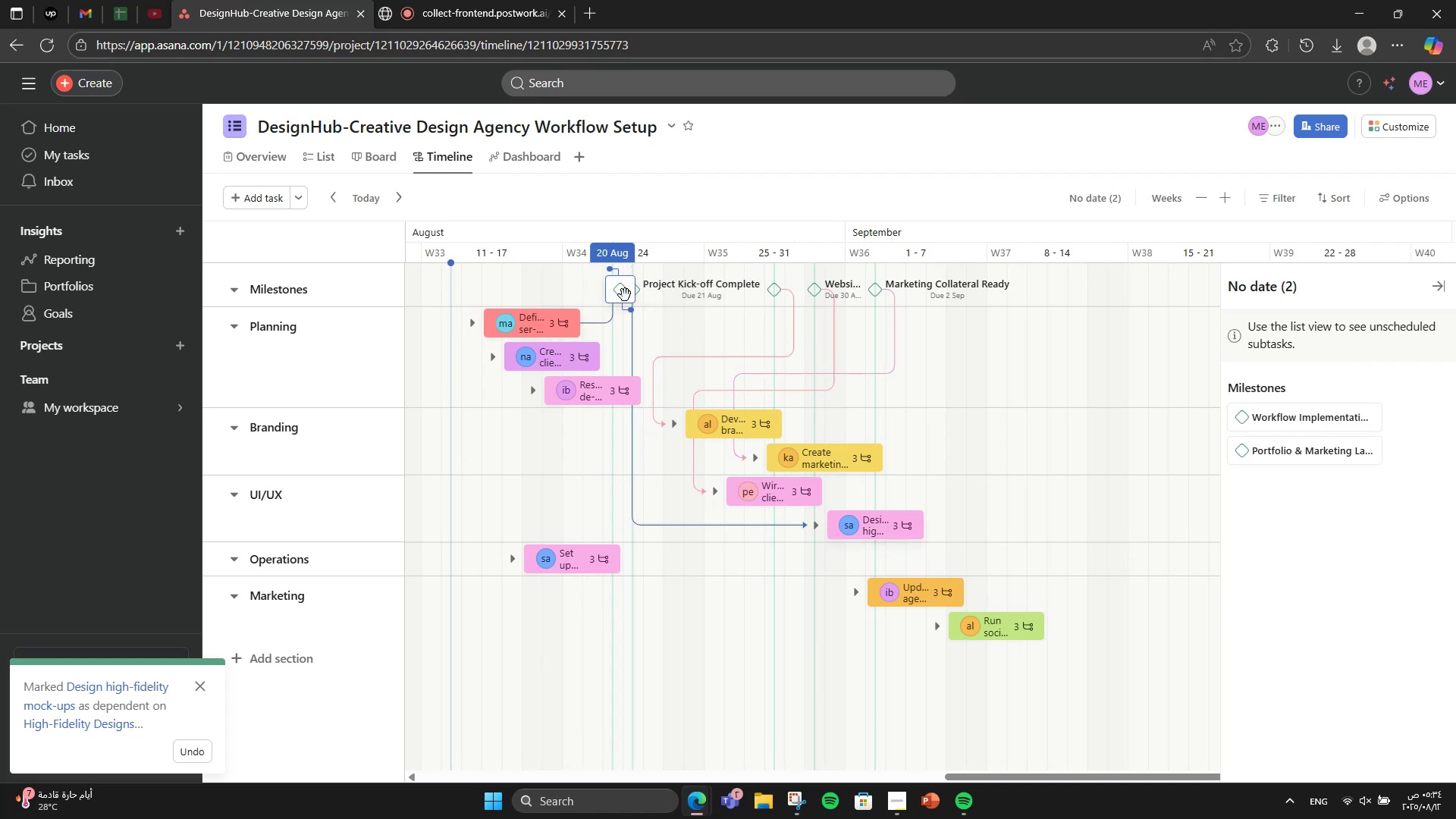 
wait(8.79)
 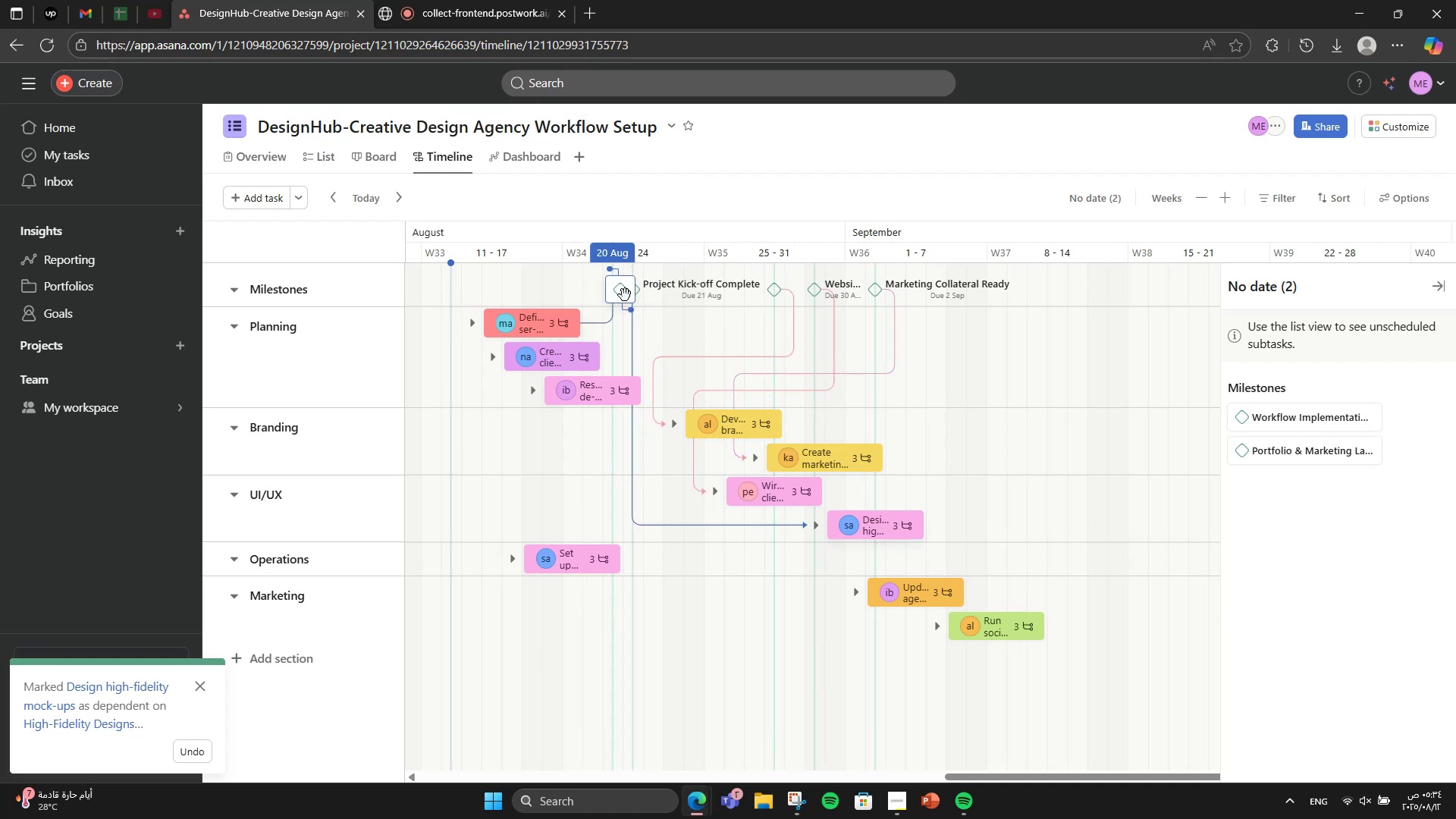 
left_click([631, 290])
 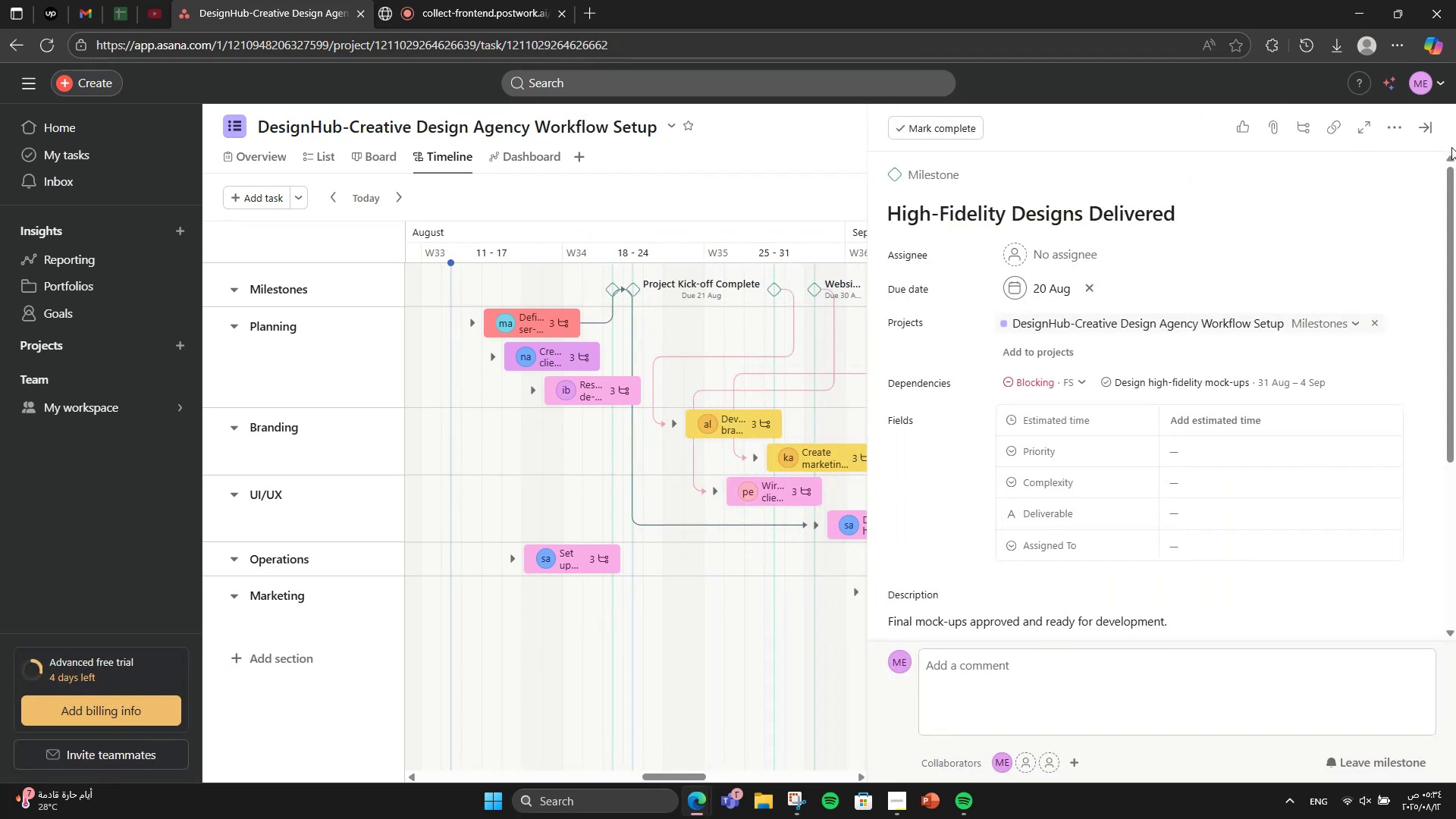 
left_click([1420, 130])
 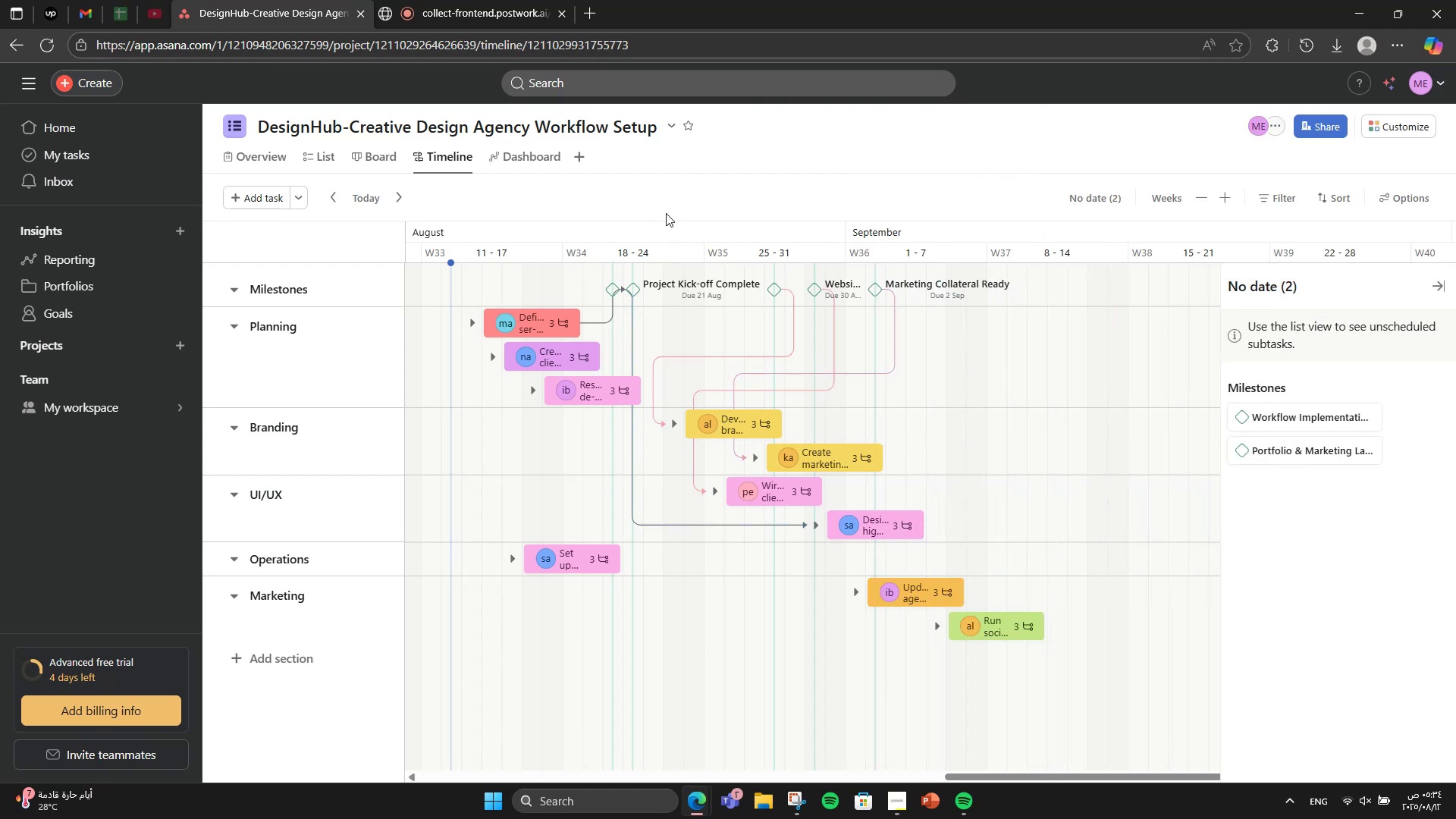 
wait(9.34)
 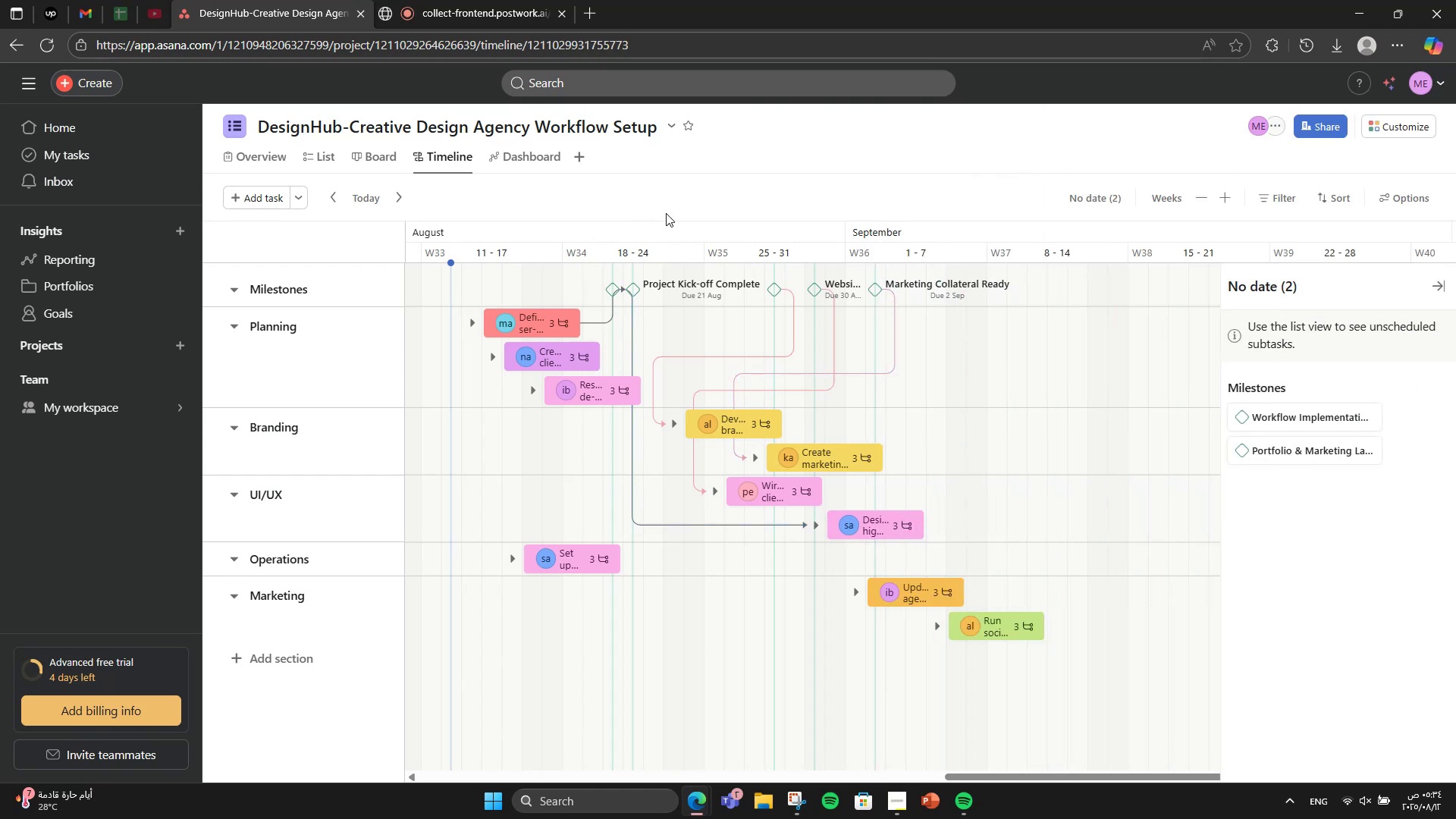 
left_click([620, 302])
 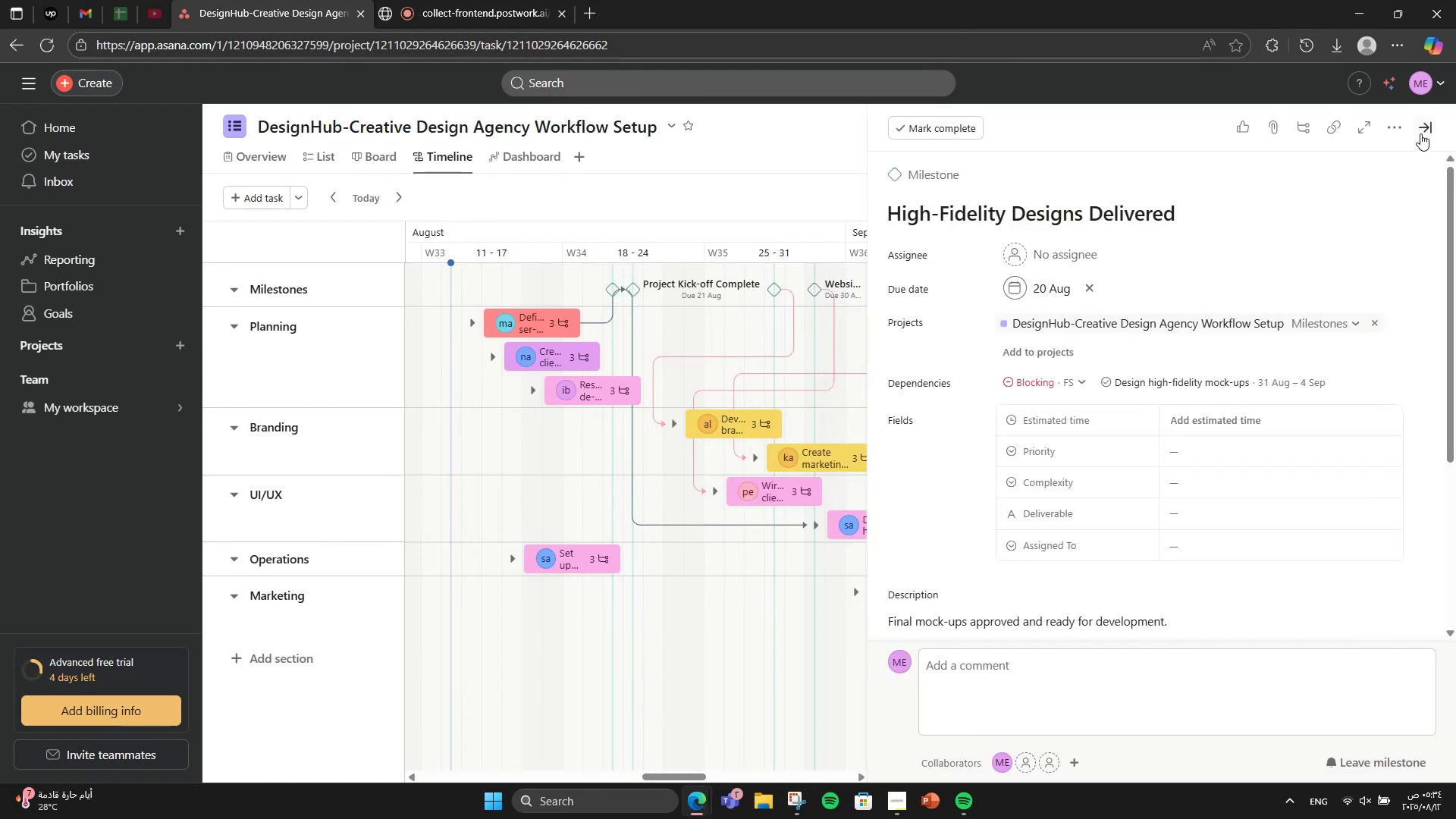 
left_click([1420, 133])
 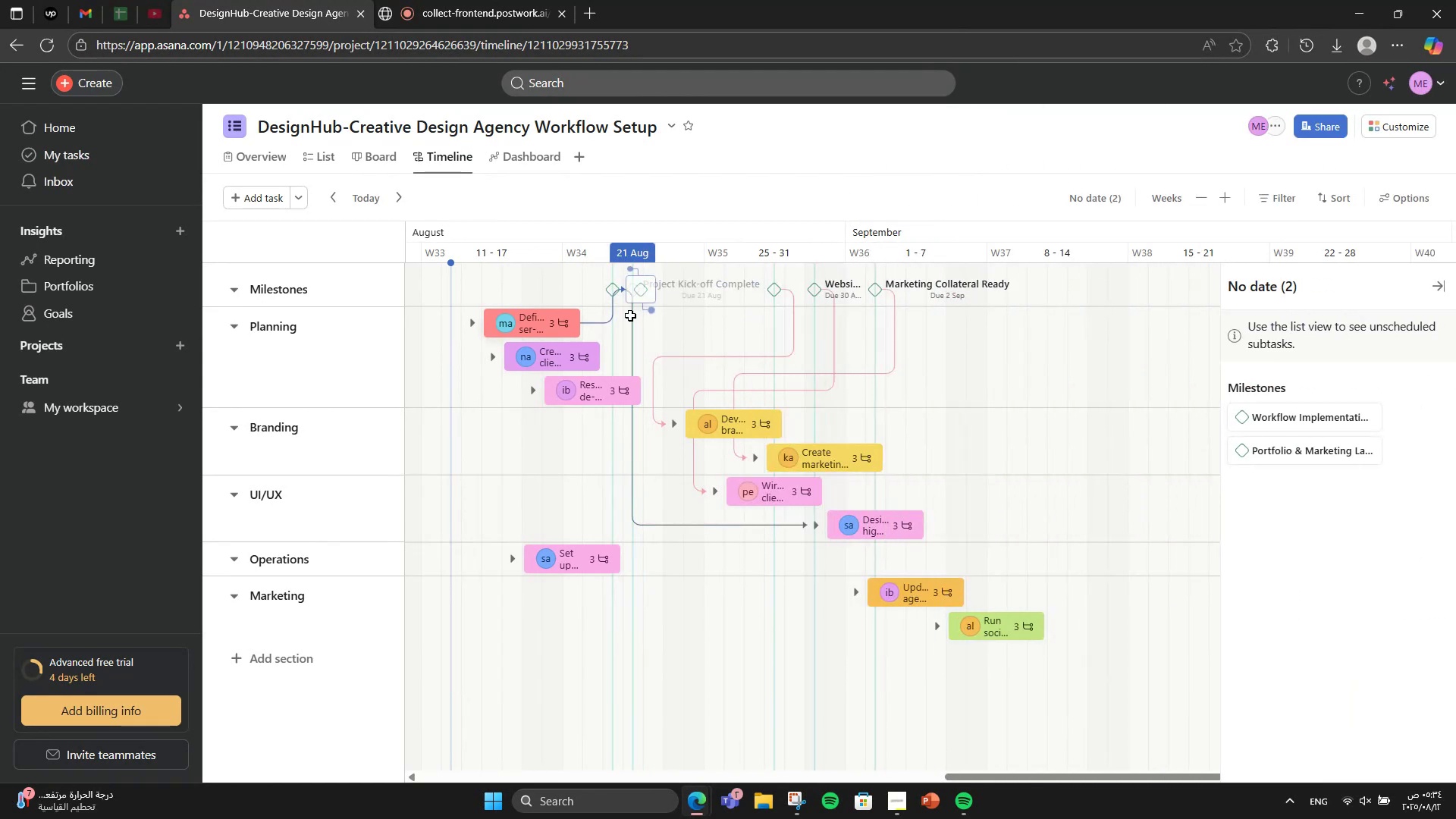 
left_click_drag(start_coordinate=[618, 297], to_coordinate=[913, 297])
 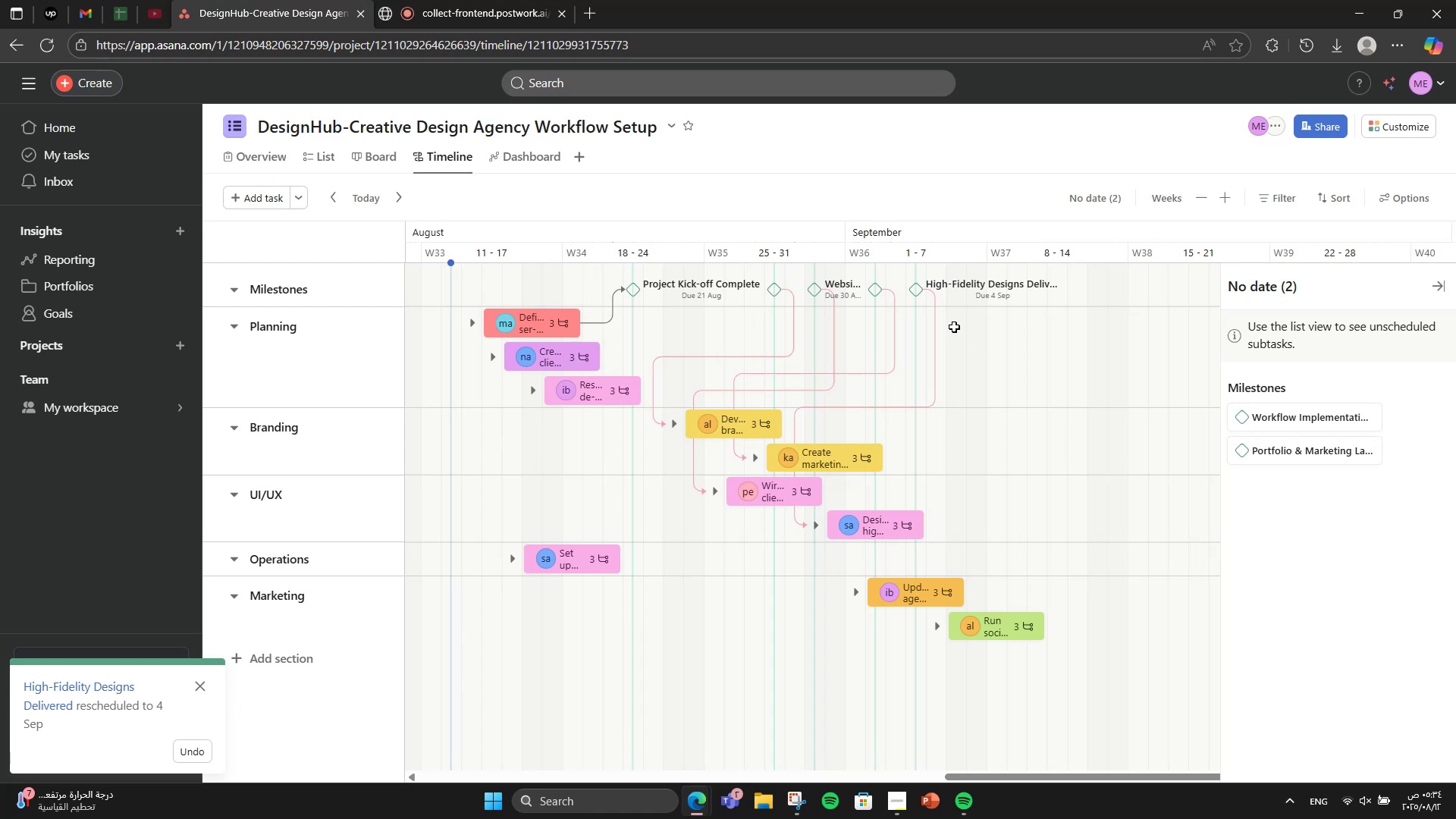 
wait(6.46)
 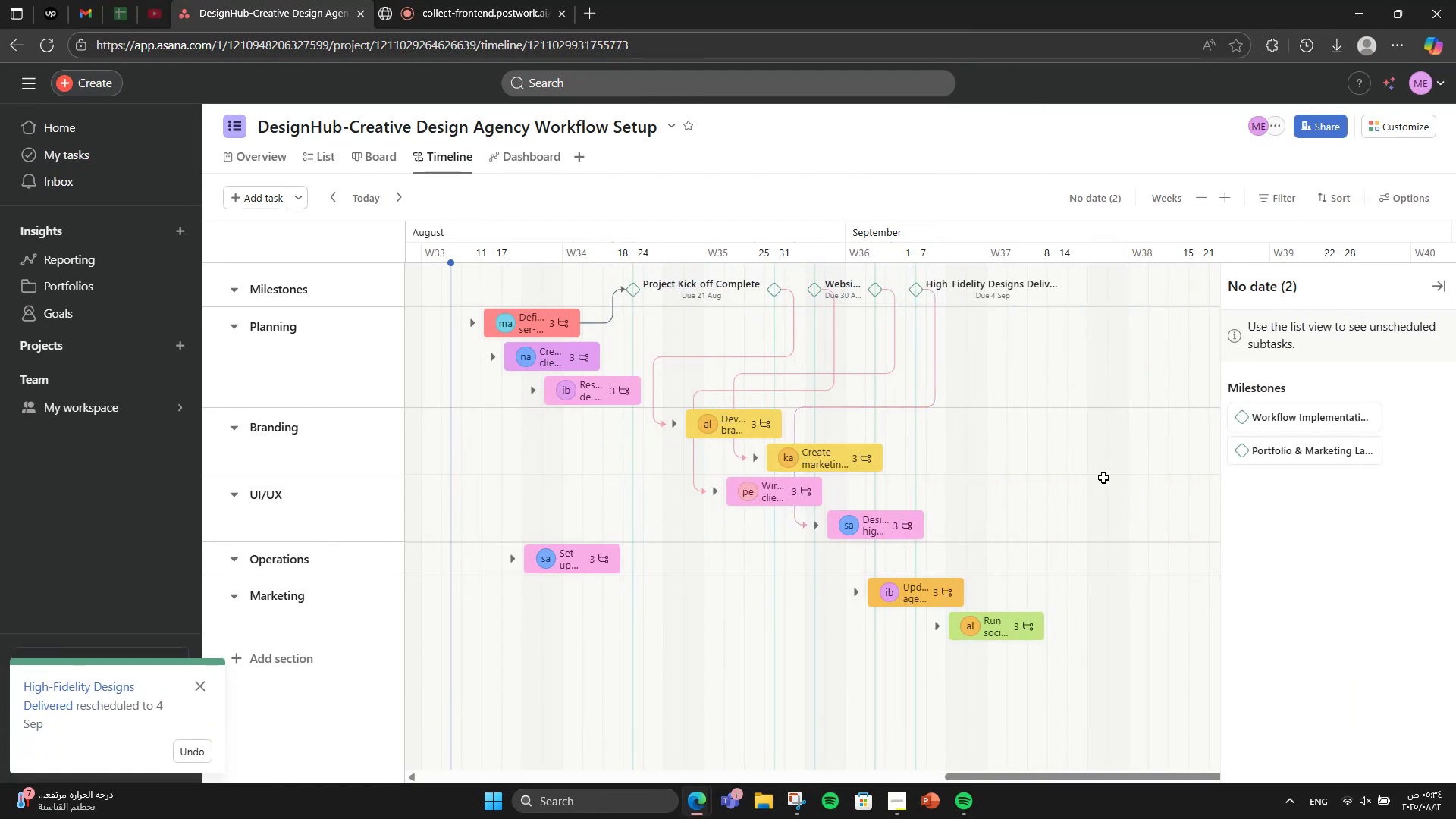 
left_click_drag(start_coordinate=[1281, 423], to_coordinate=[608, 281])
 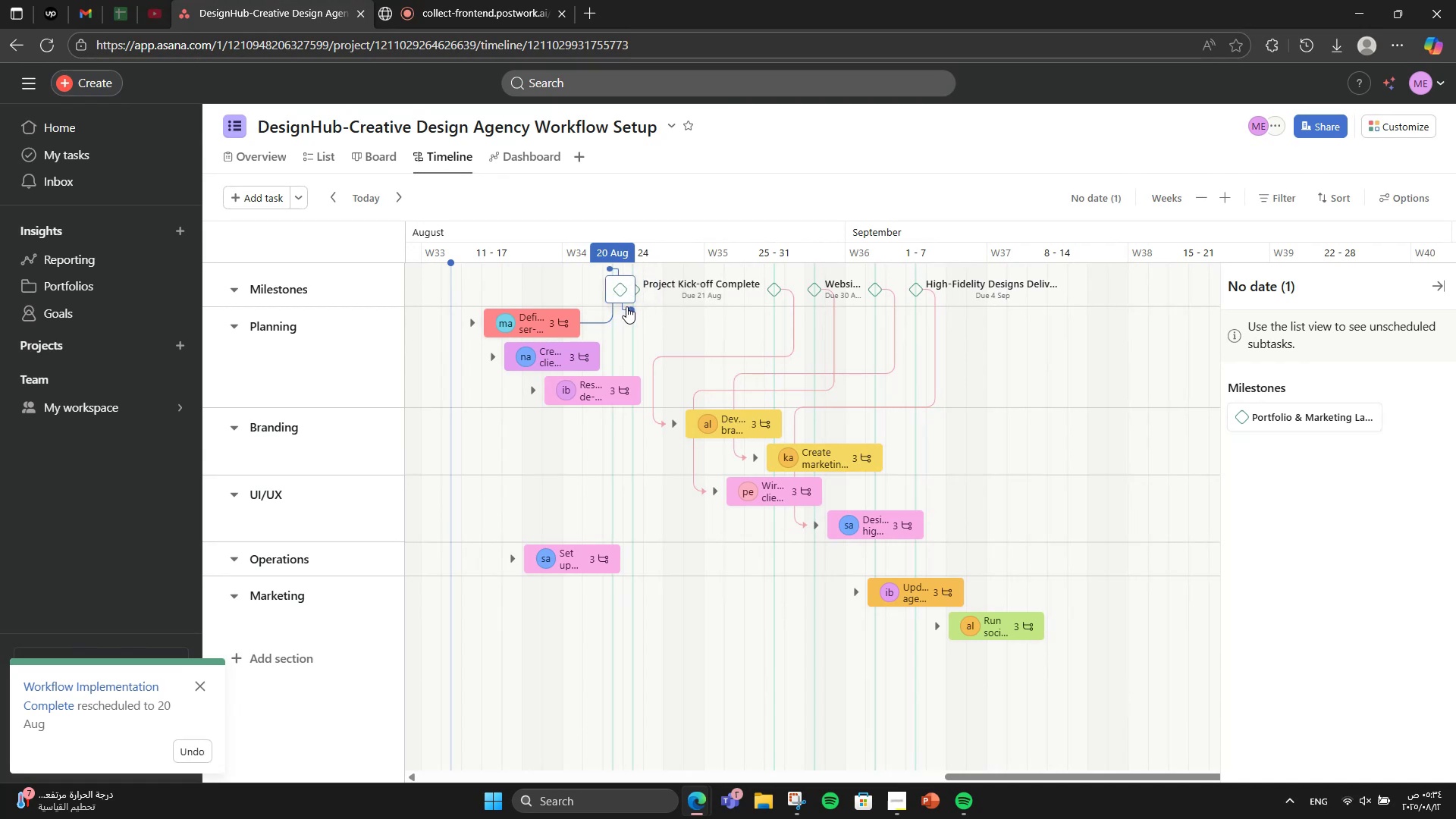 
left_click_drag(start_coordinate=[626, 306], to_coordinate=[556, 554])
 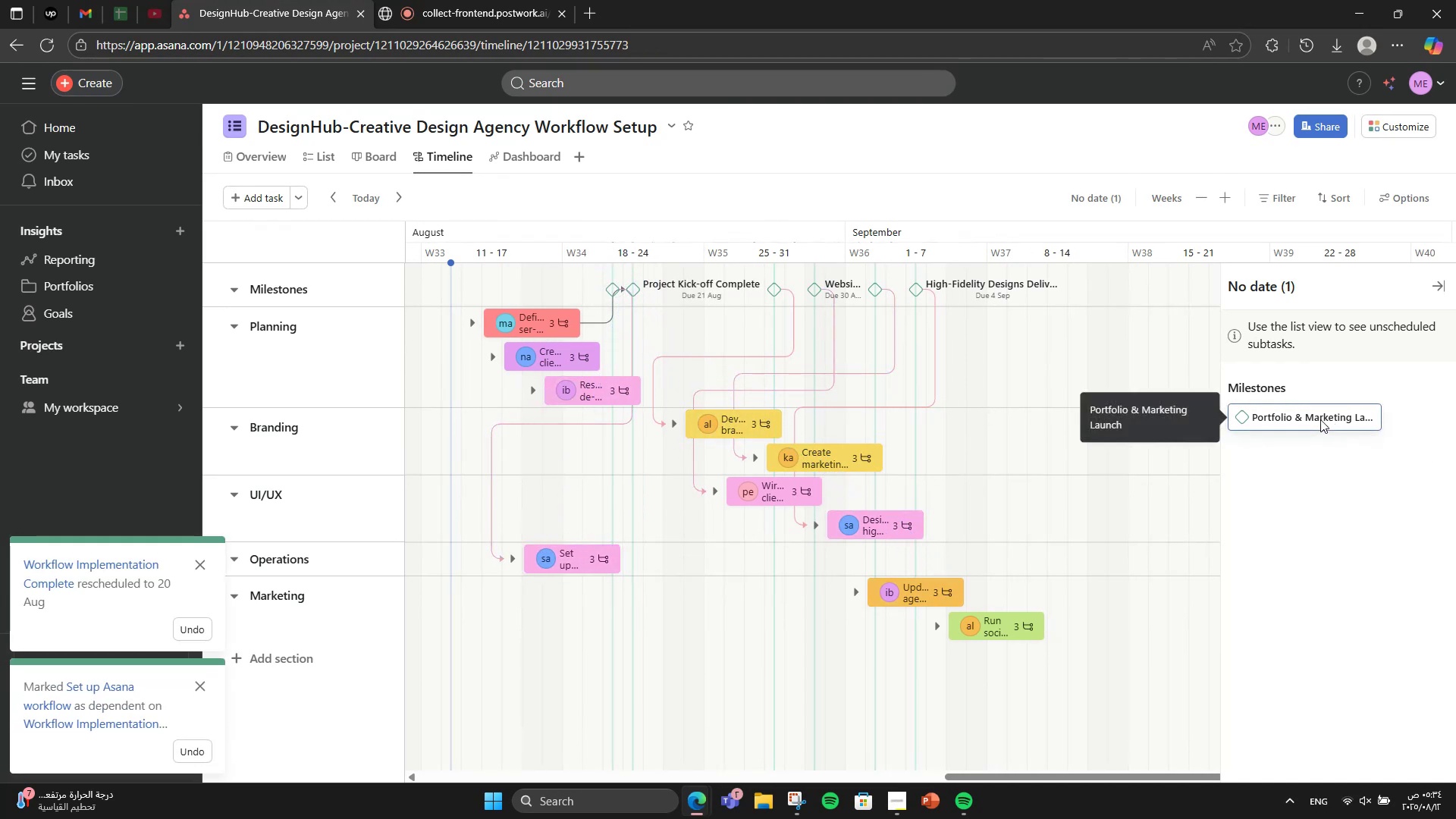 
left_click_drag(start_coordinate=[1320, 419], to_coordinate=[1033, 293])
 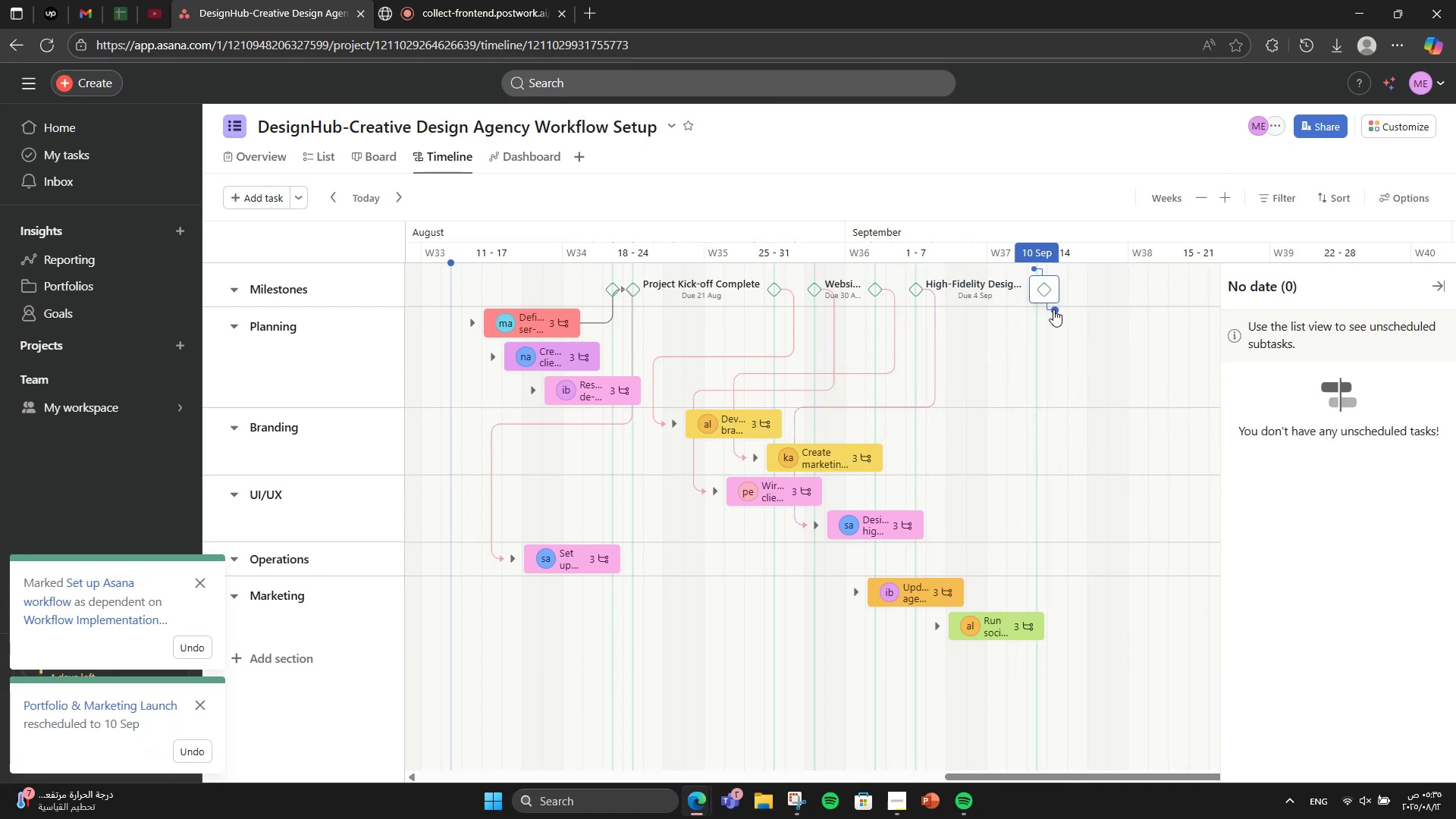 
left_click_drag(start_coordinate=[1053, 309], to_coordinate=[940, 594])
 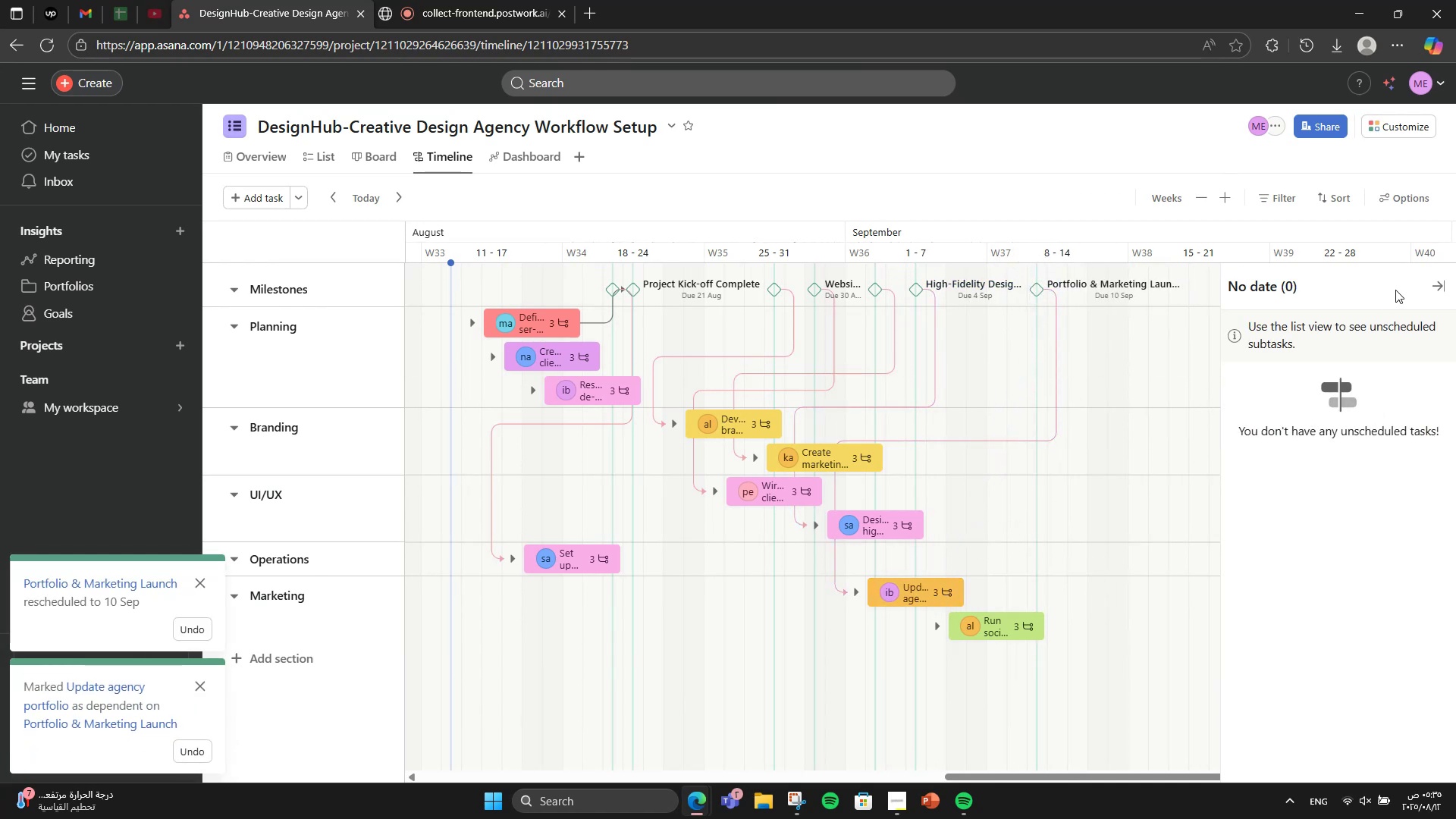 
left_click([1429, 284])
 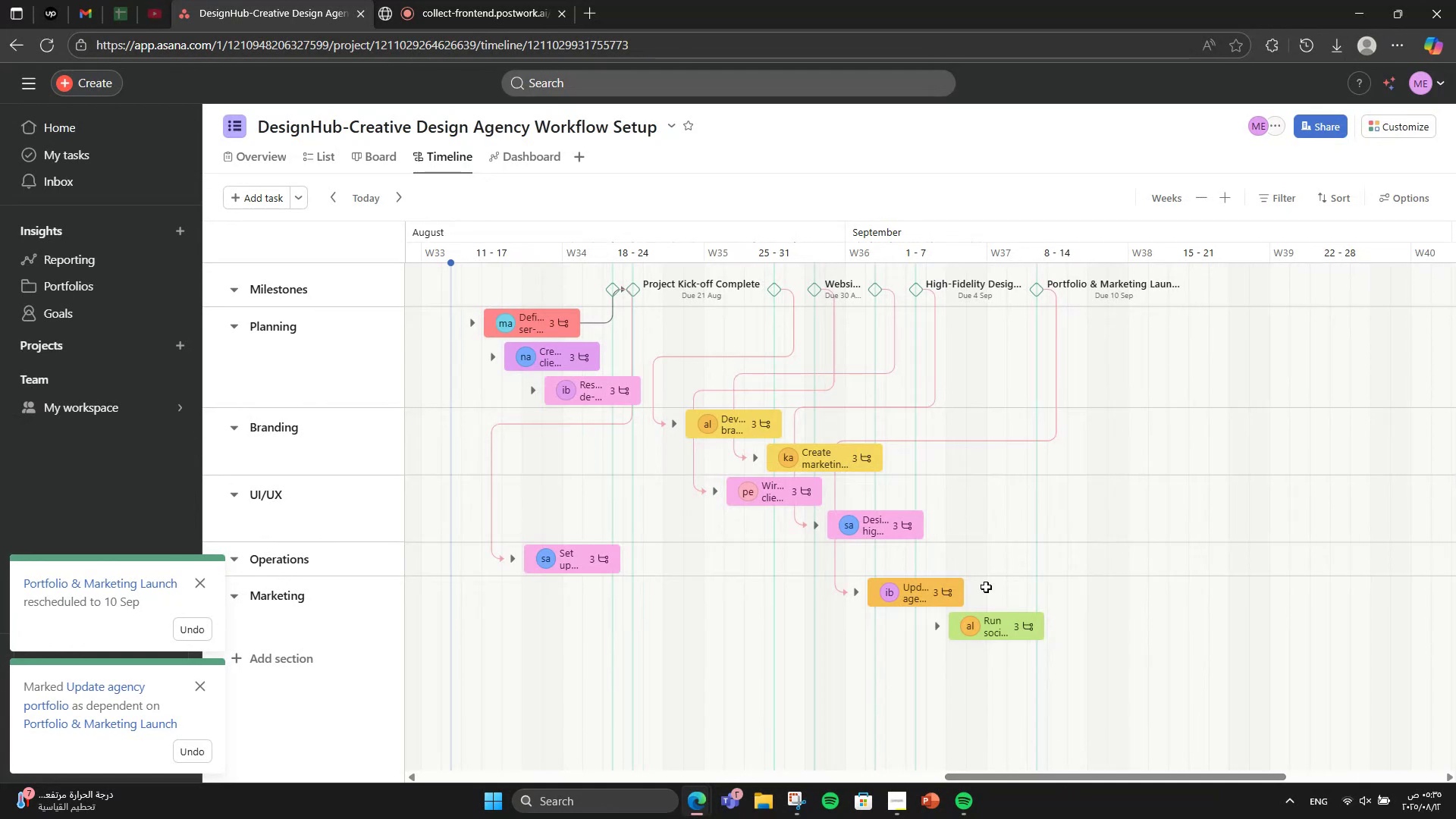 
left_click([446, 0])
 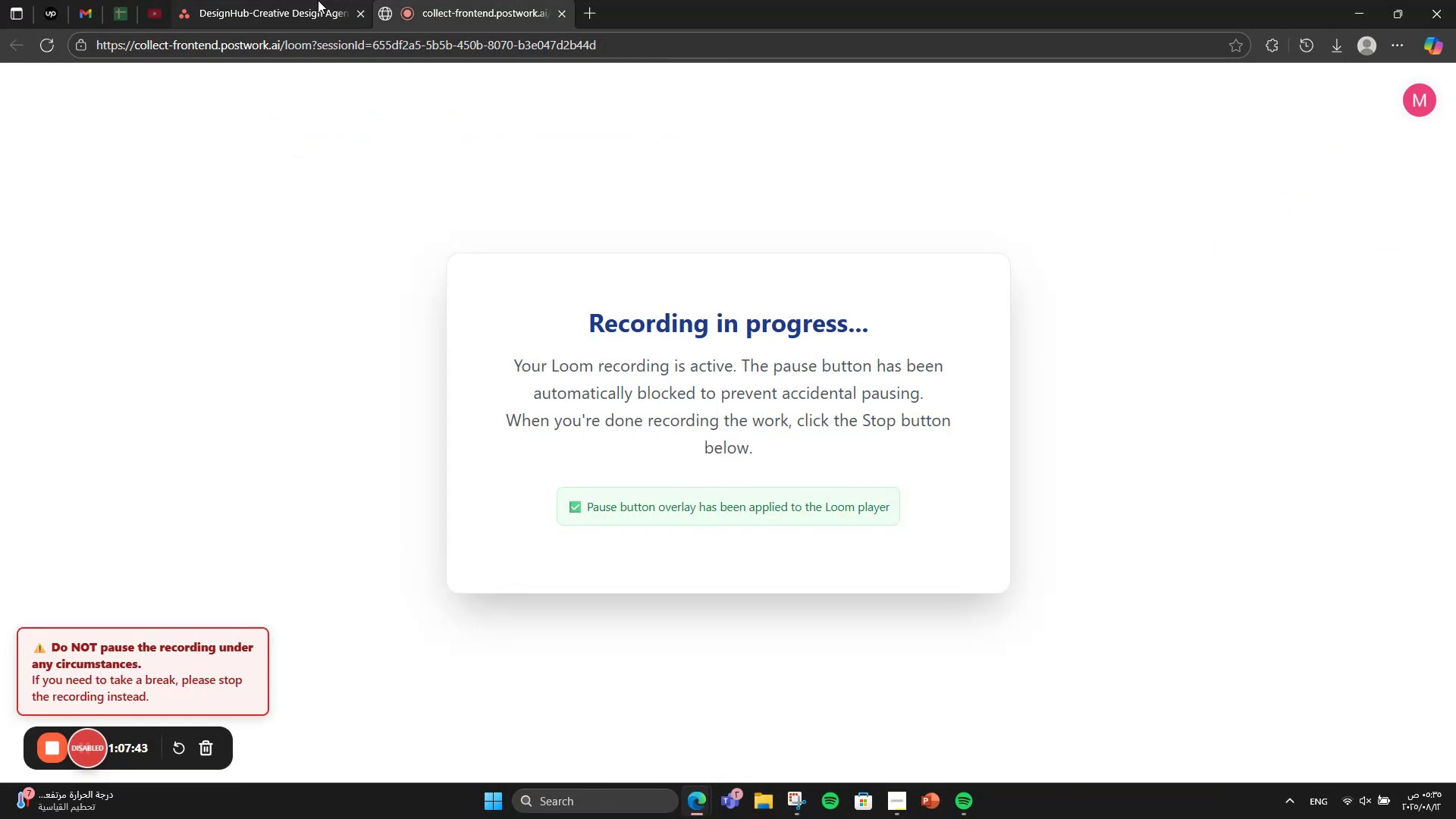 
left_click([317, 0])
 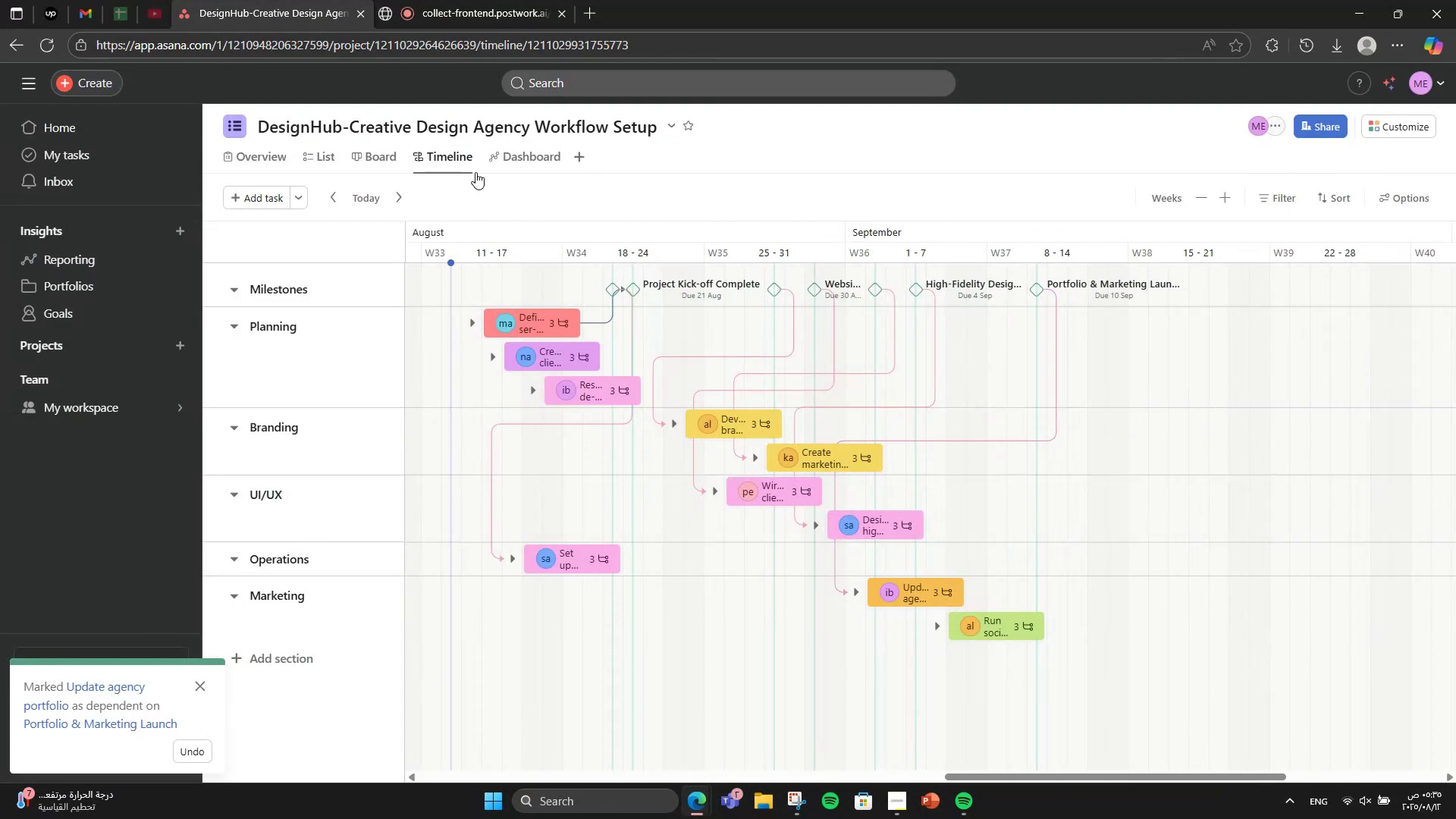 
left_click([521, 152])
 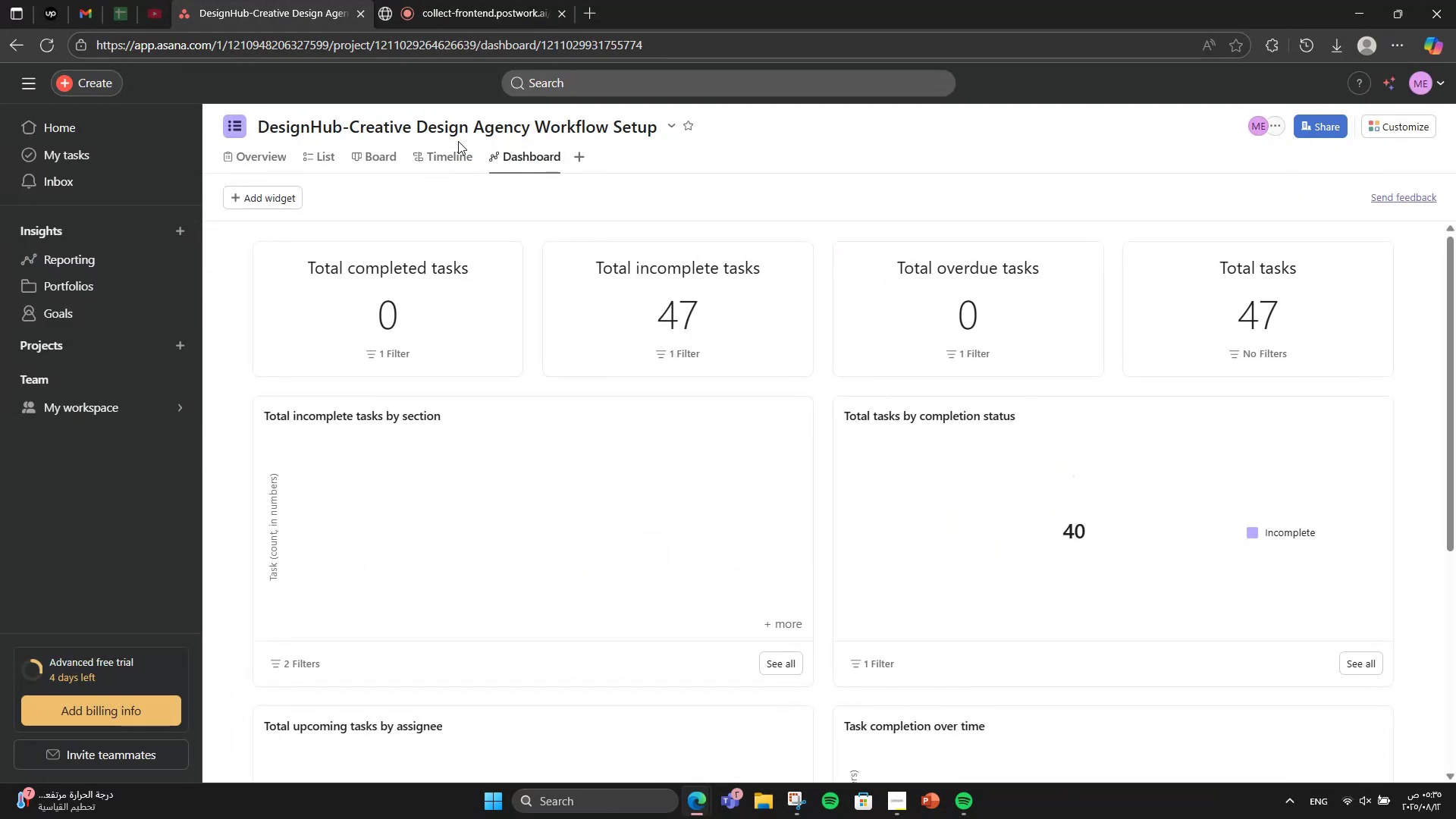 
left_click([322, 165])
 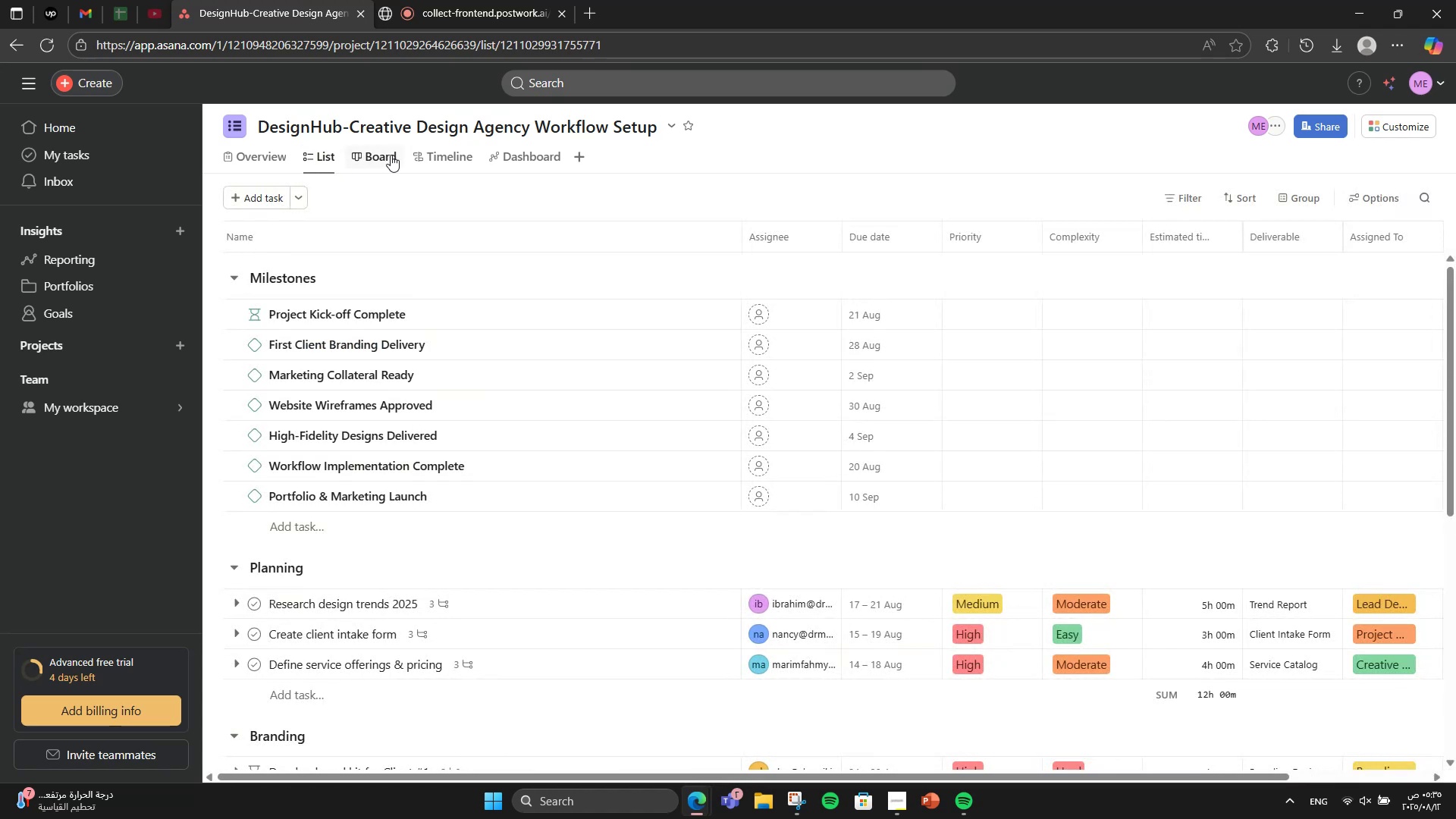 
left_click([416, 155])
 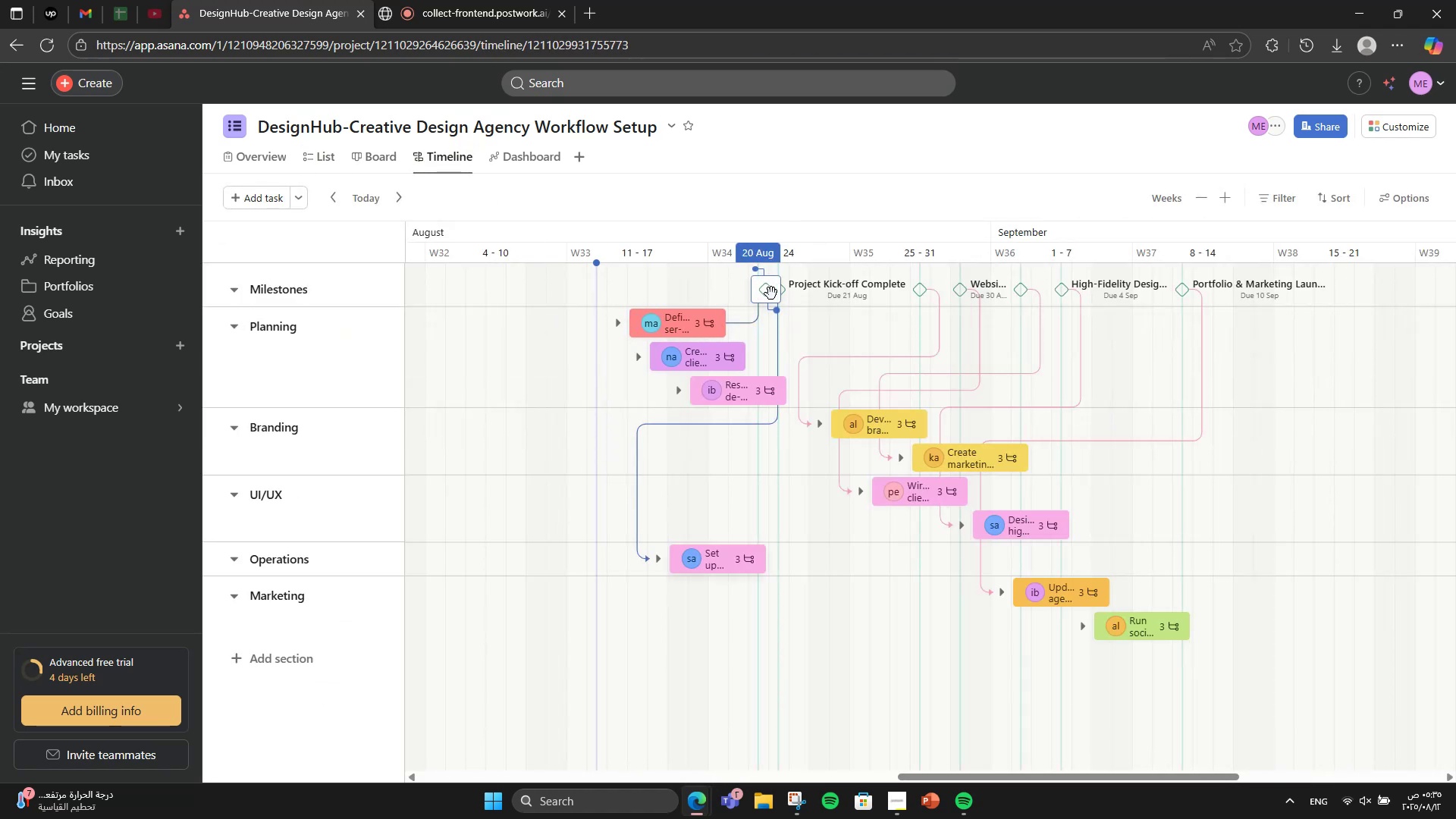 
left_click([764, 293])
 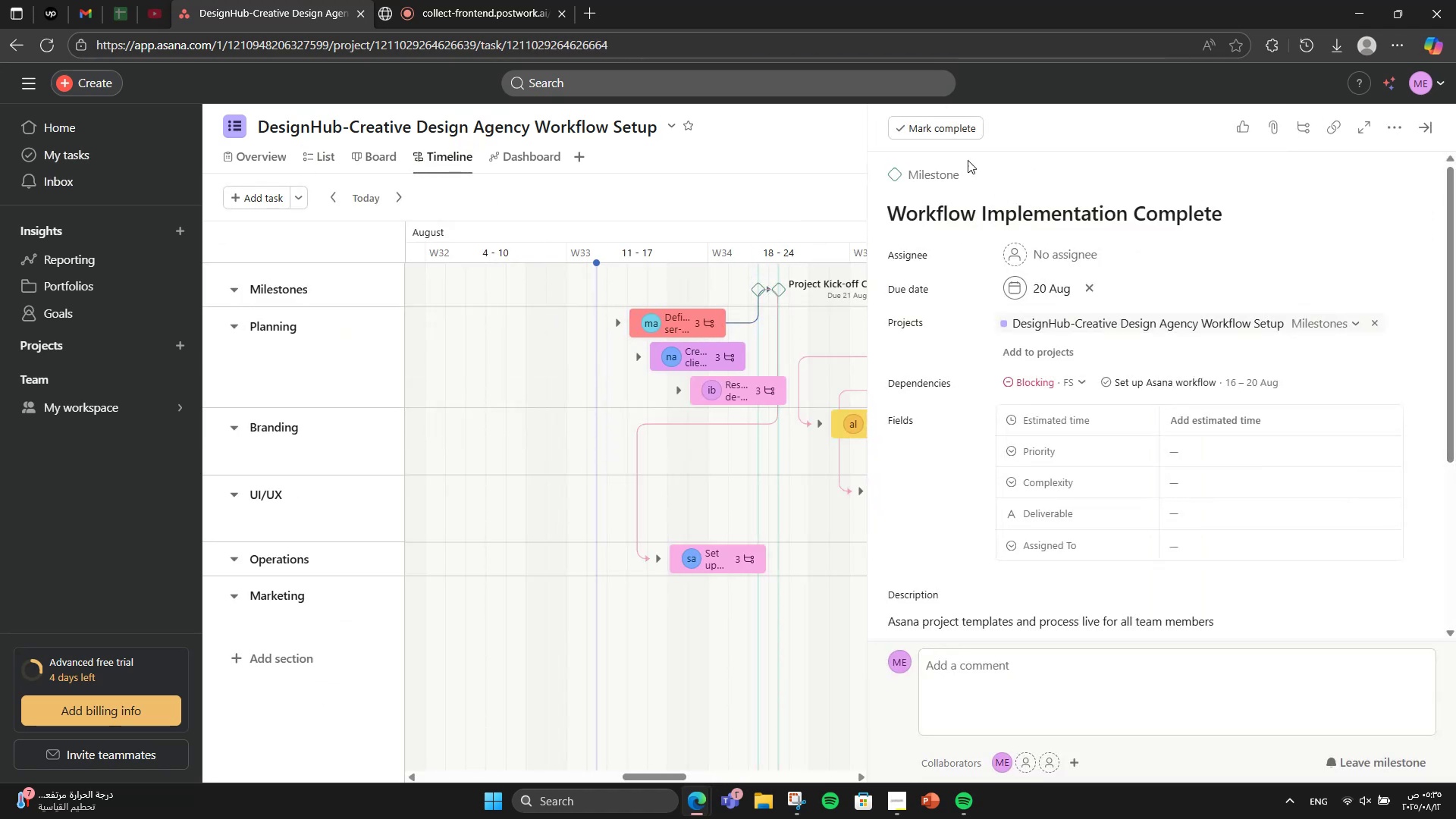 
left_click([912, 138])
 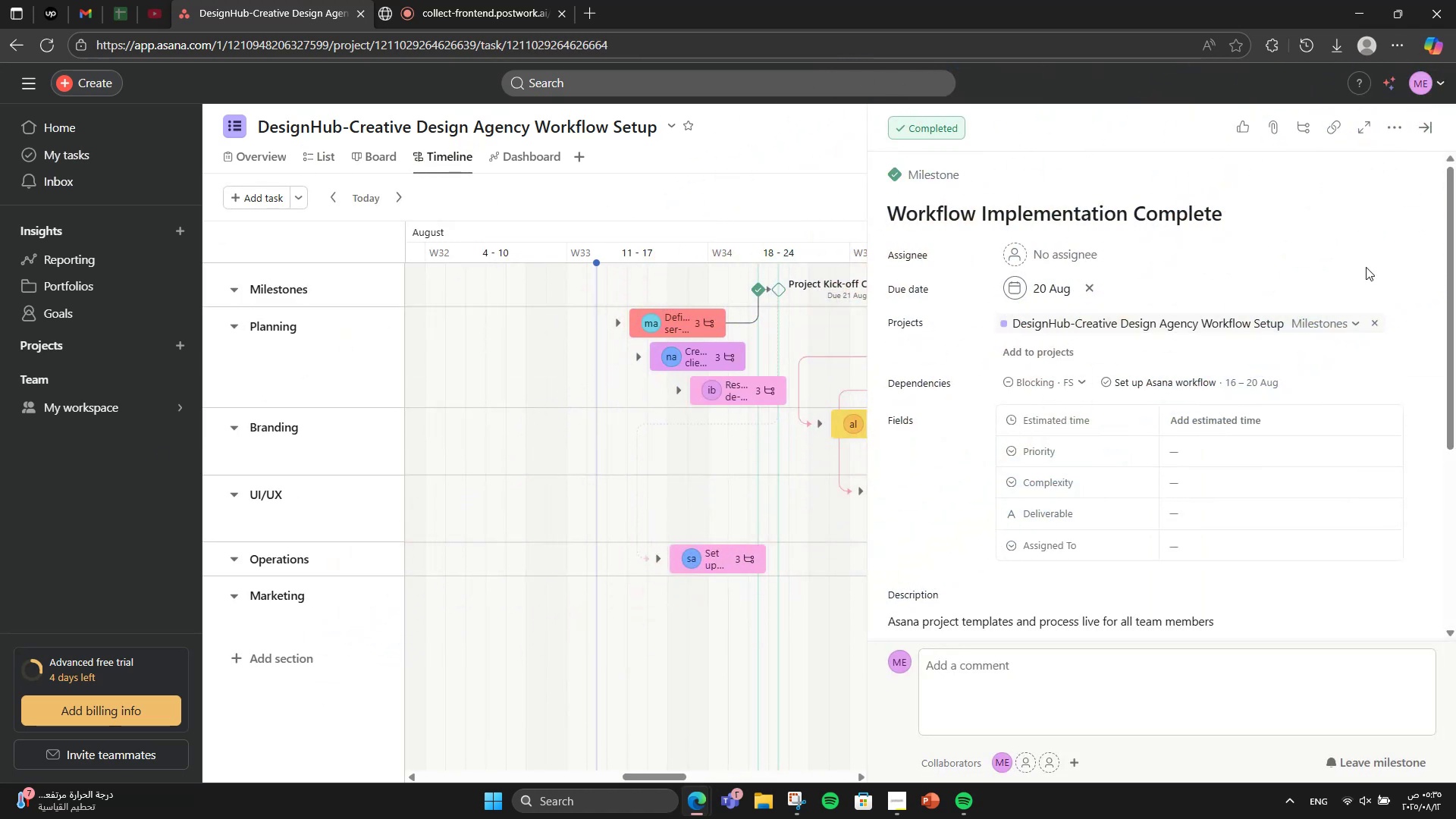 
left_click([1417, 130])
 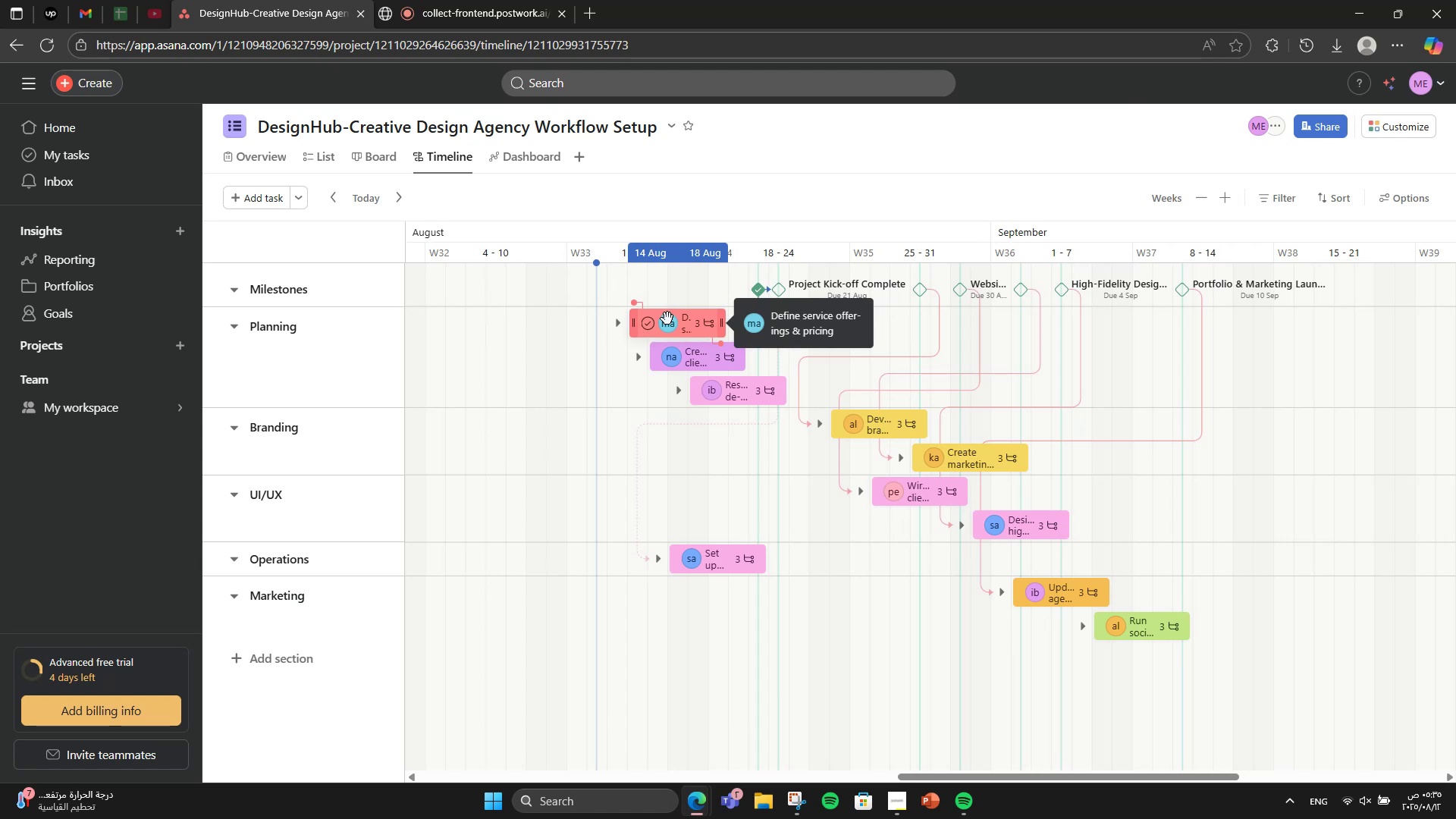 
left_click([650, 325])
 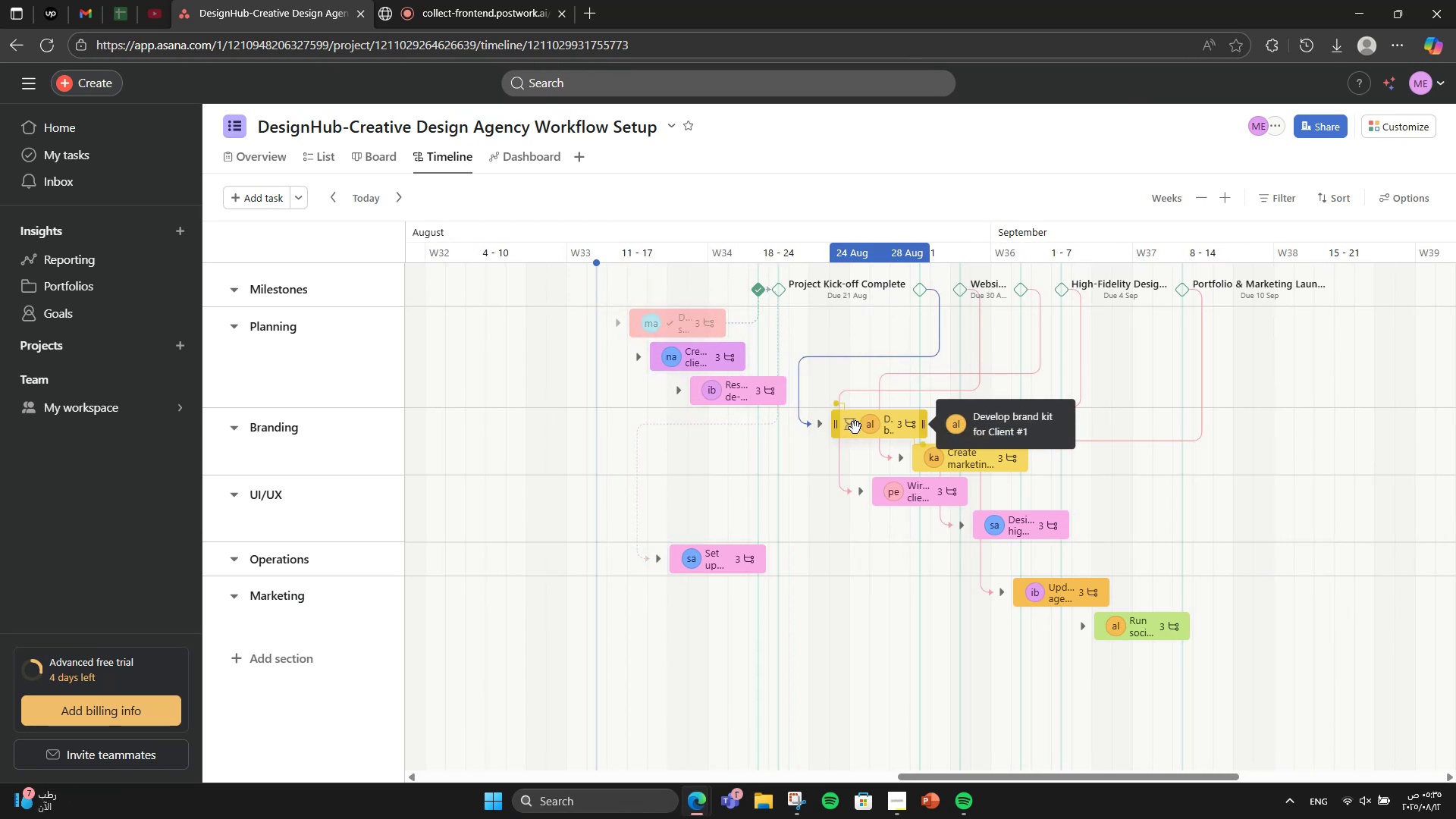 
wait(5.81)
 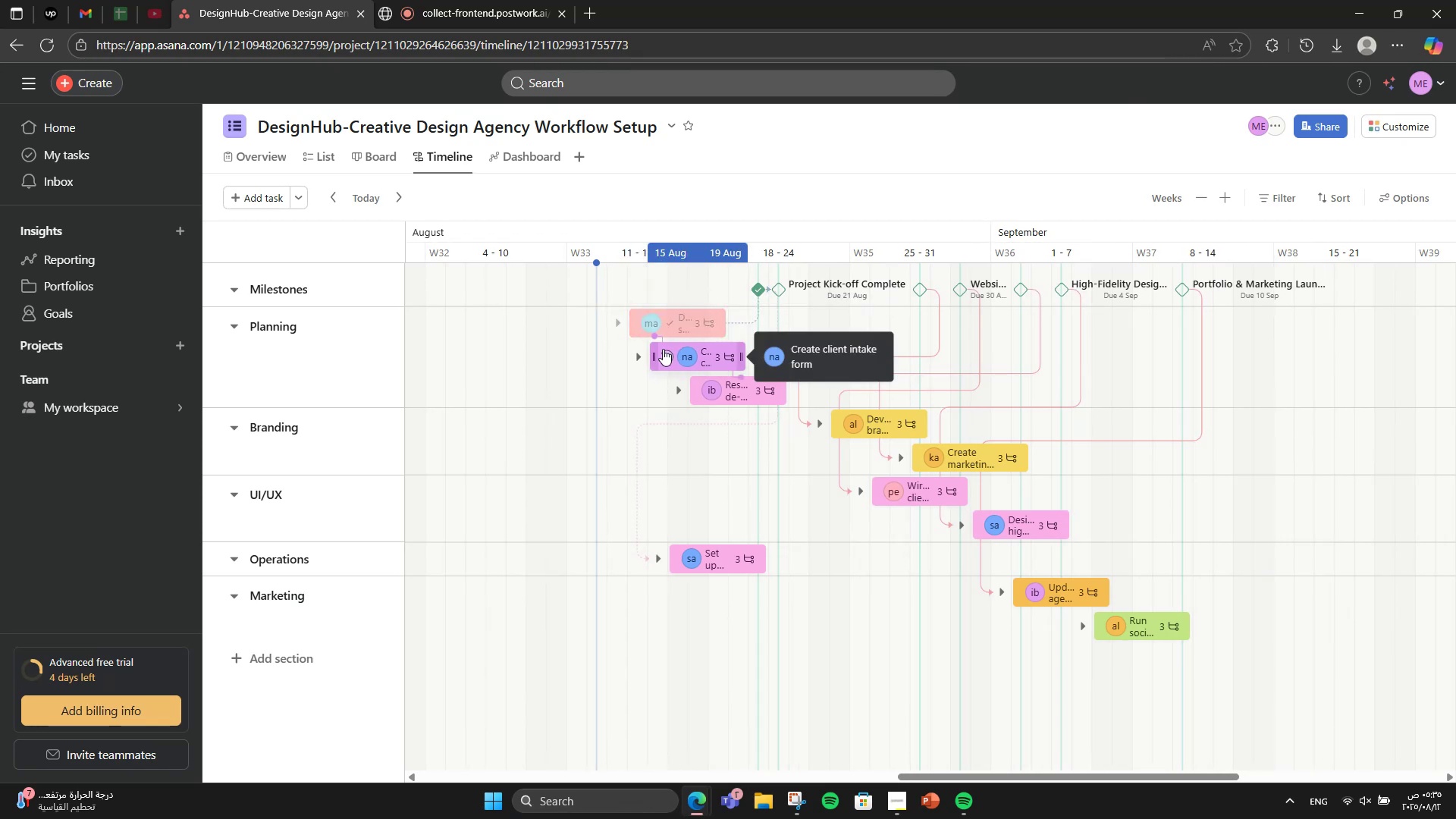 
left_click([921, 289])
 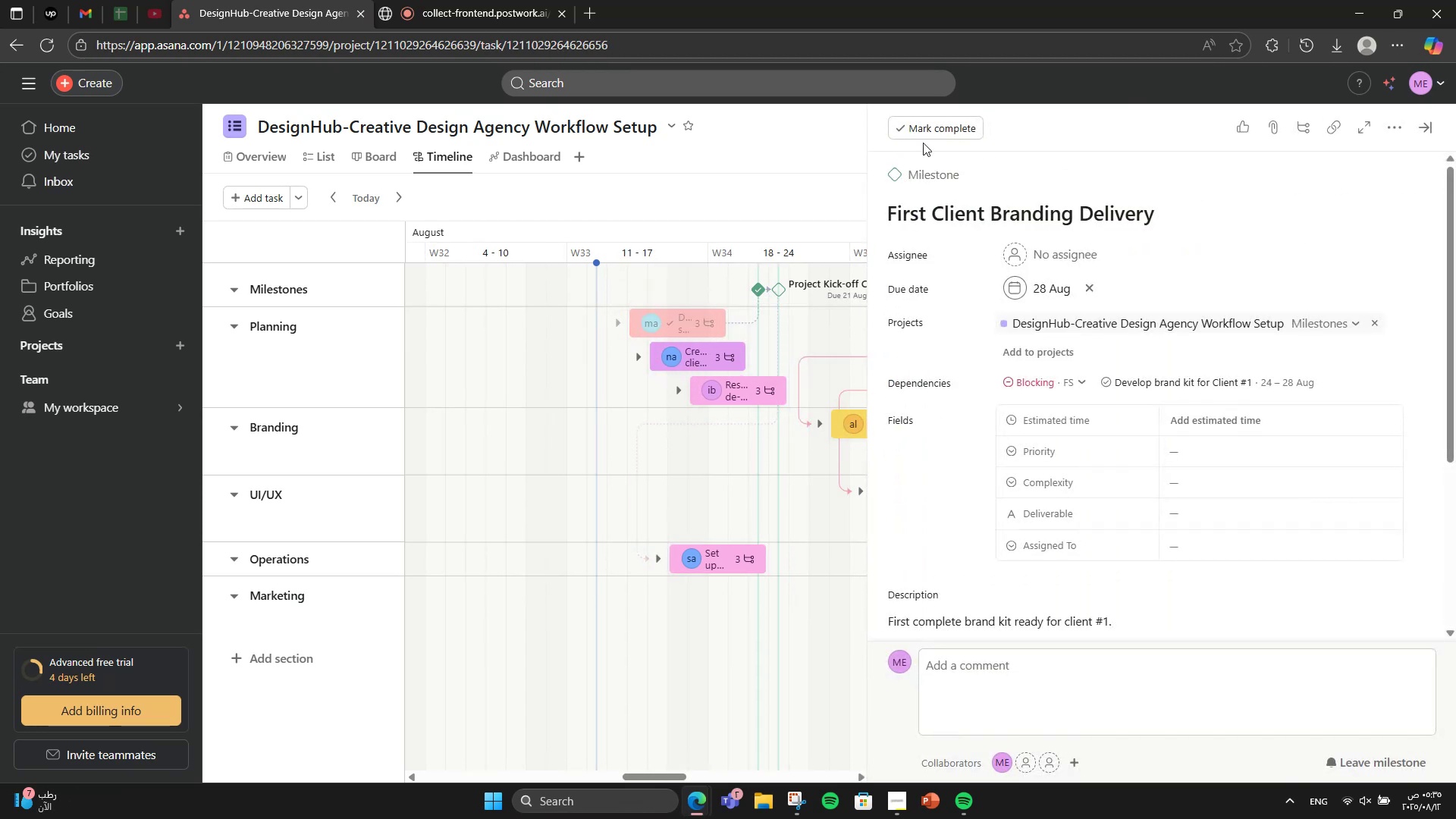 
left_click([912, 125])
 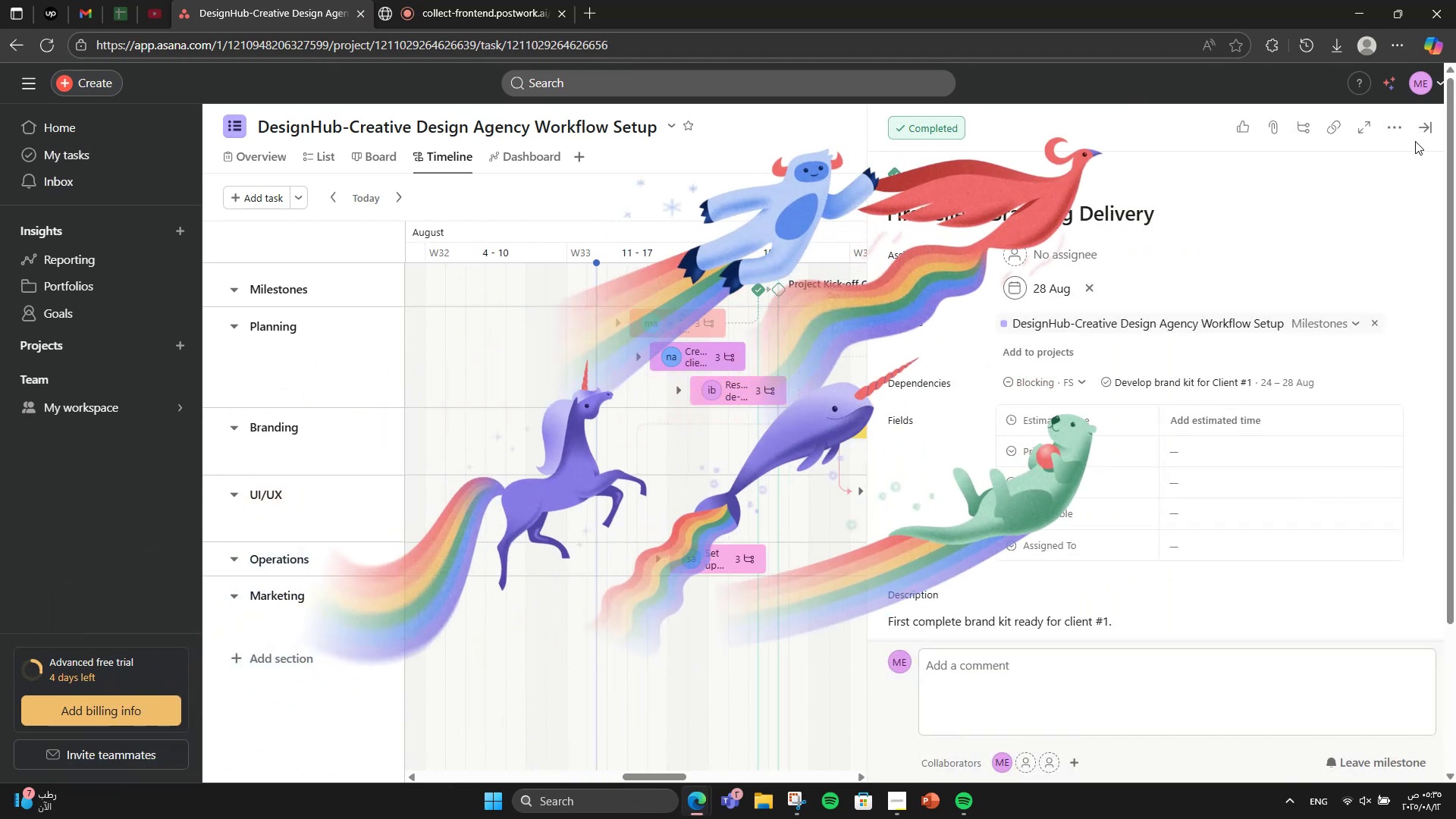 
left_click([1417, 133])
 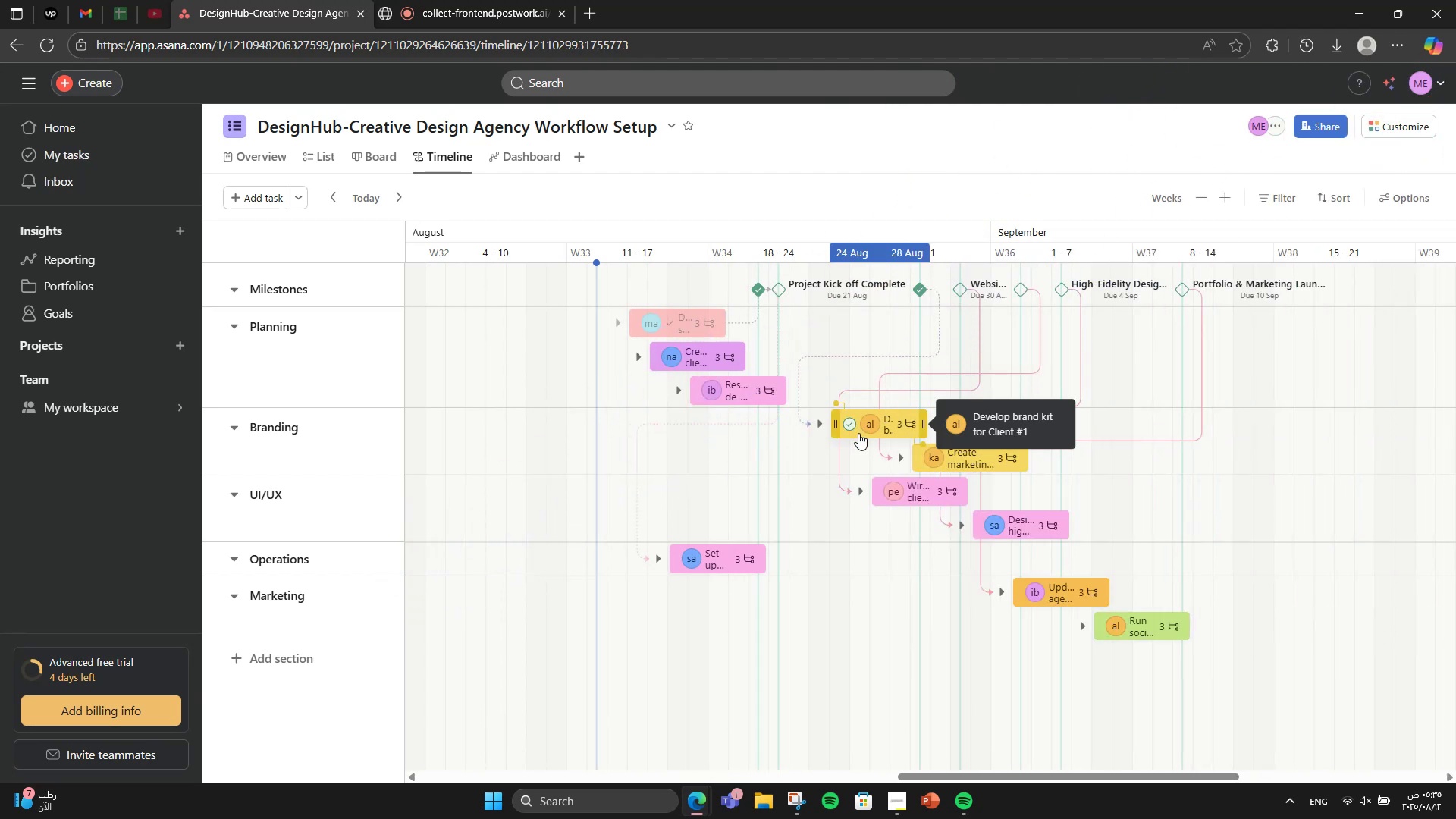 
left_click([846, 425])
 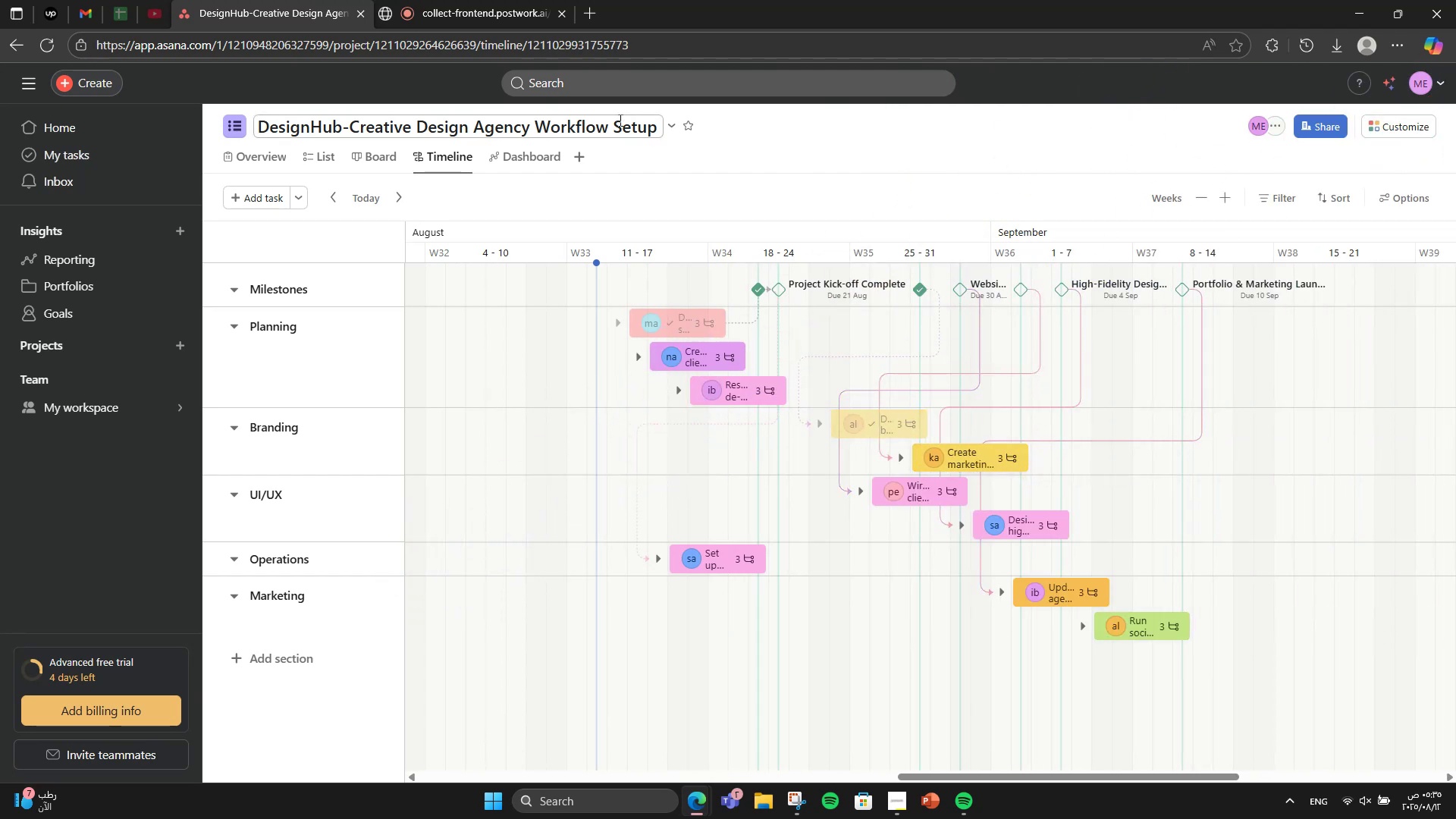 
left_click([500, 155])
 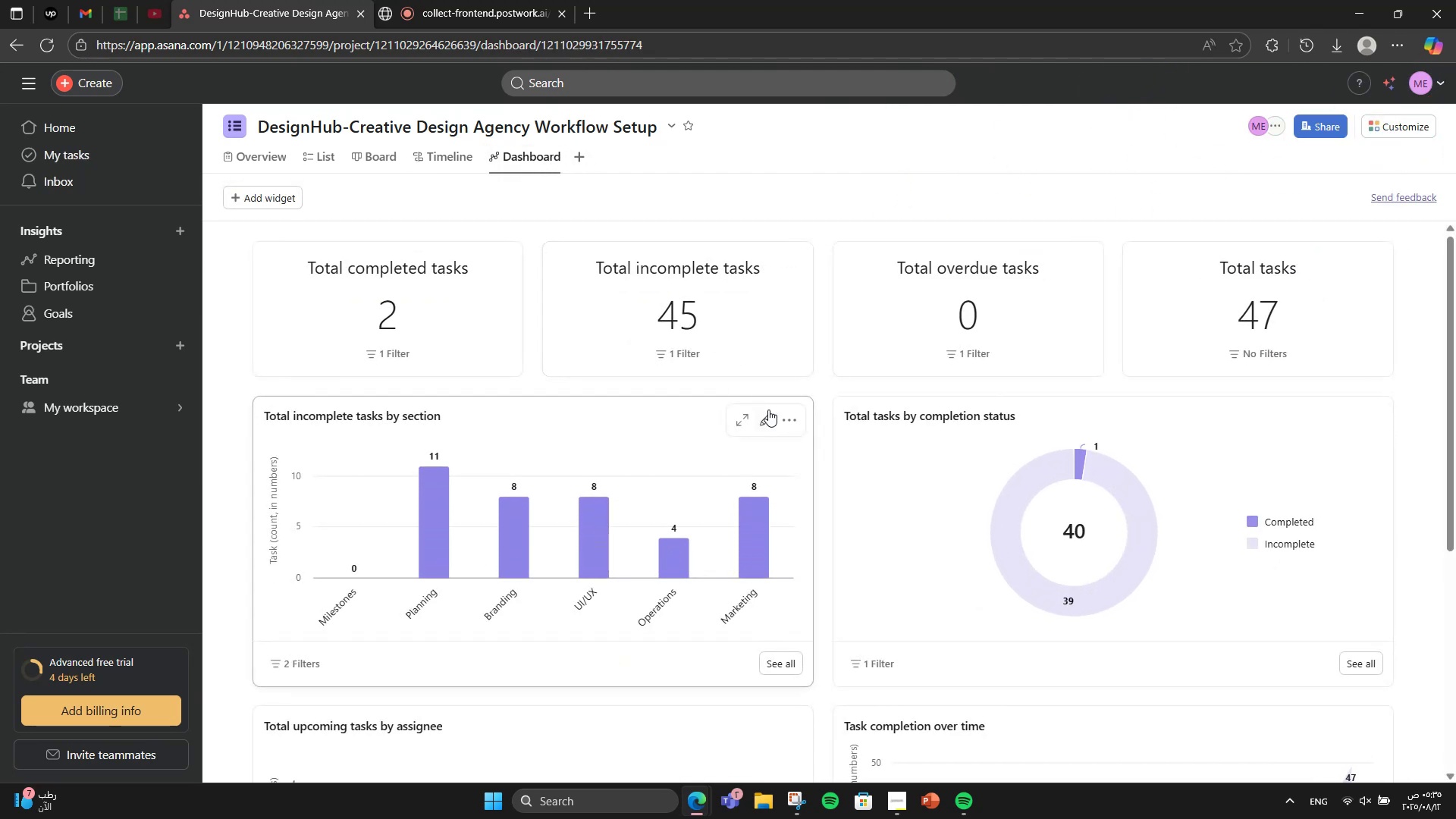 
left_click([772, 412])
 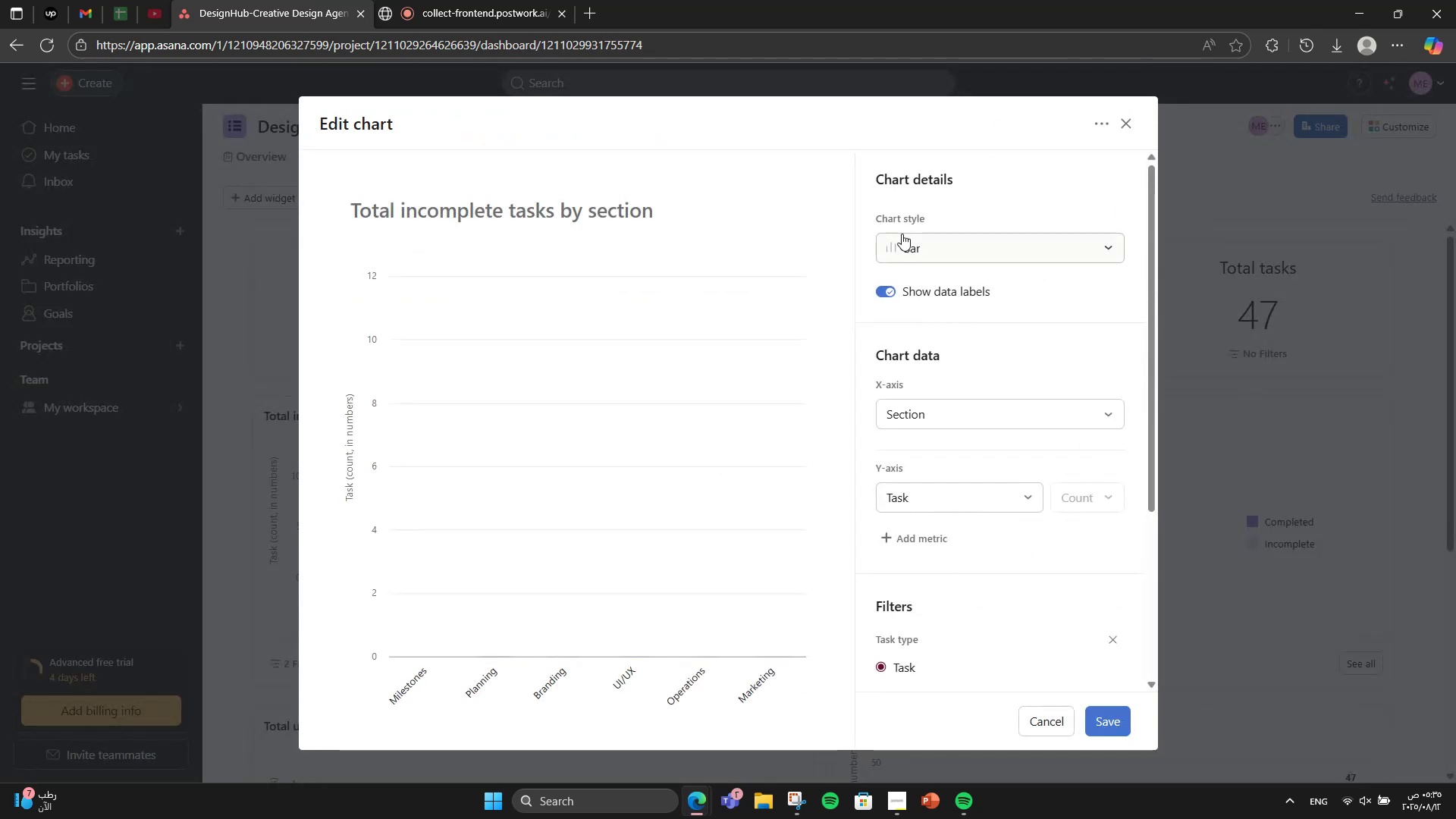 
left_click([924, 235])
 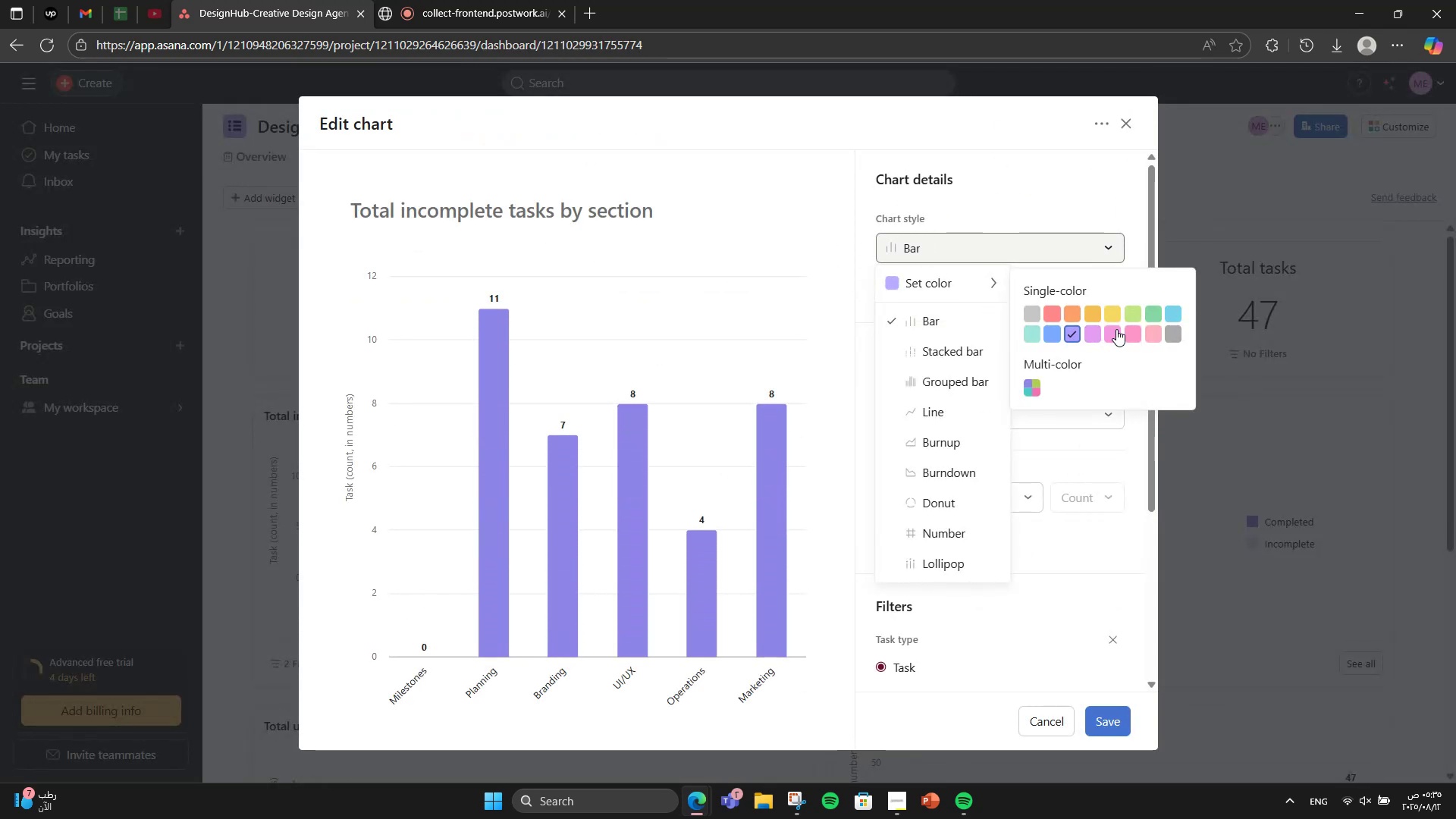 
left_click([1128, 336])
 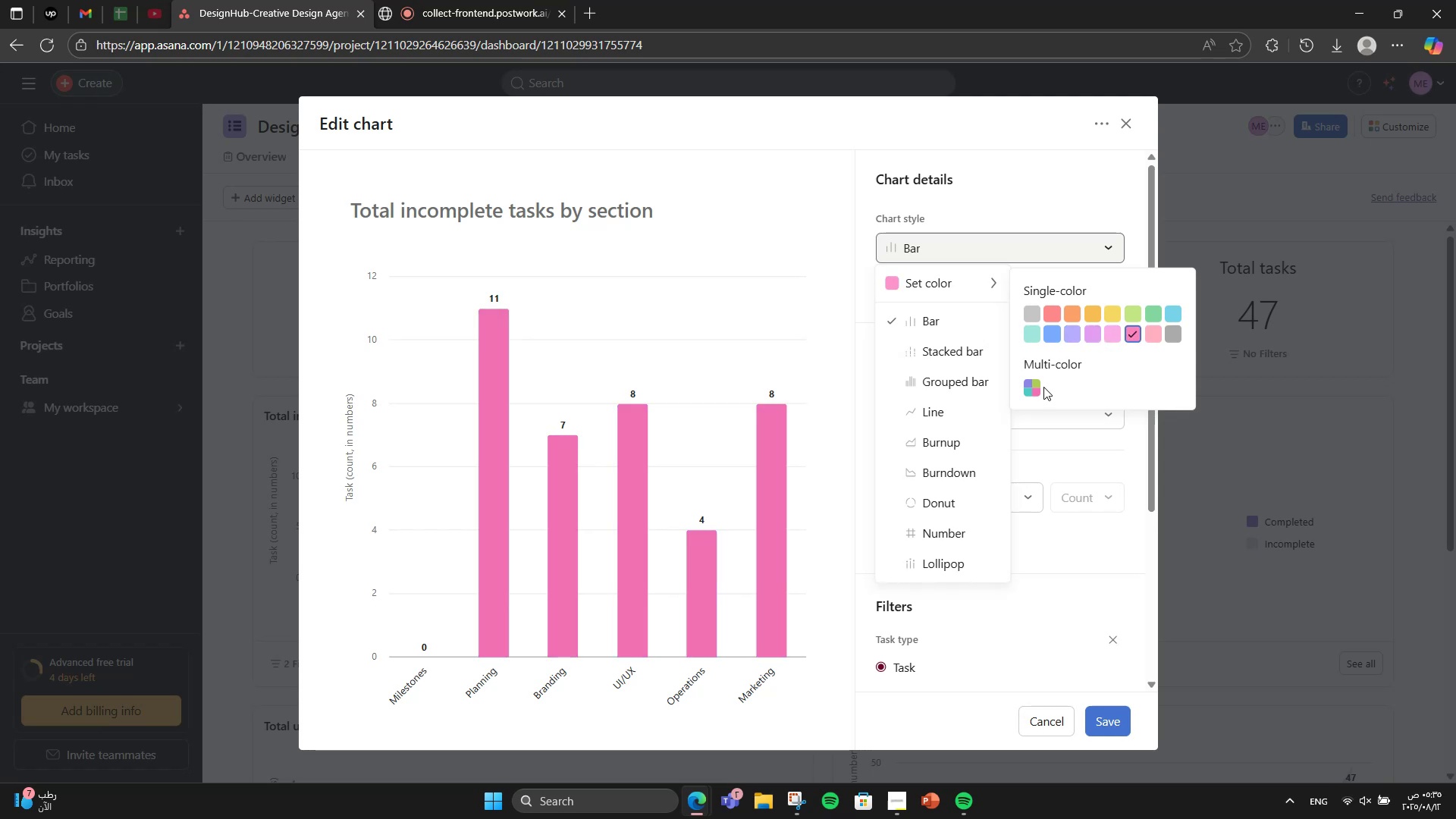 
left_click([1025, 391])
 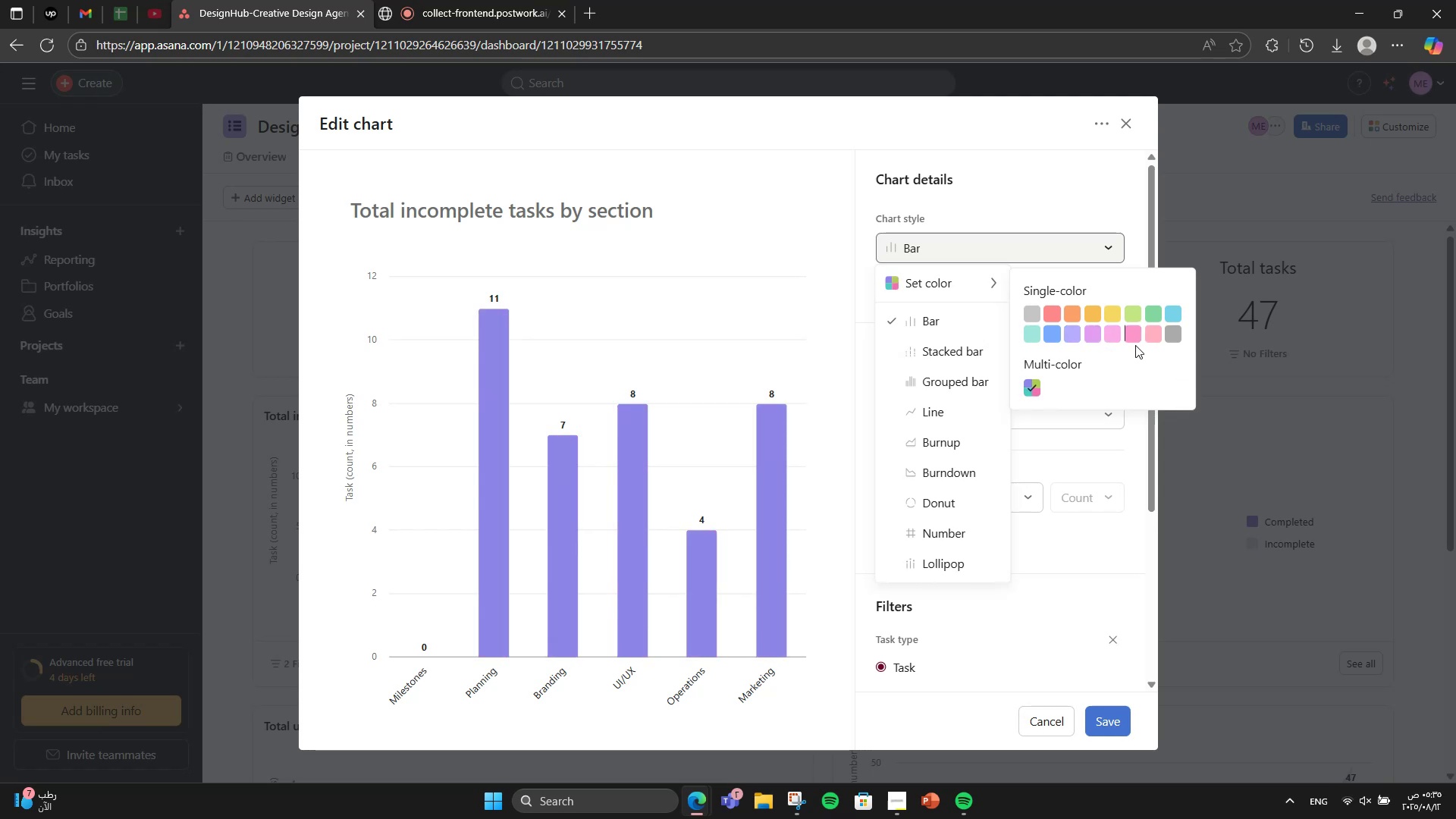 
double_click([1129, 341])
 